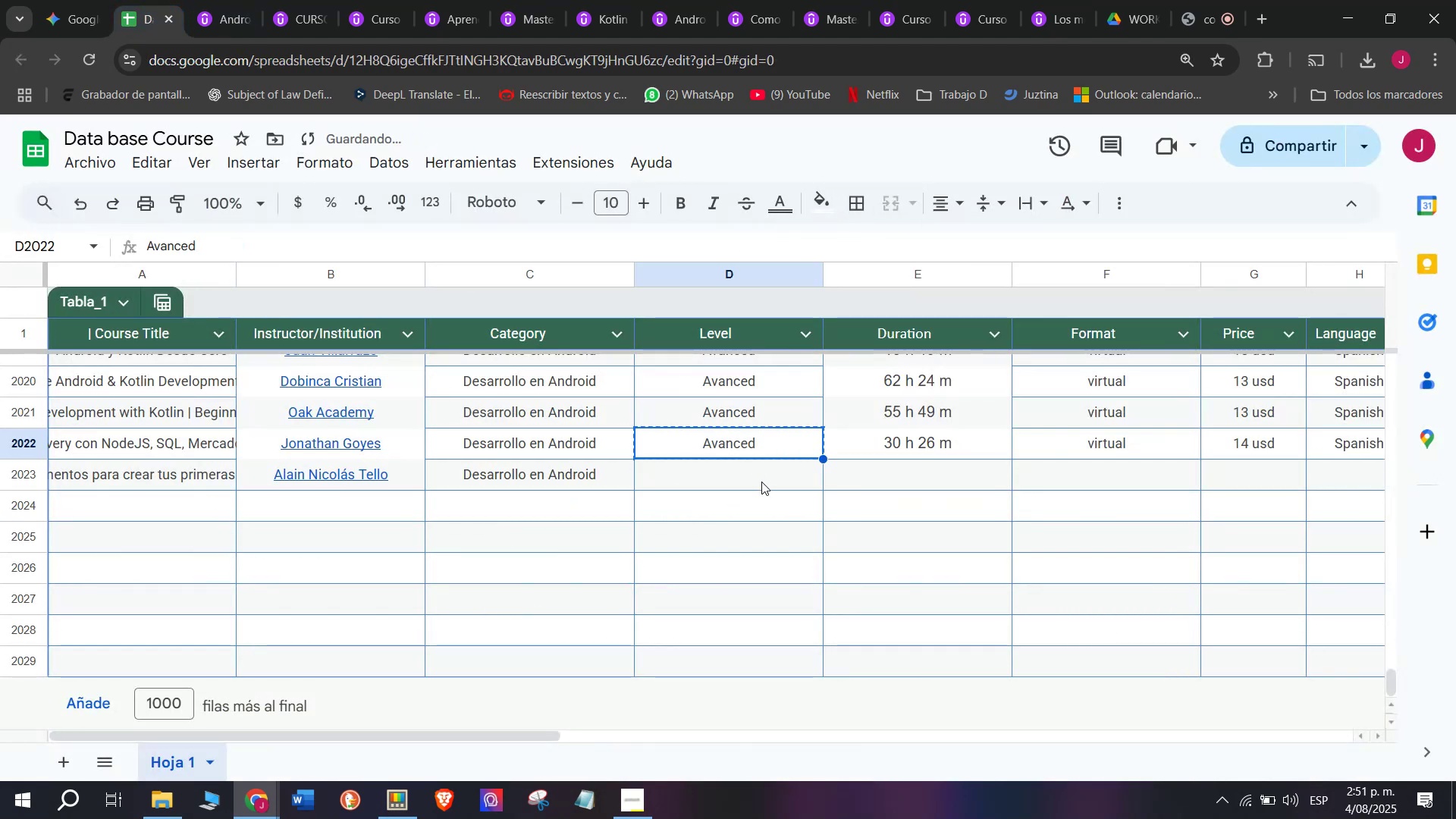 
key(Control+ControlLeft)
 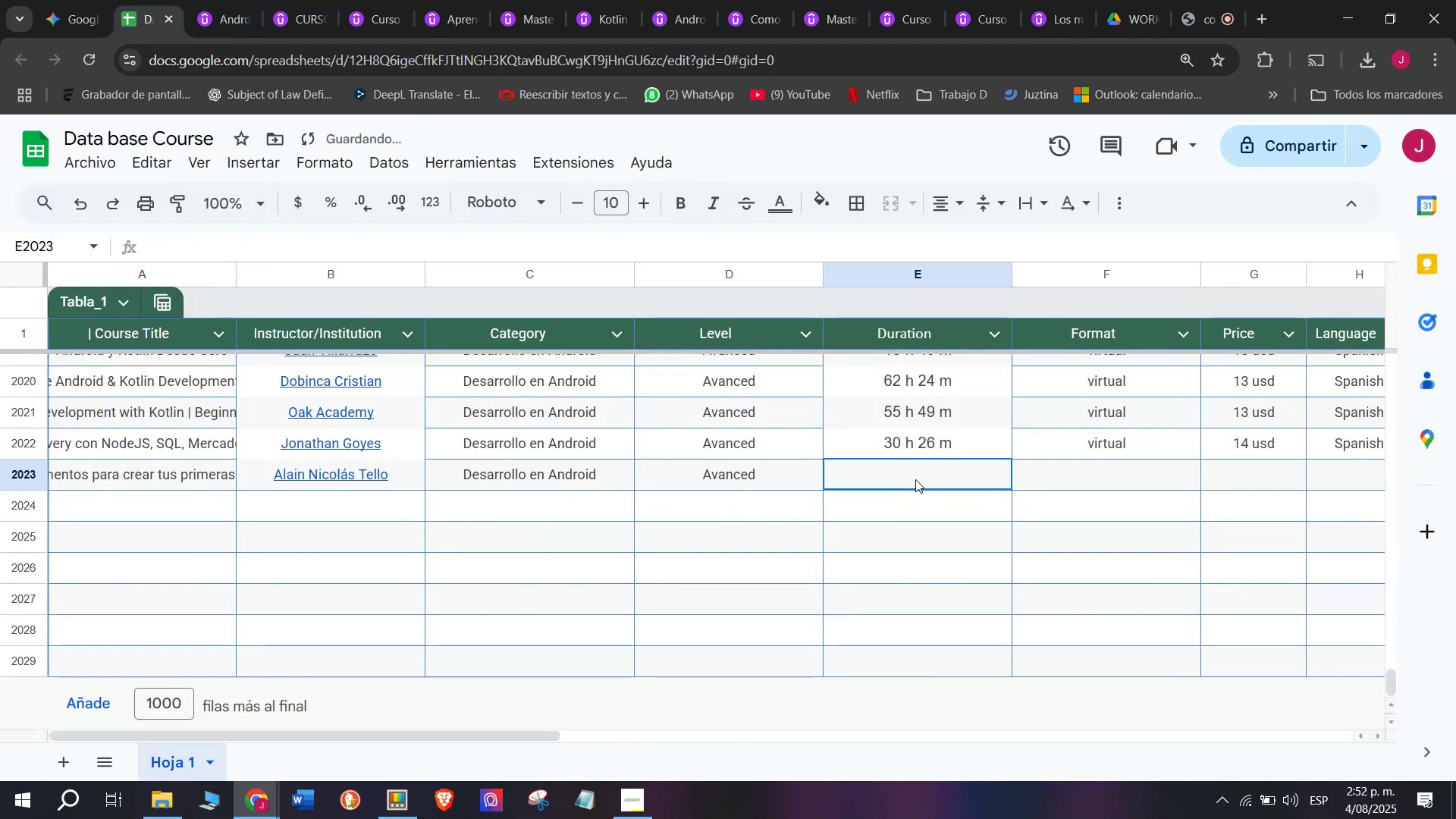 
key(Z)
 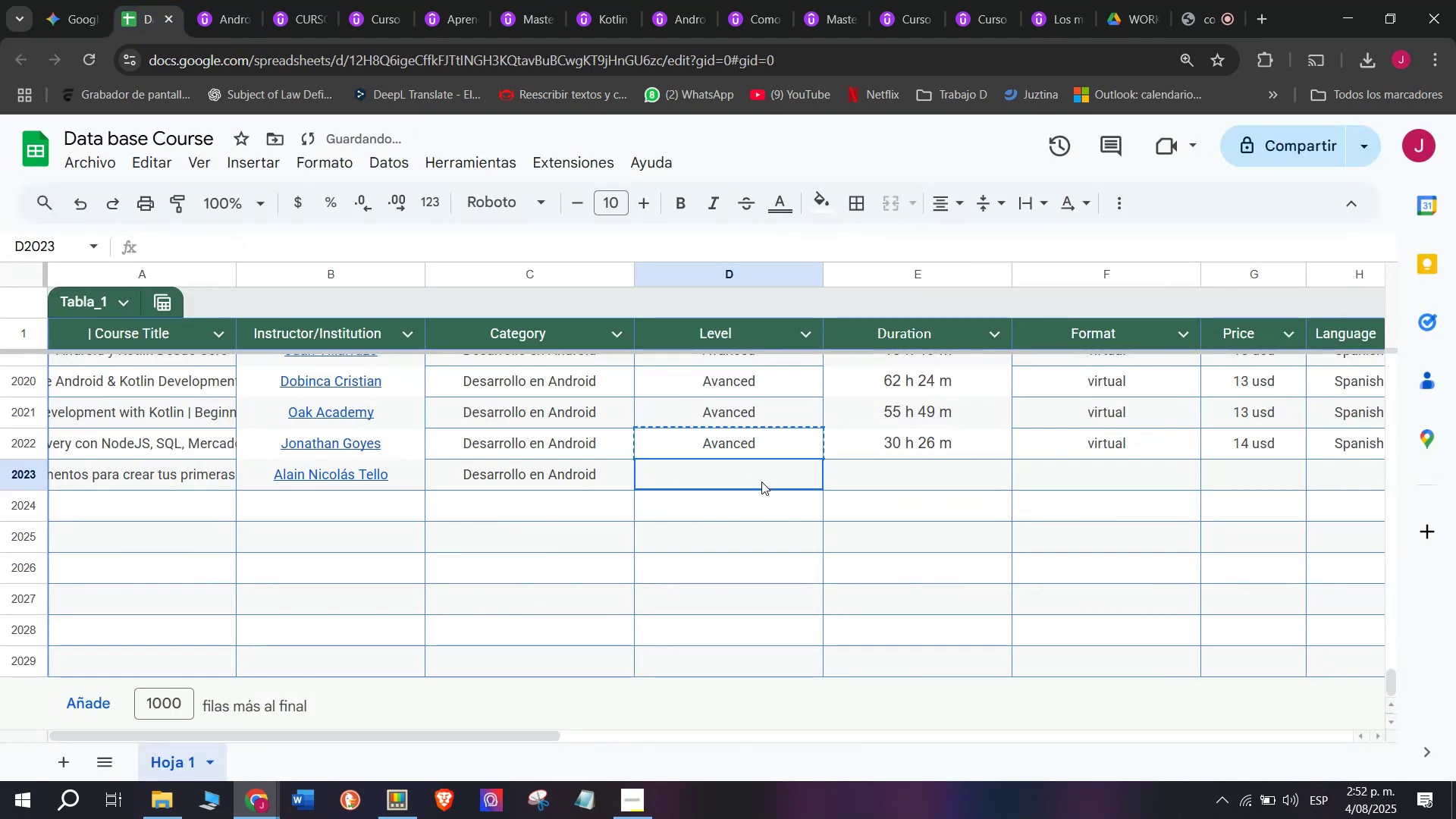 
key(Control+V)
 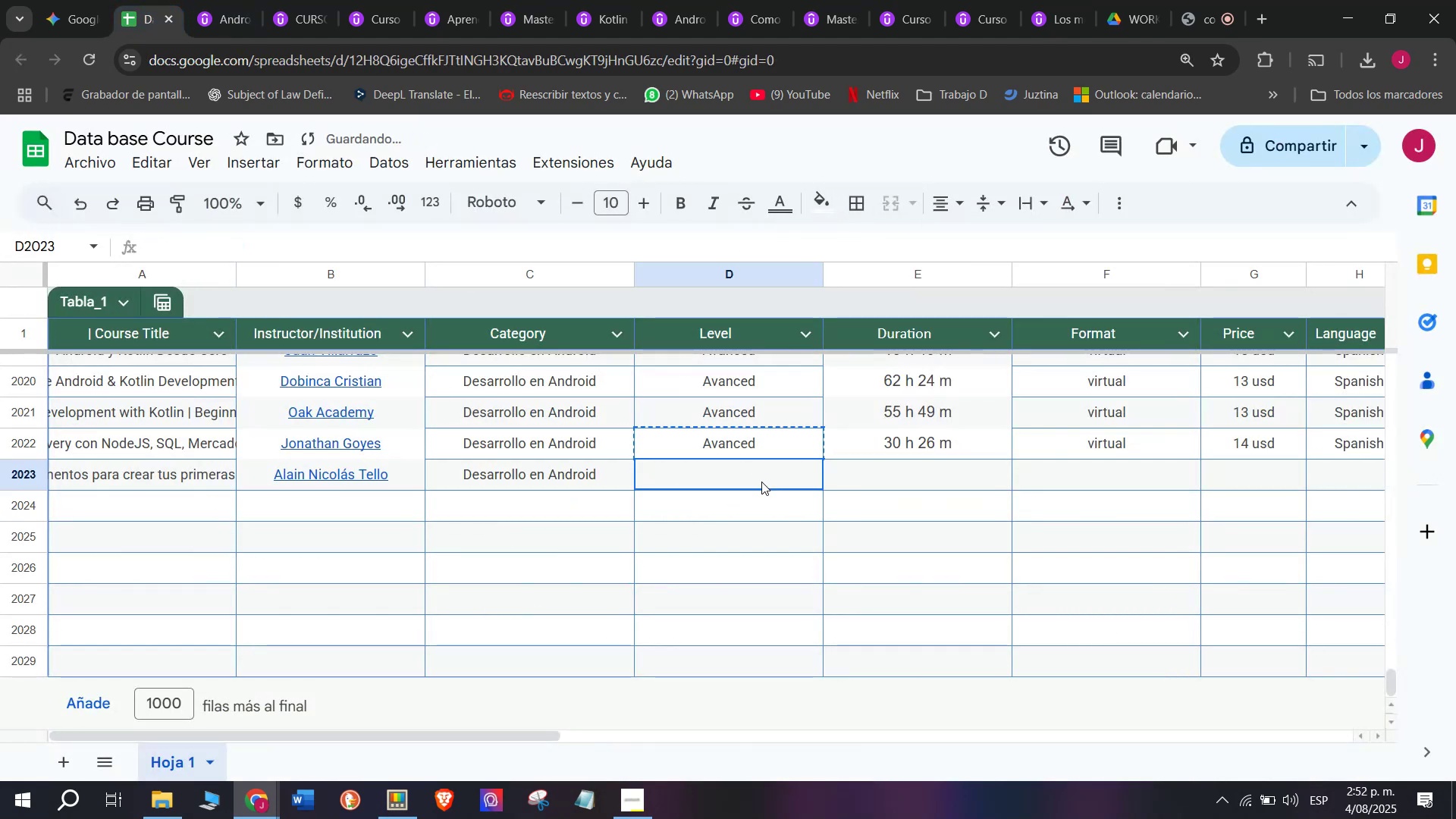 
triple_click([761, 482])
 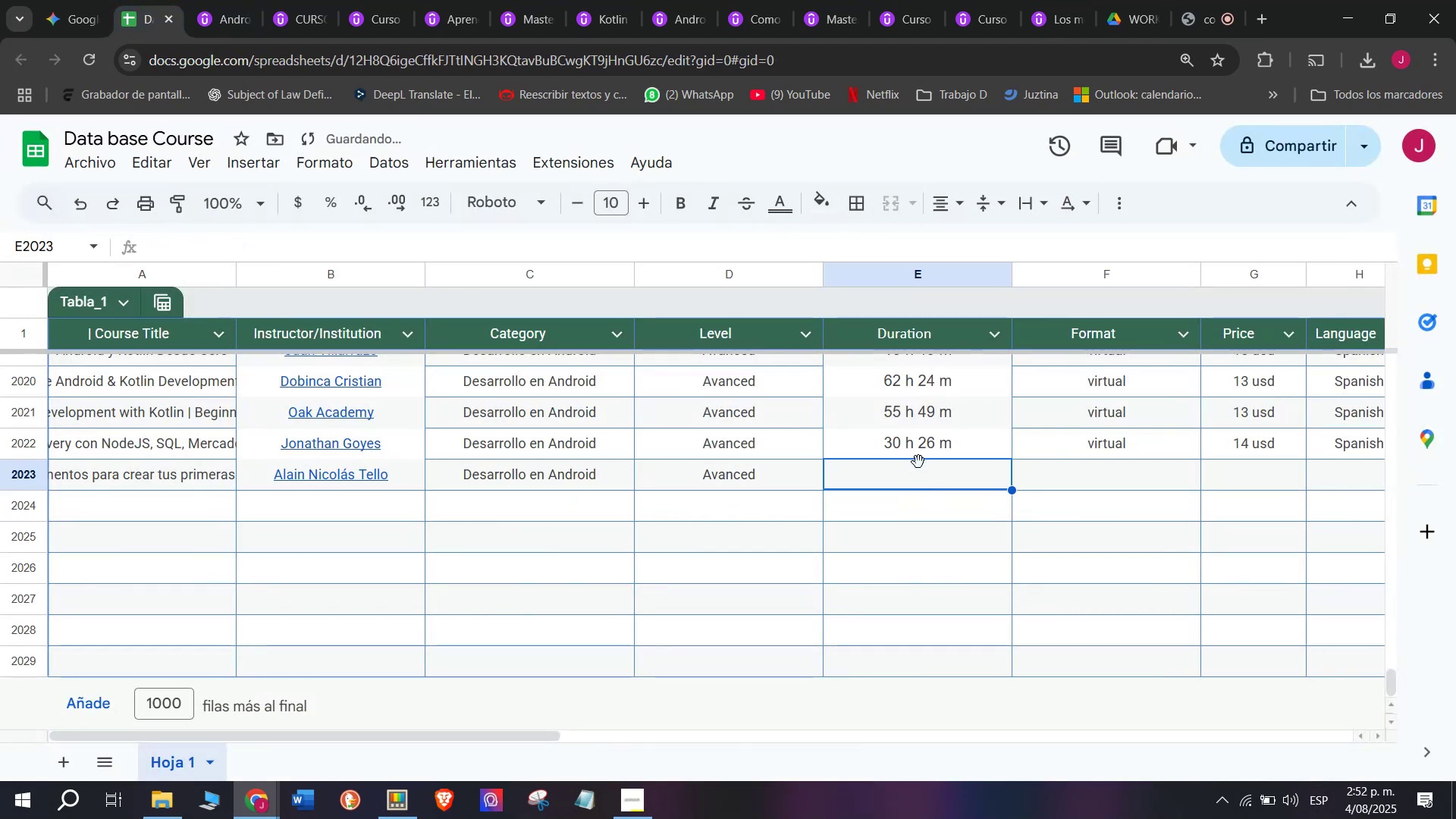 
double_click([924, 444])
 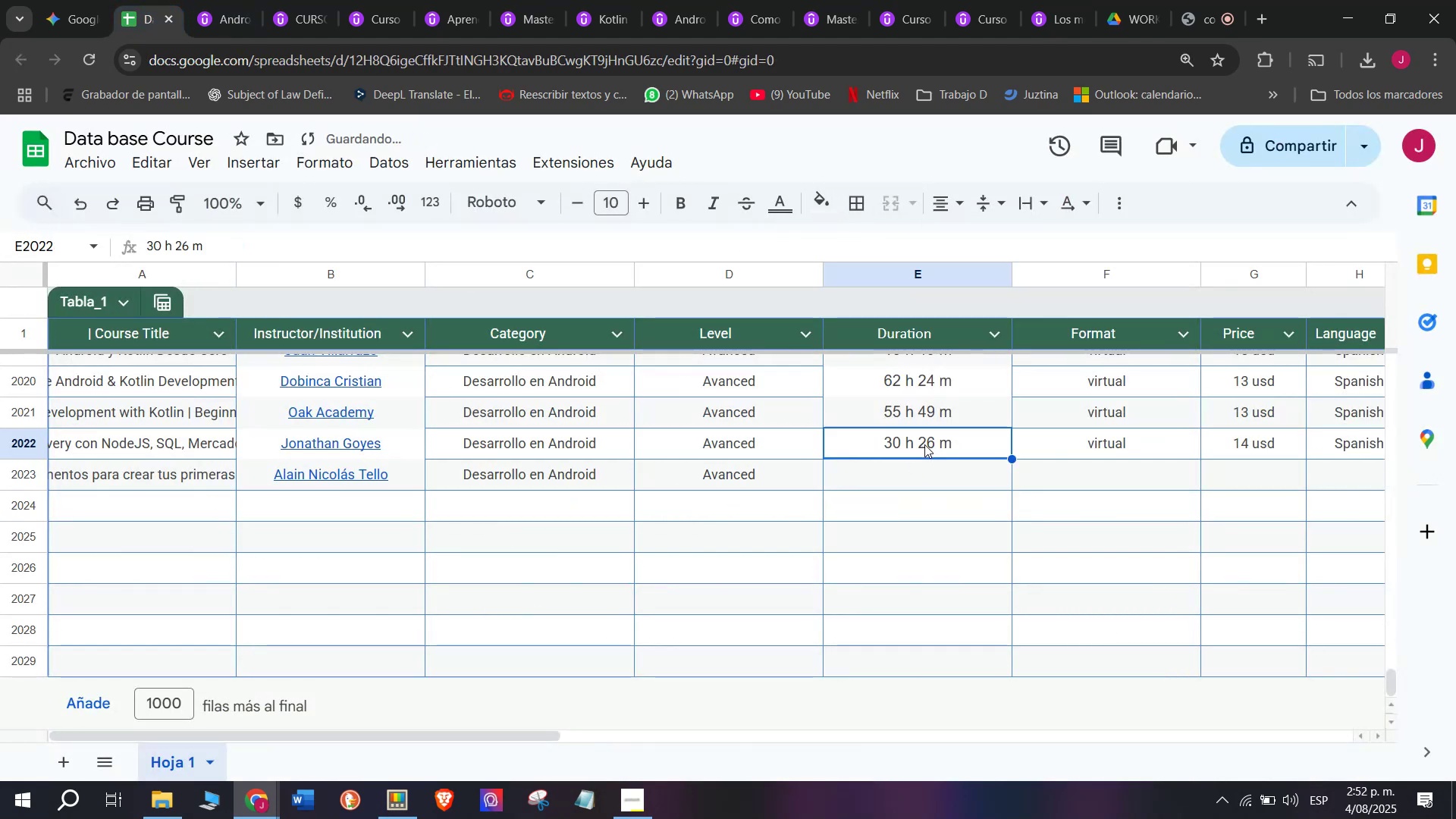 
key(Control+ControlLeft)
 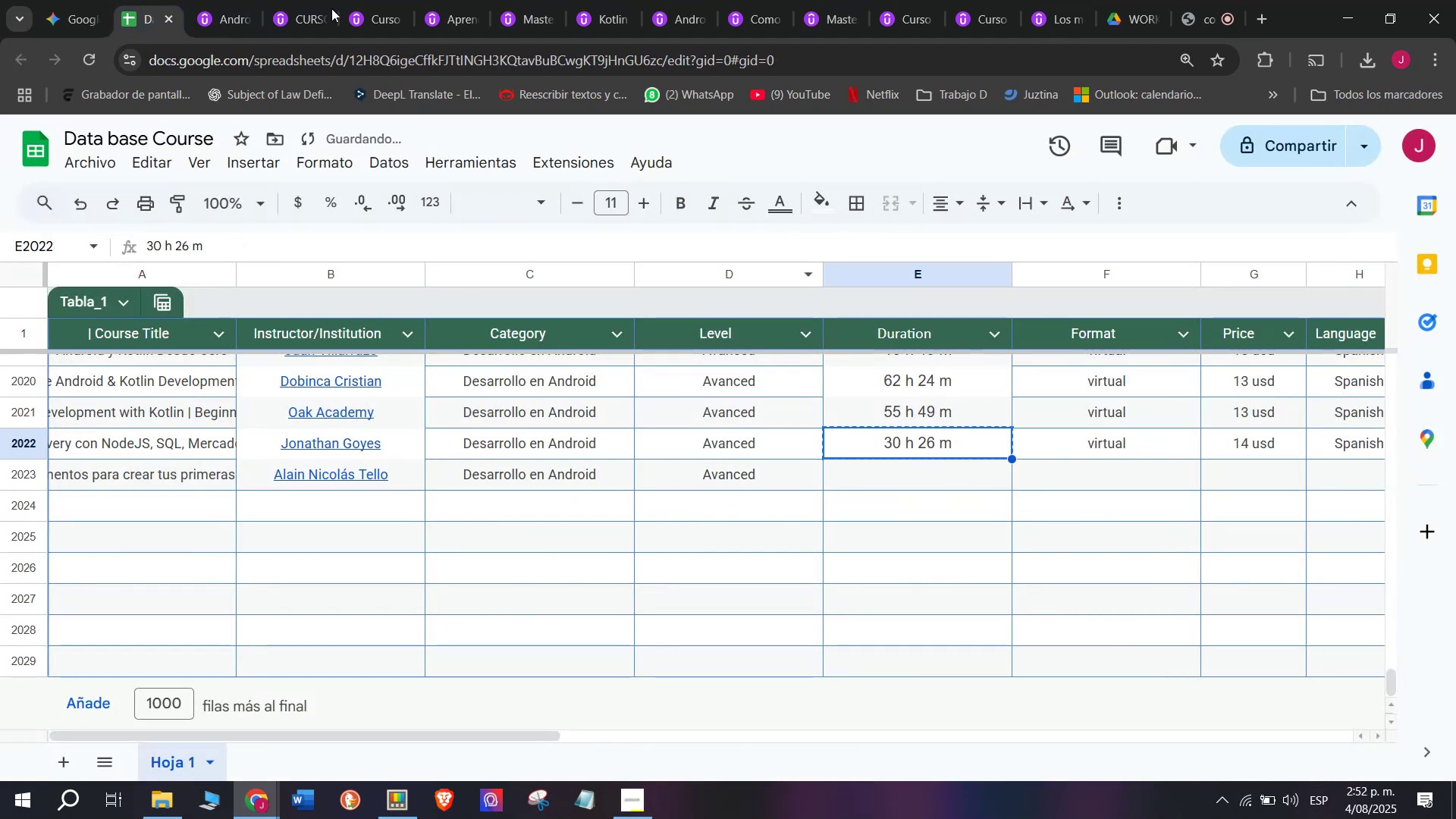 
key(Break)
 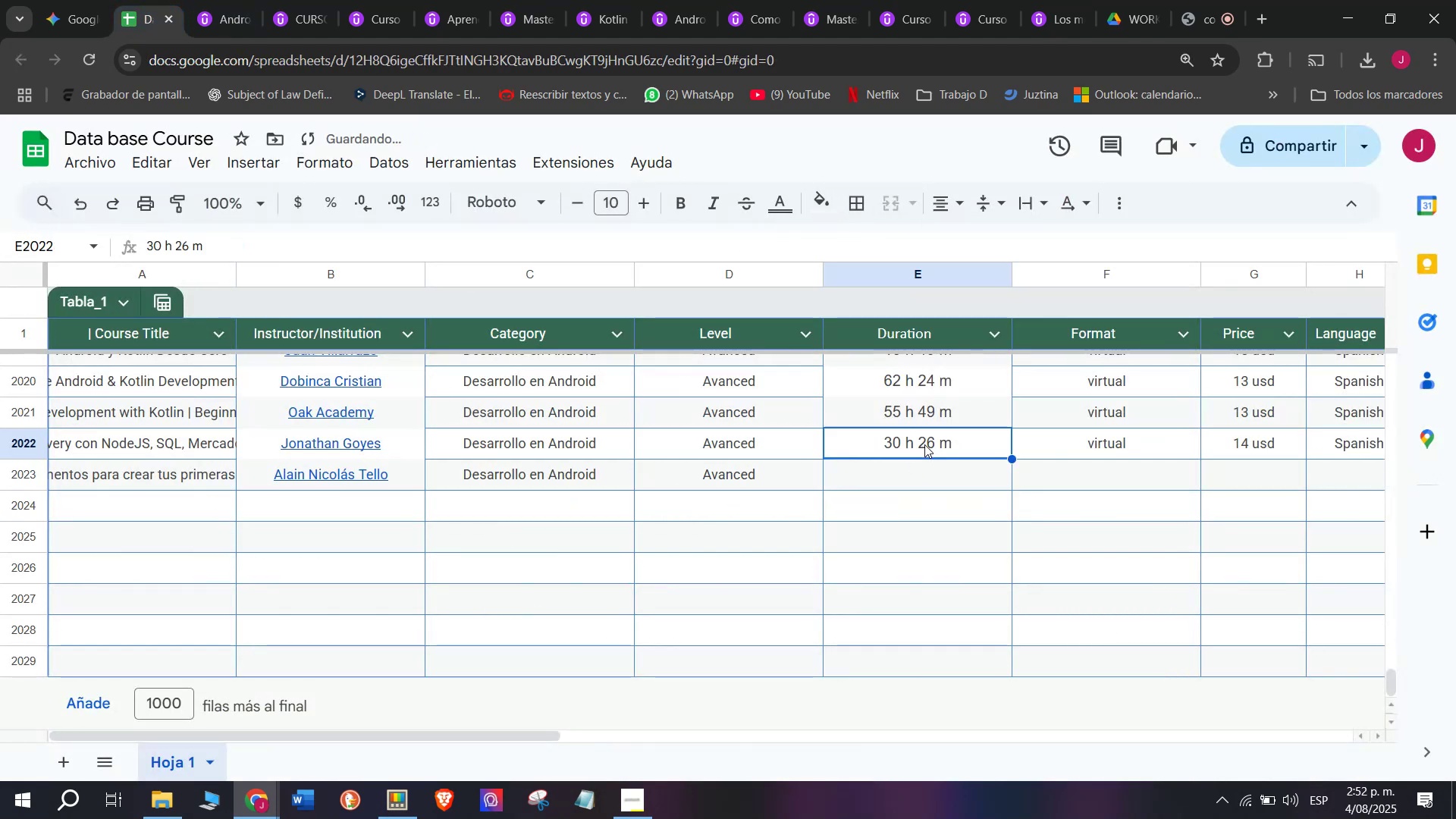 
key(Control+C)
 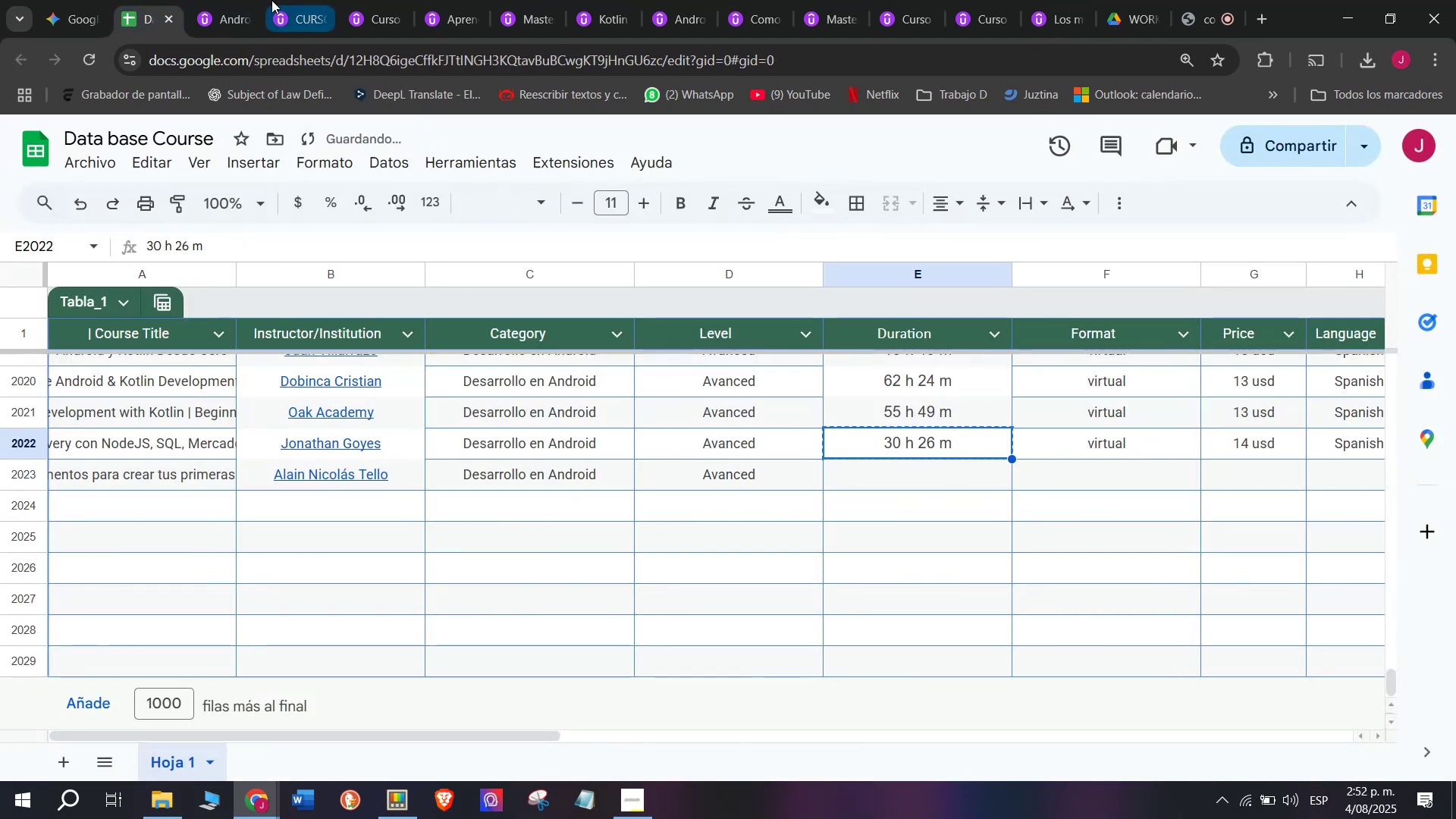 
left_click([226, 0])
 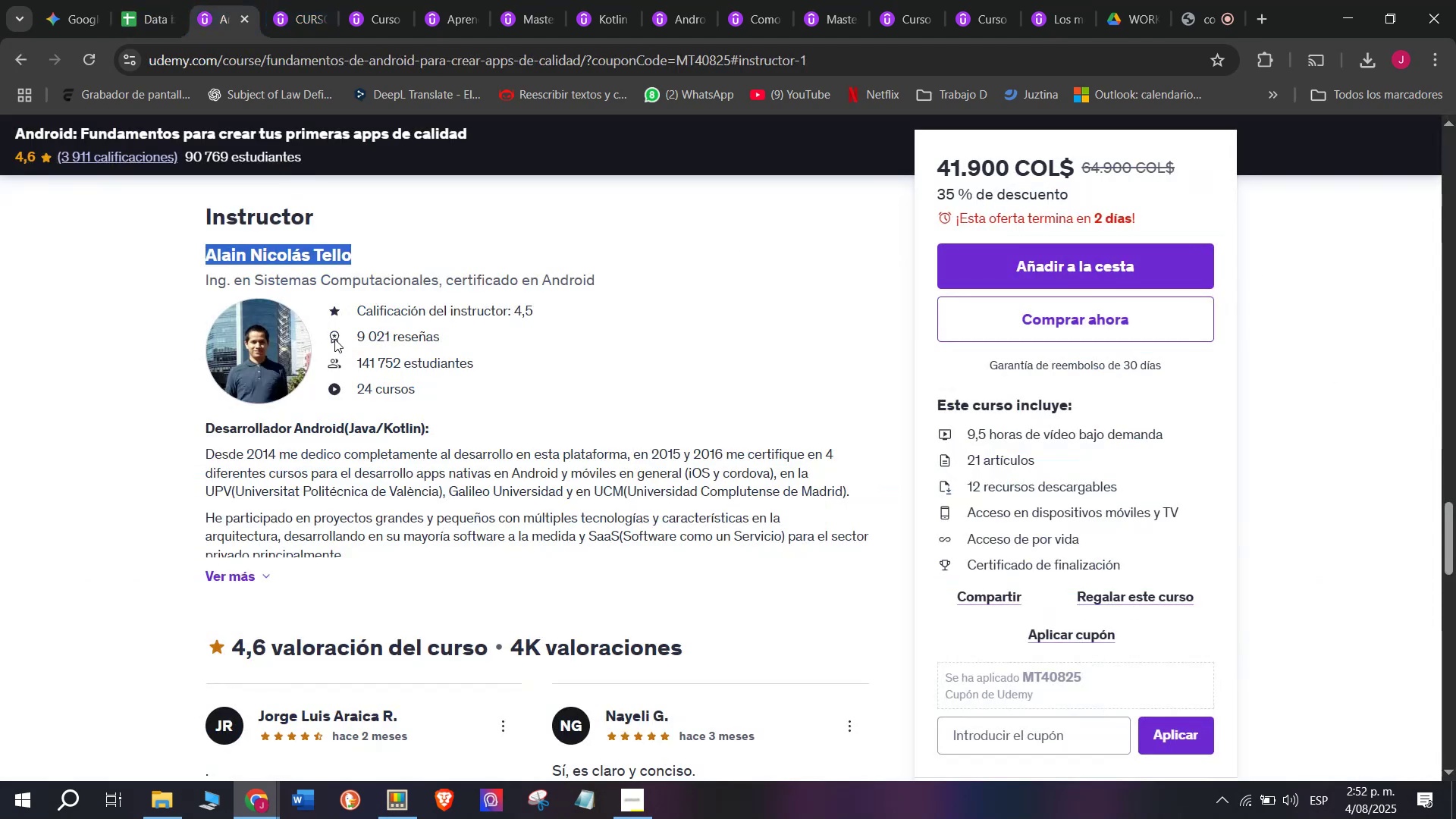 
scroll: coordinate [292, 685], scroll_direction: up, amount: 10.0
 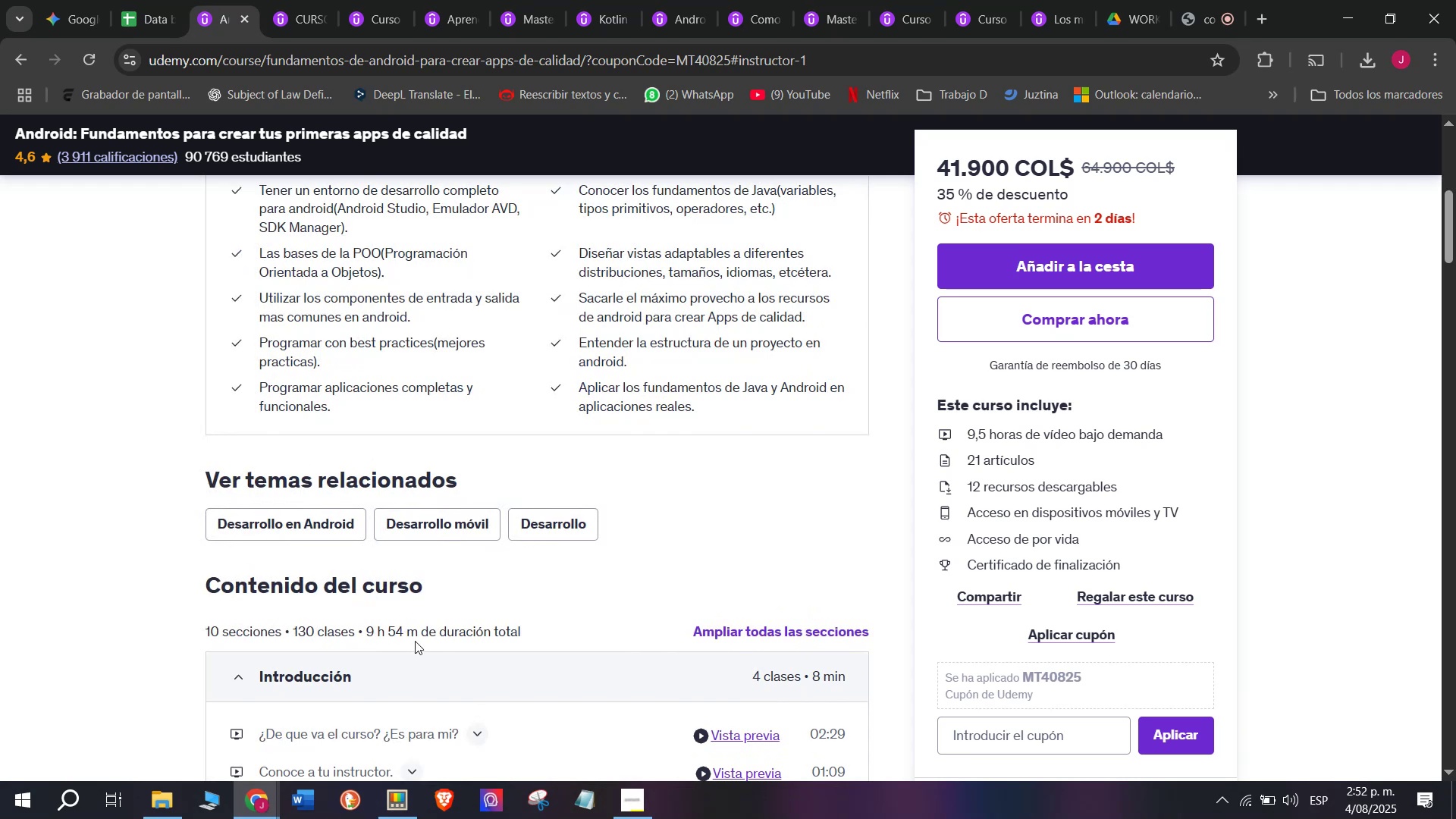 
left_click_drag(start_coordinate=[415, 635], to_coordinate=[369, 632])
 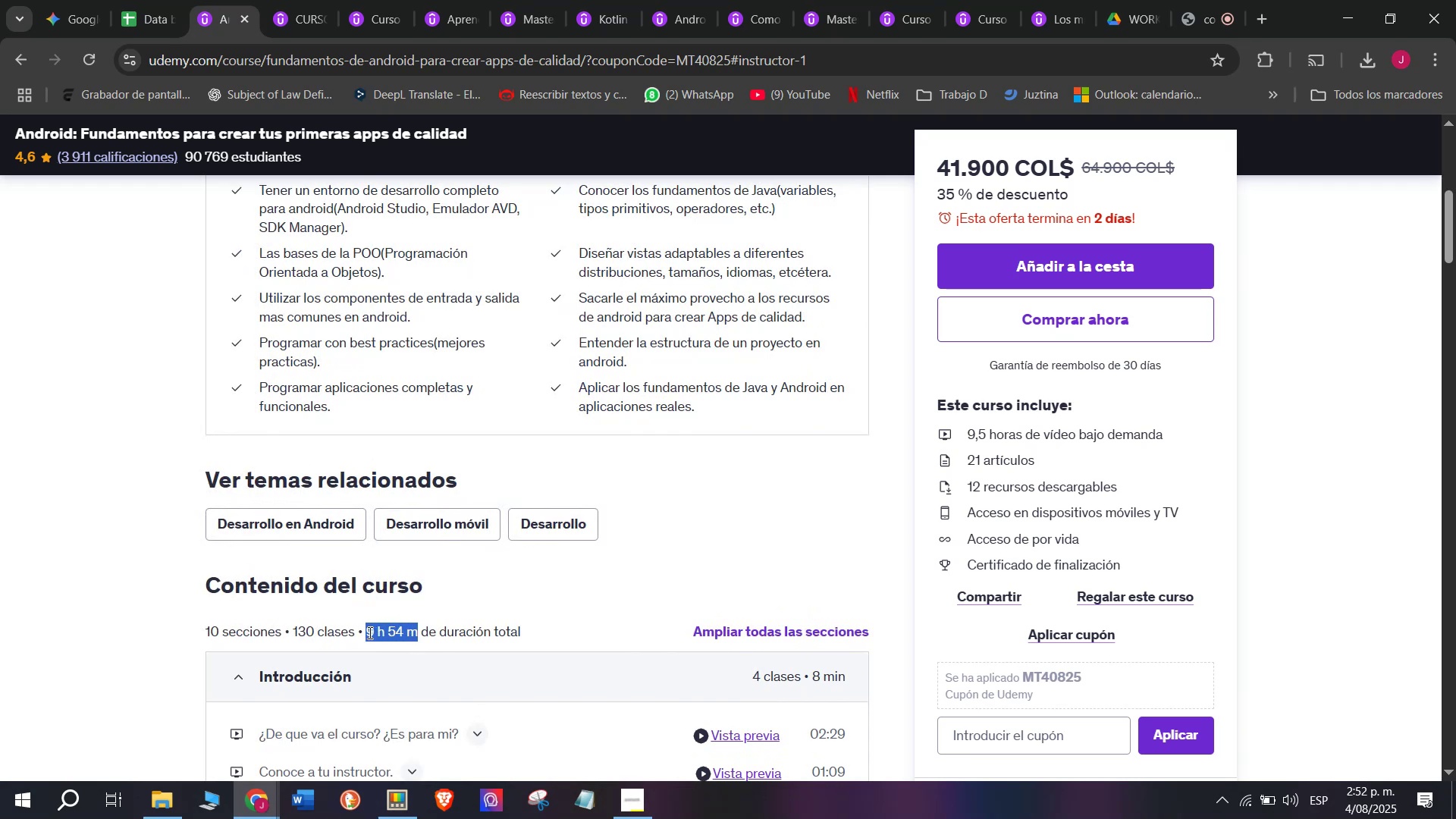 
key(Break)
 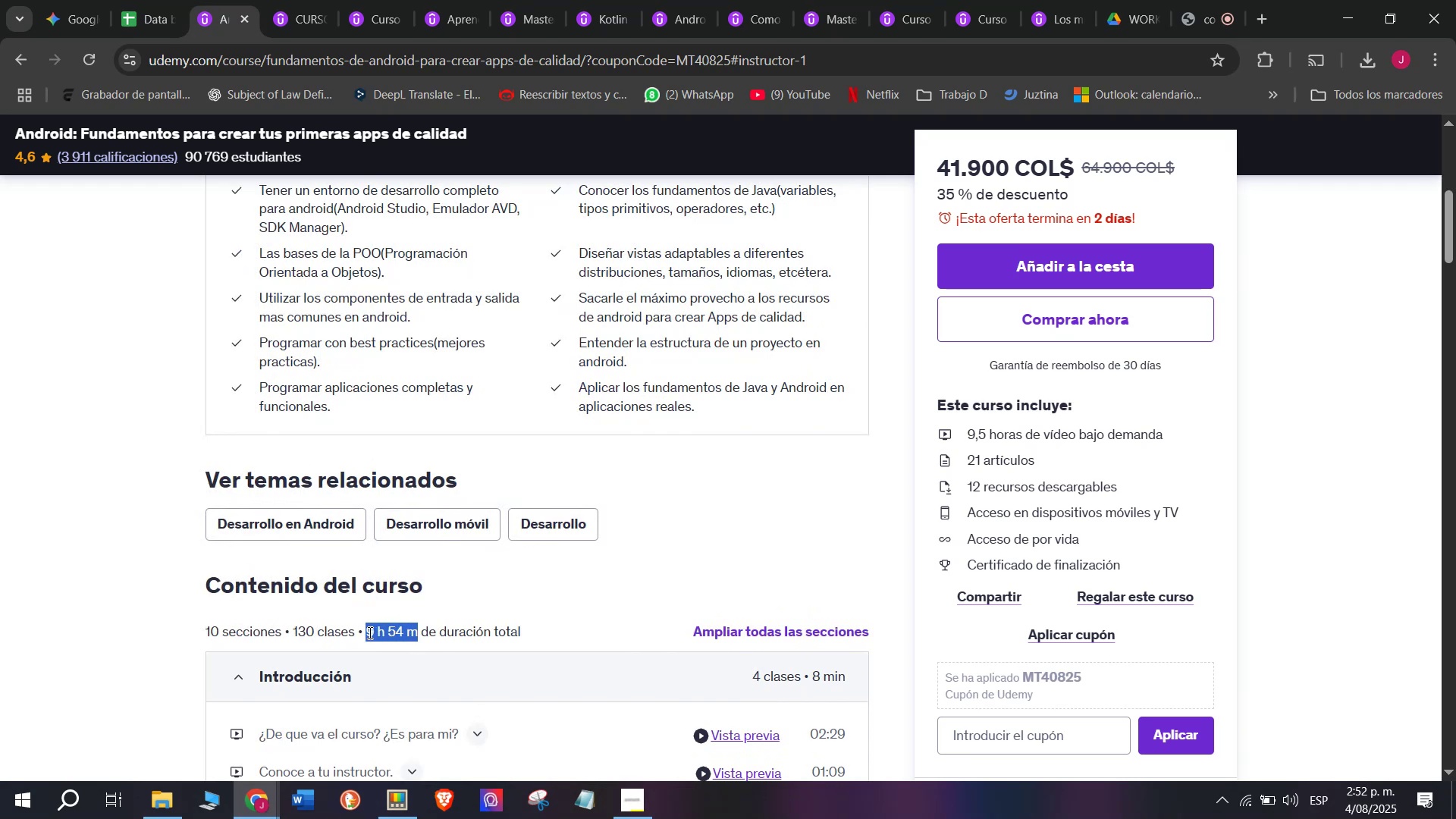 
key(Control+ControlLeft)
 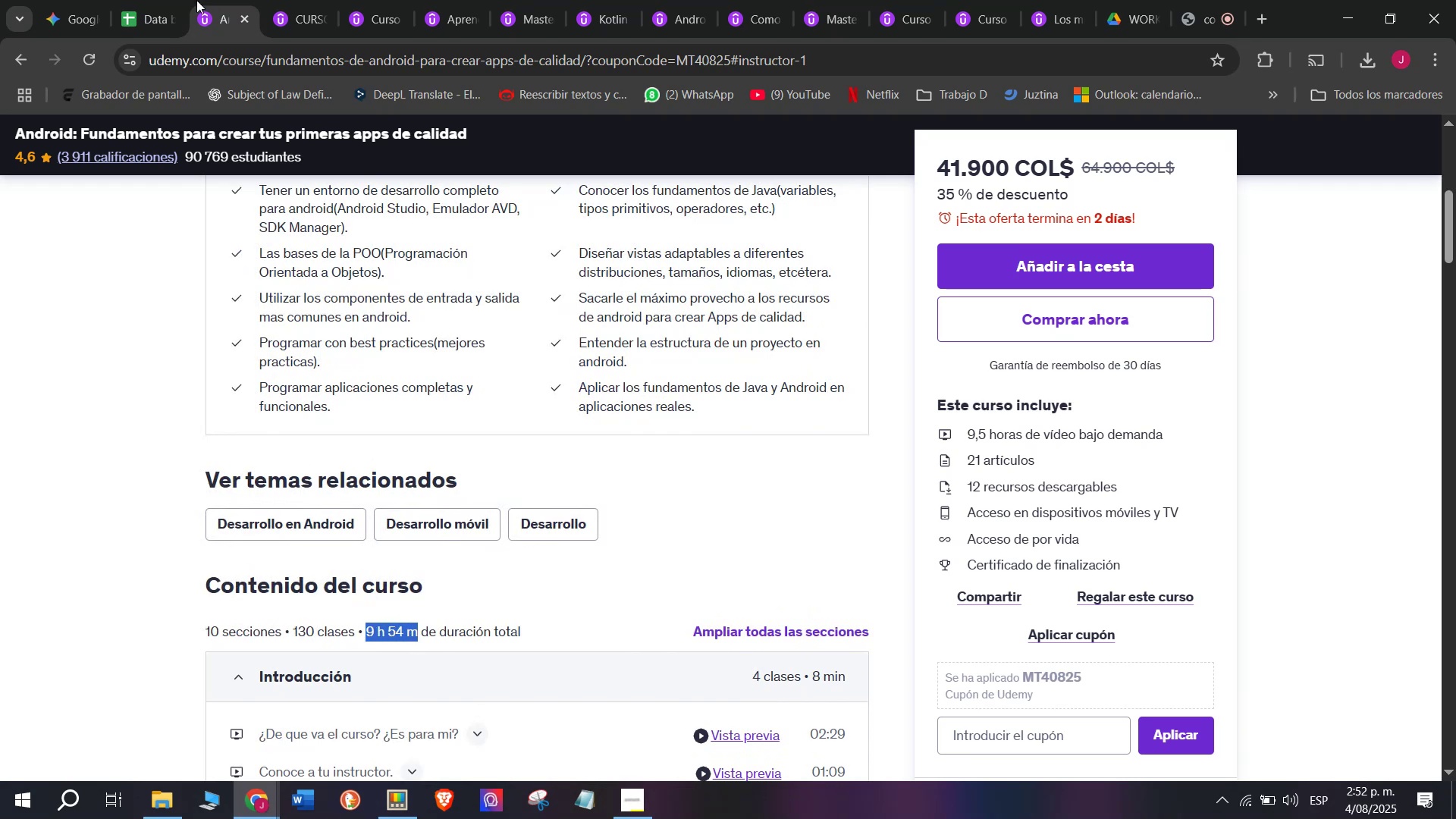 
key(Control+C)
 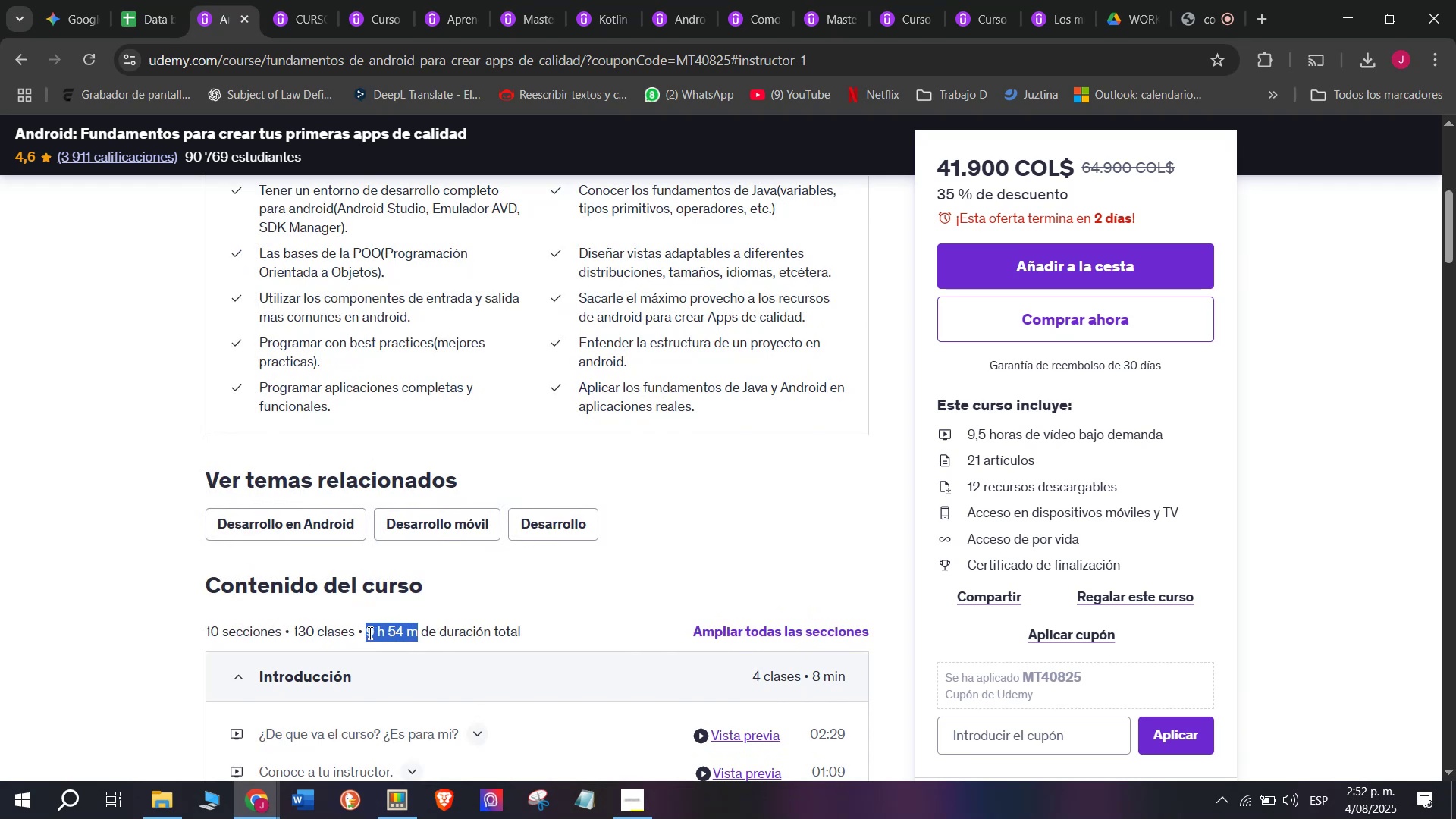 
key(Control+ControlLeft)
 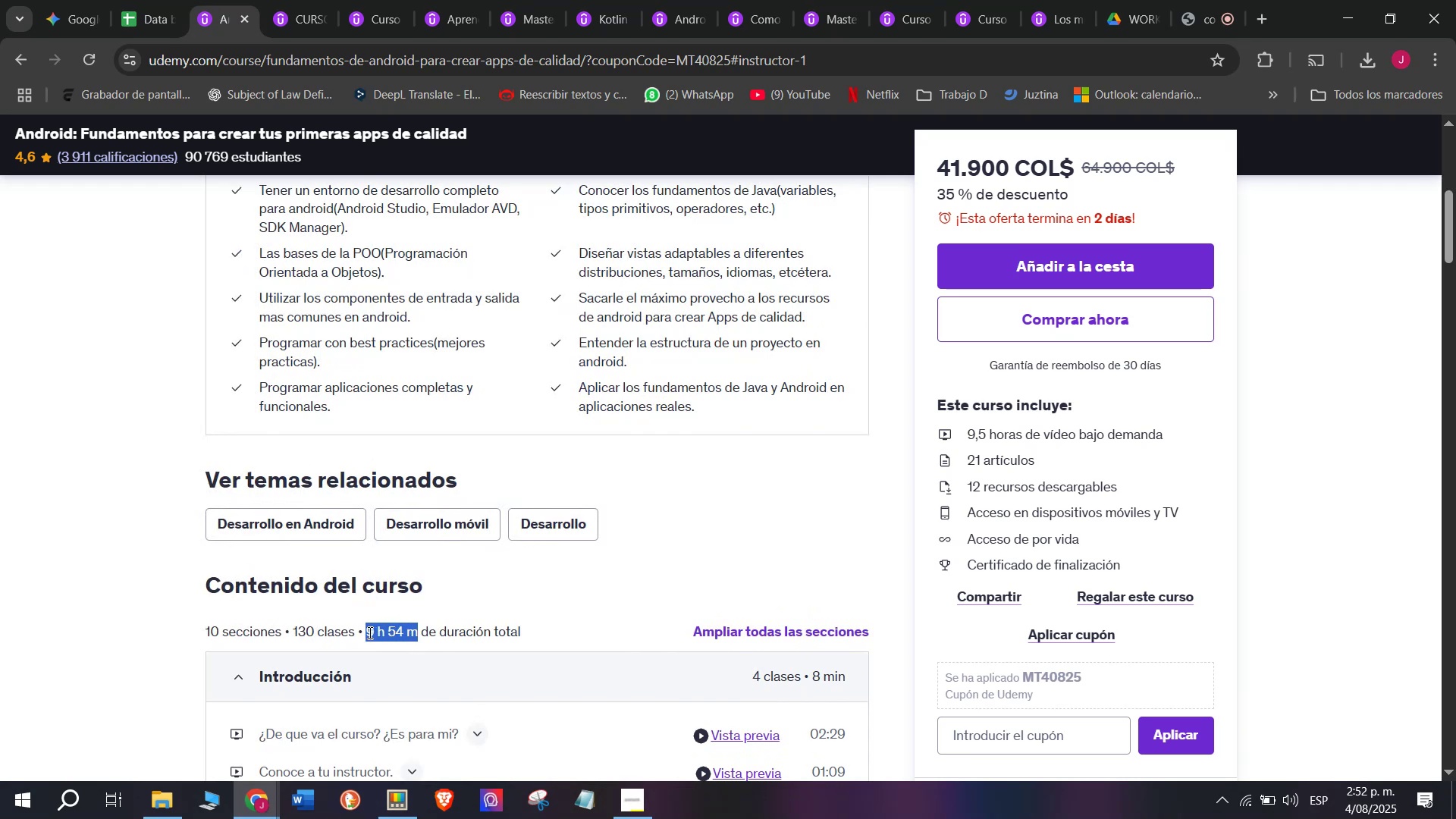 
key(Break)
 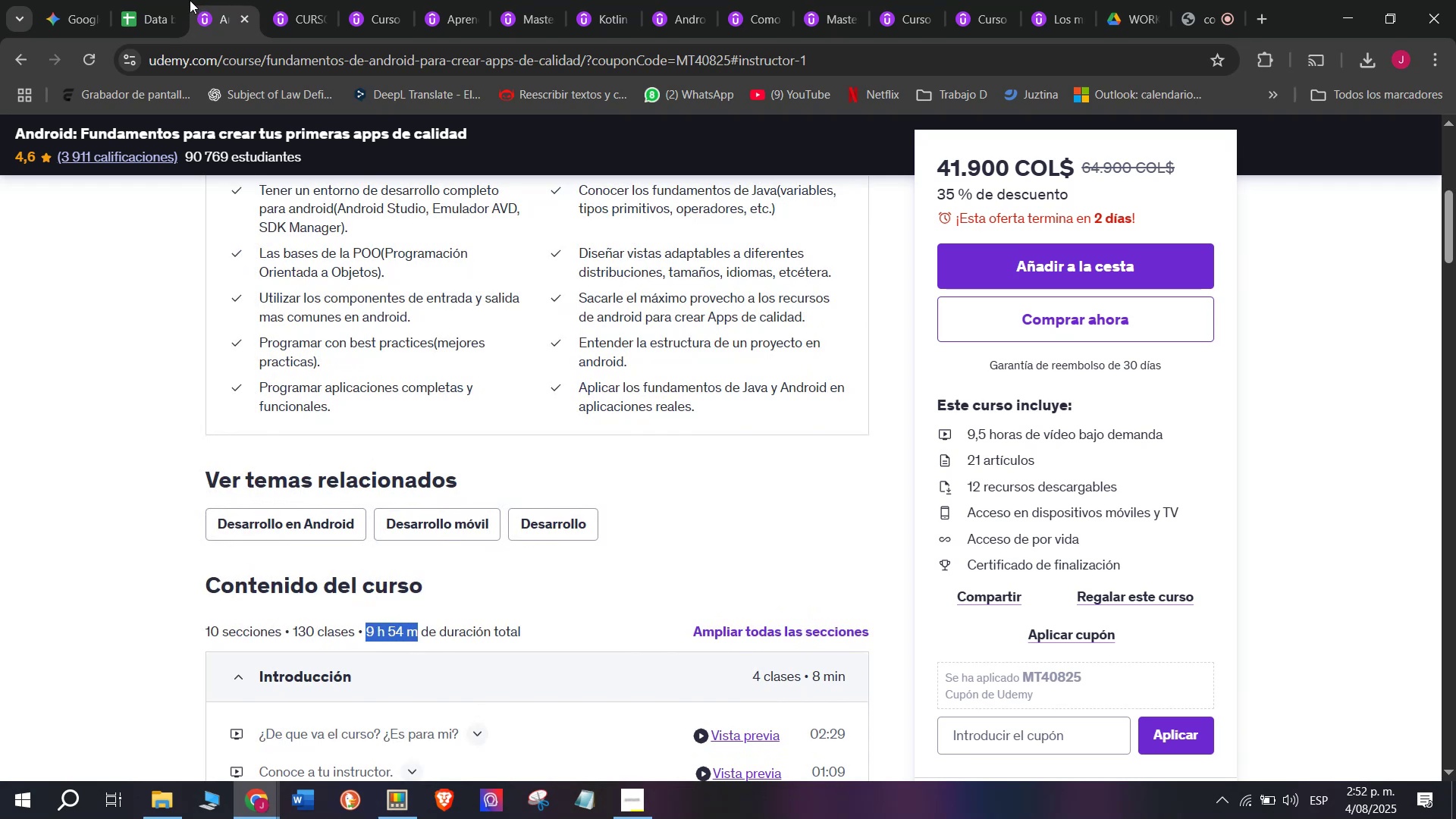 
key(Control+C)
 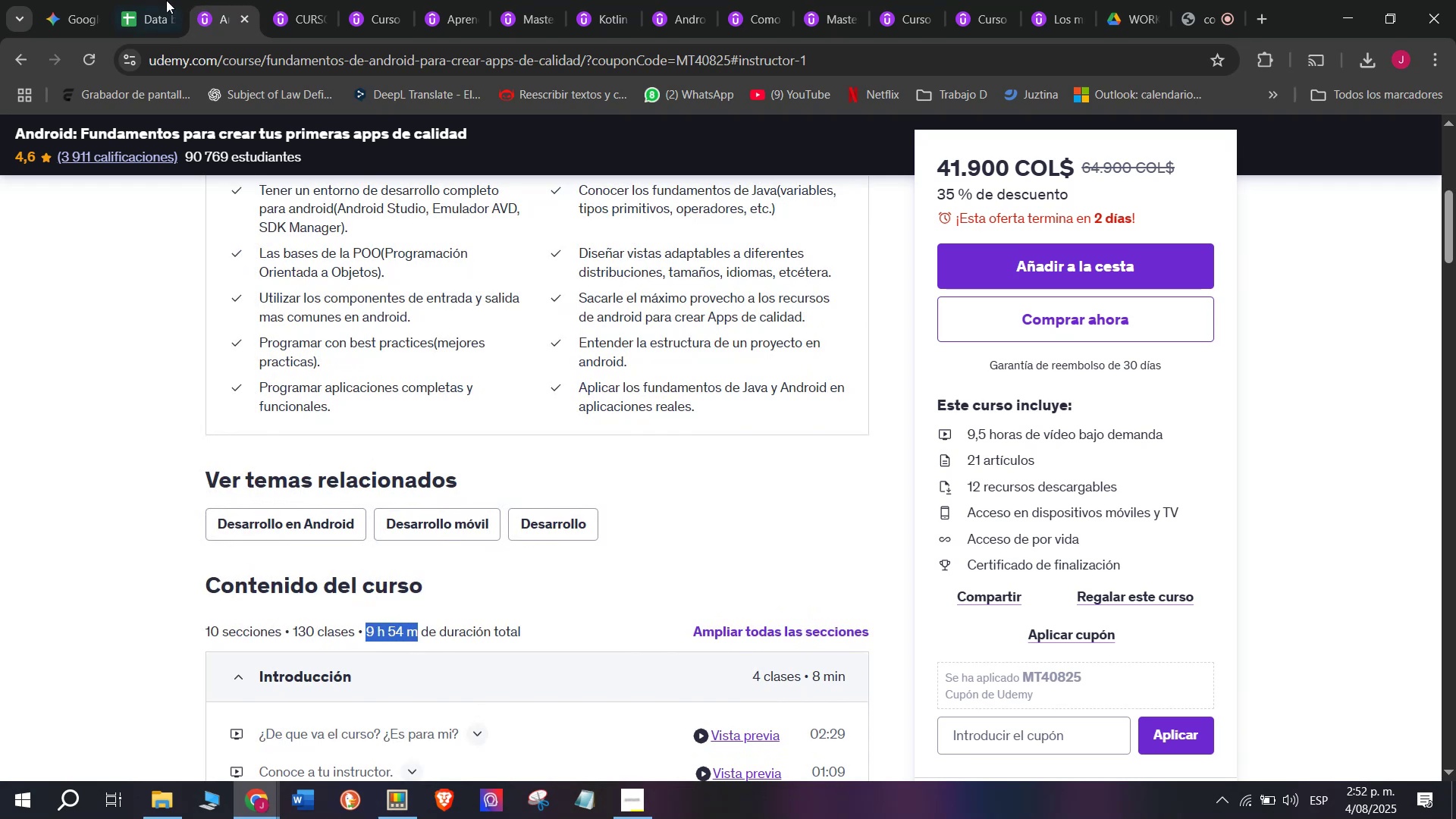 
left_click([158, 0])
 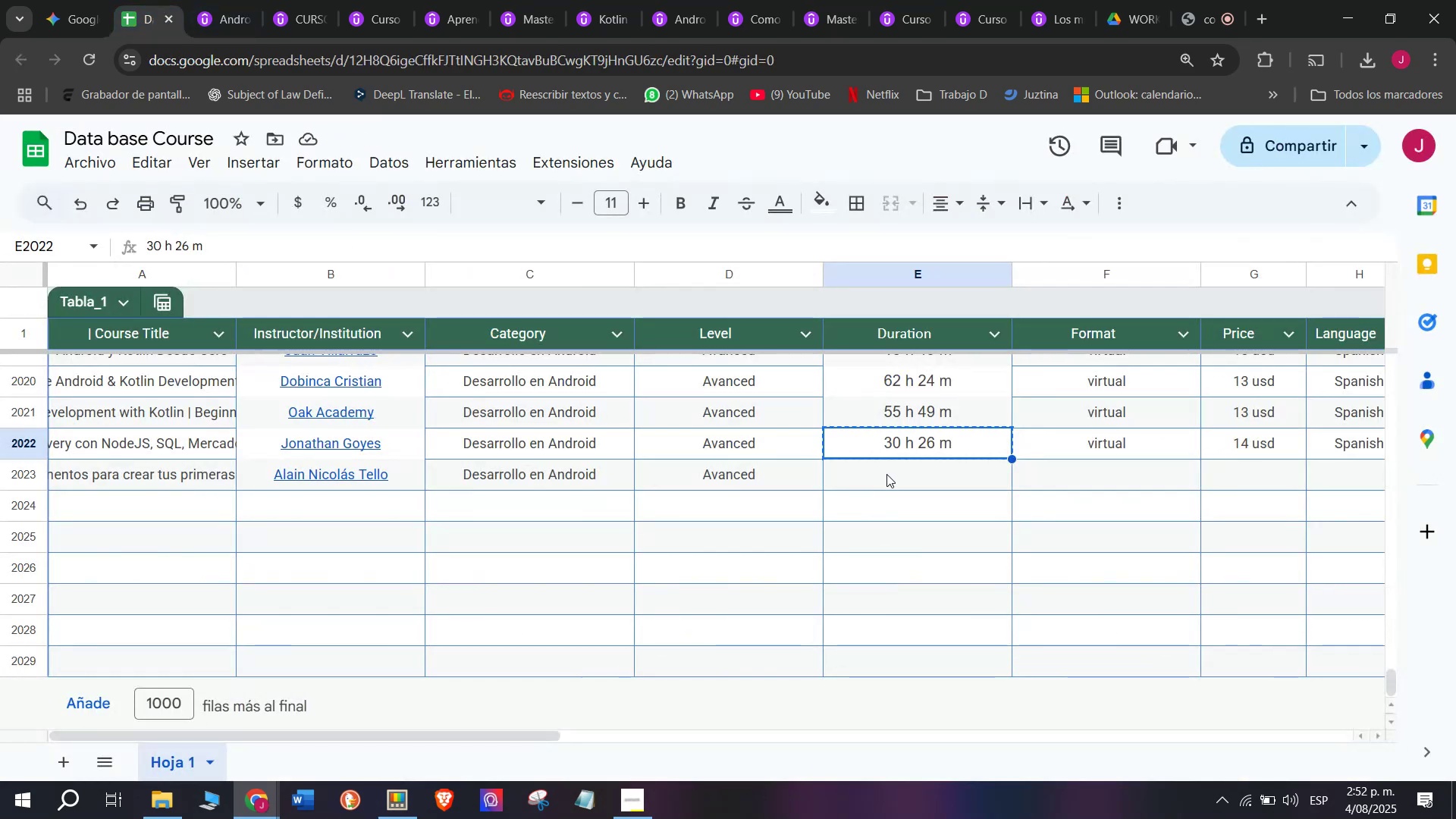 
key(Control+ControlLeft)
 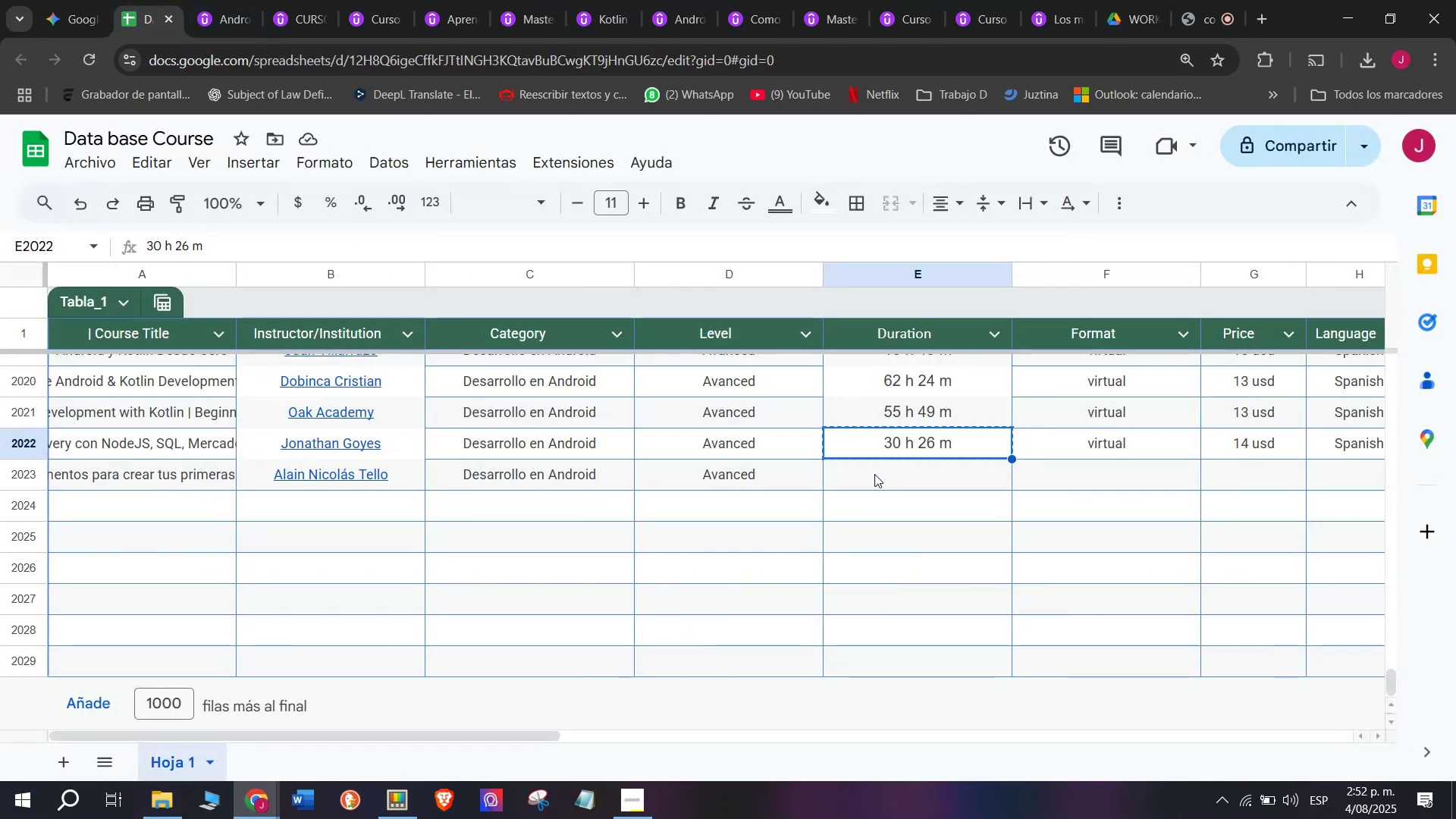 
key(Z)
 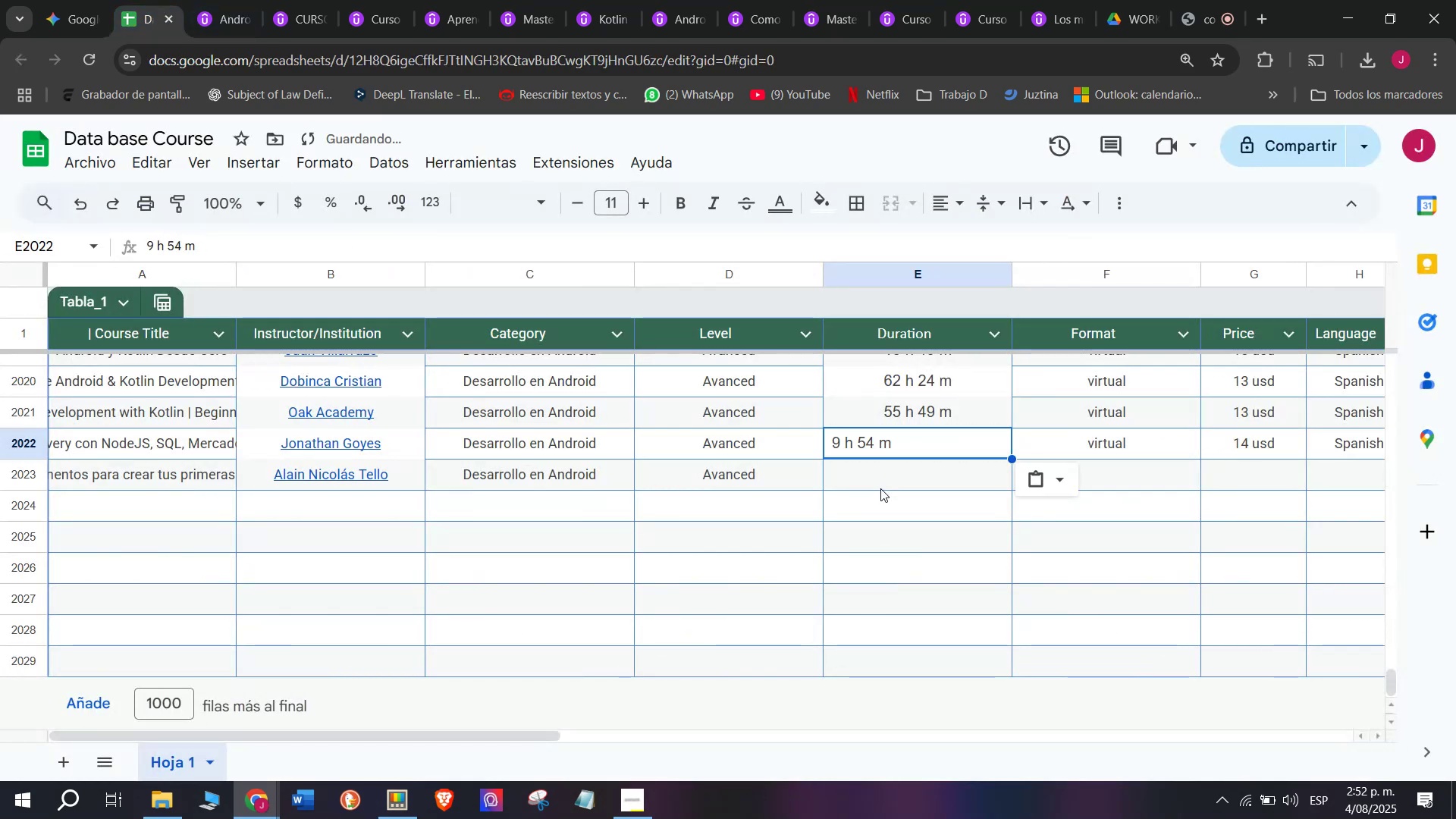 
key(Control+V)
 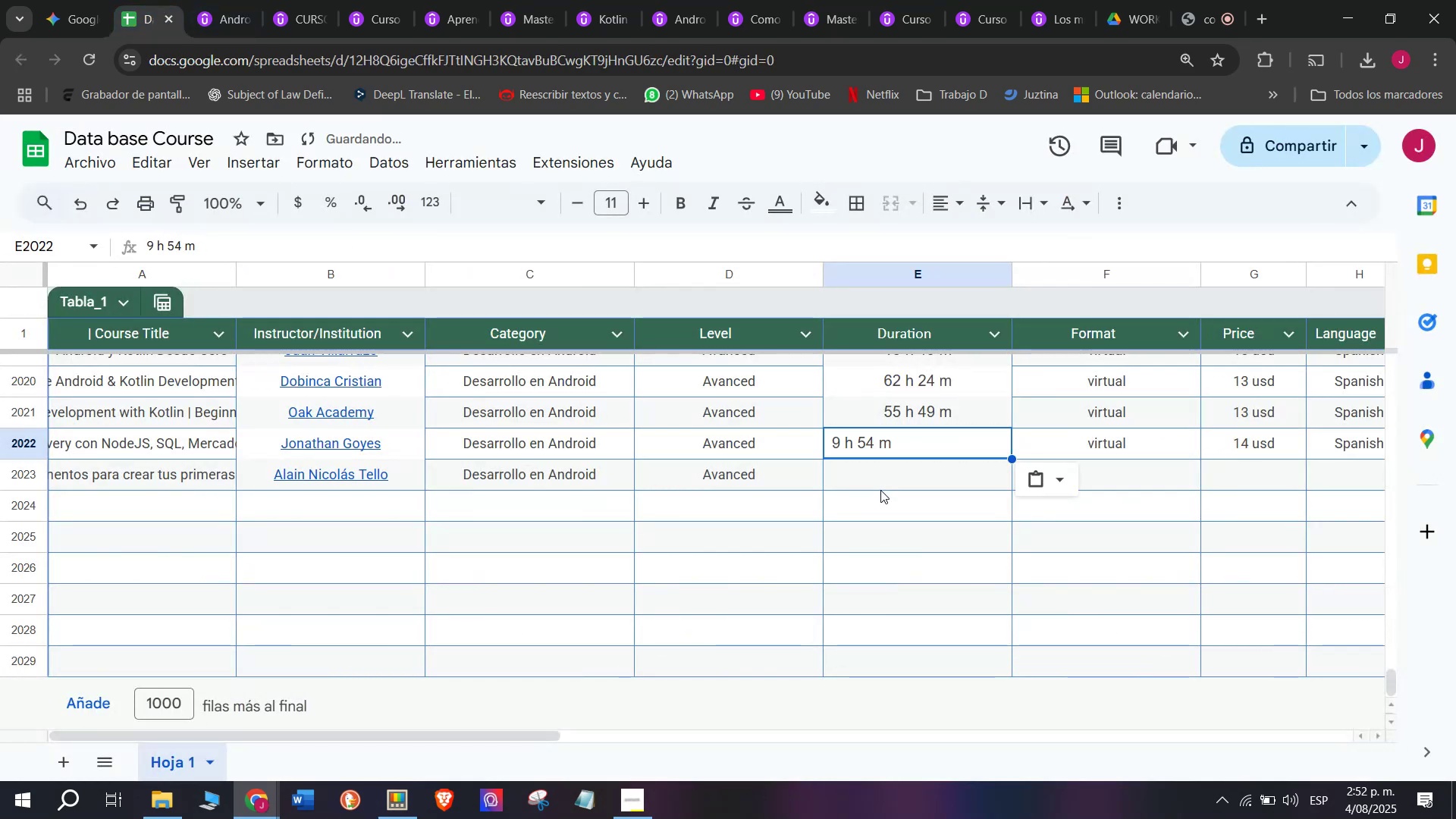 
key(Control+Shift+ControlLeft)
 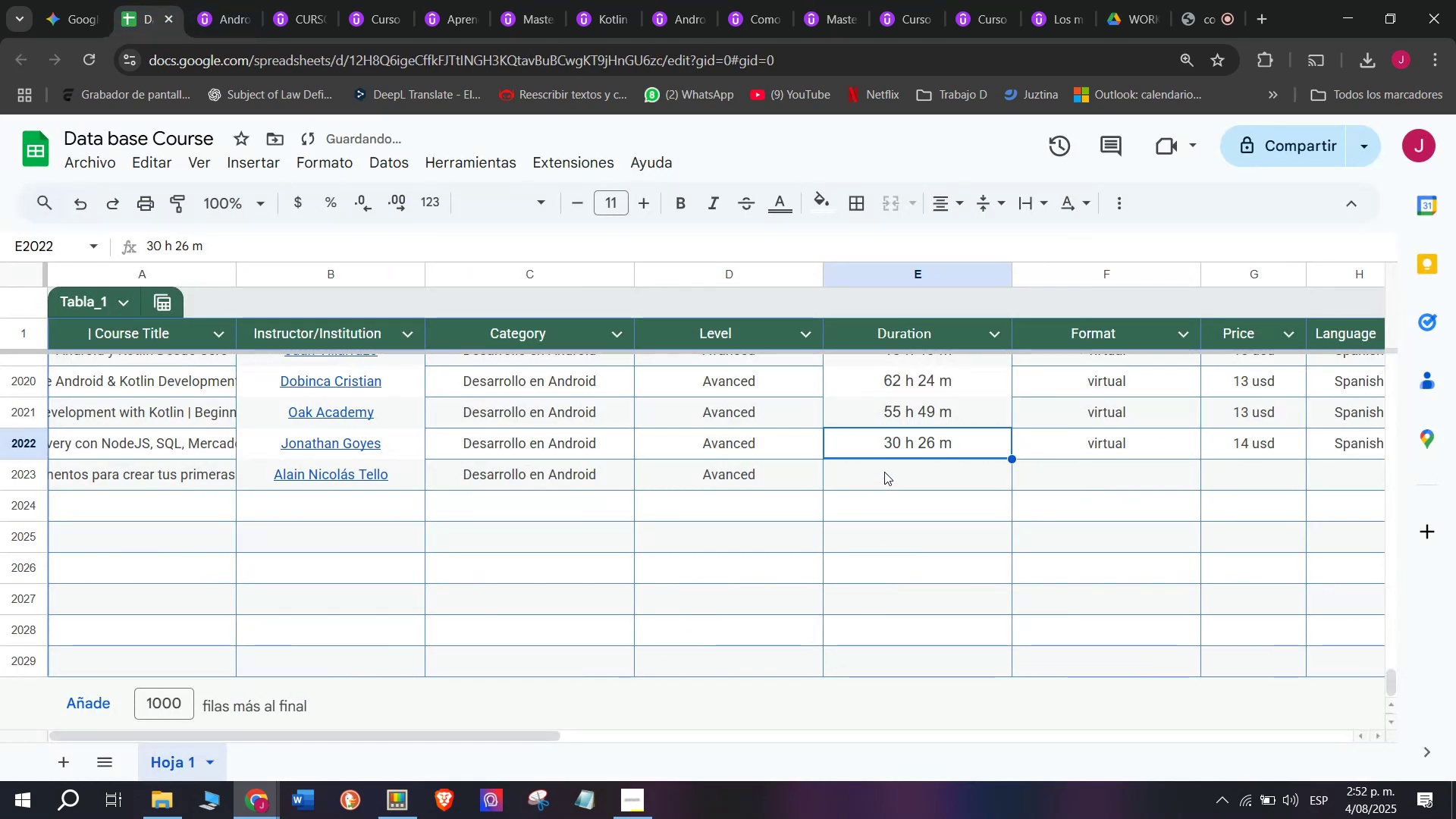 
key(Shift+ShiftLeft)
 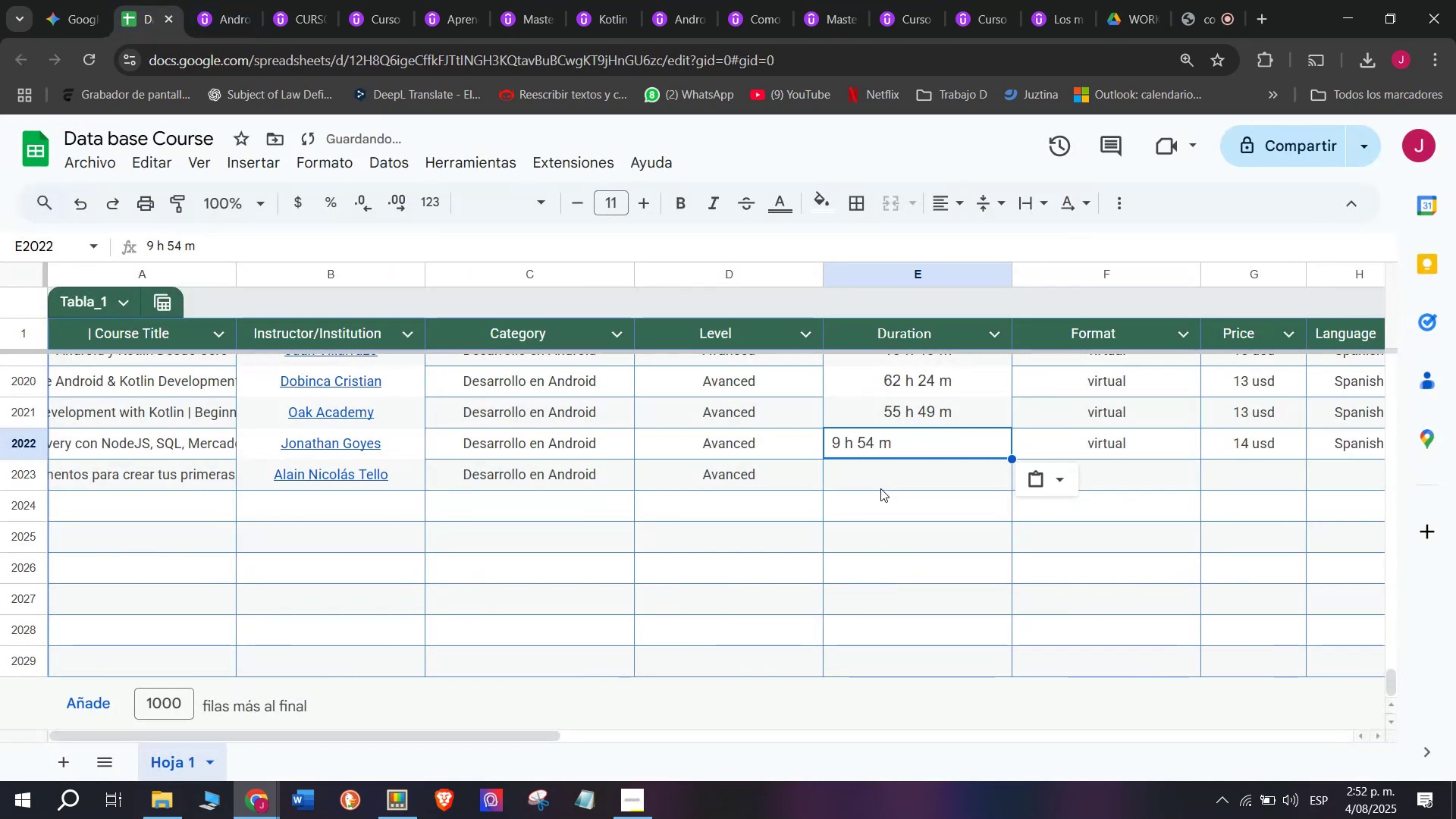 
key(Control+Shift+Z)
 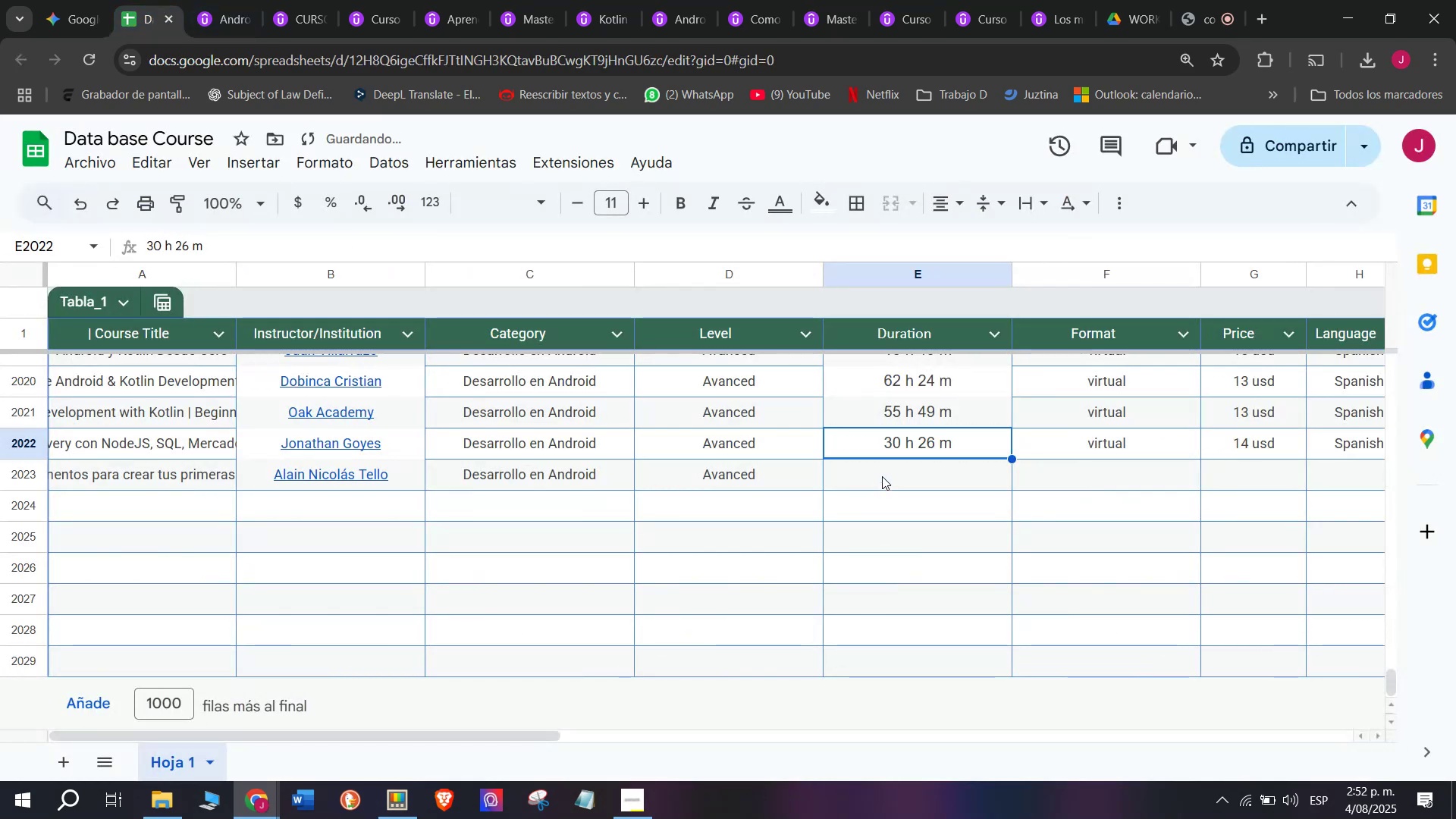 
left_click([884, 472])
 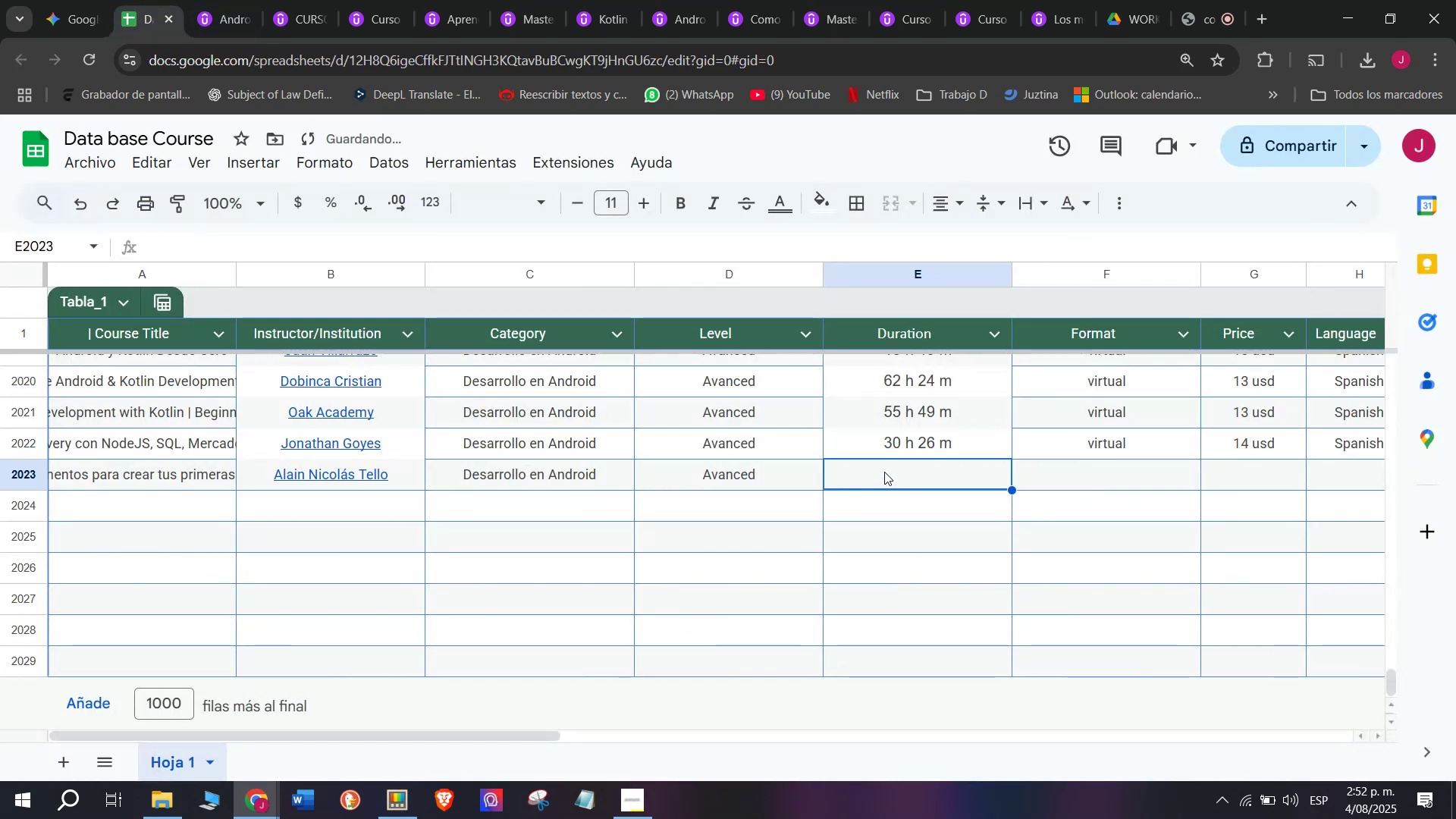 
key(Control+ControlLeft)
 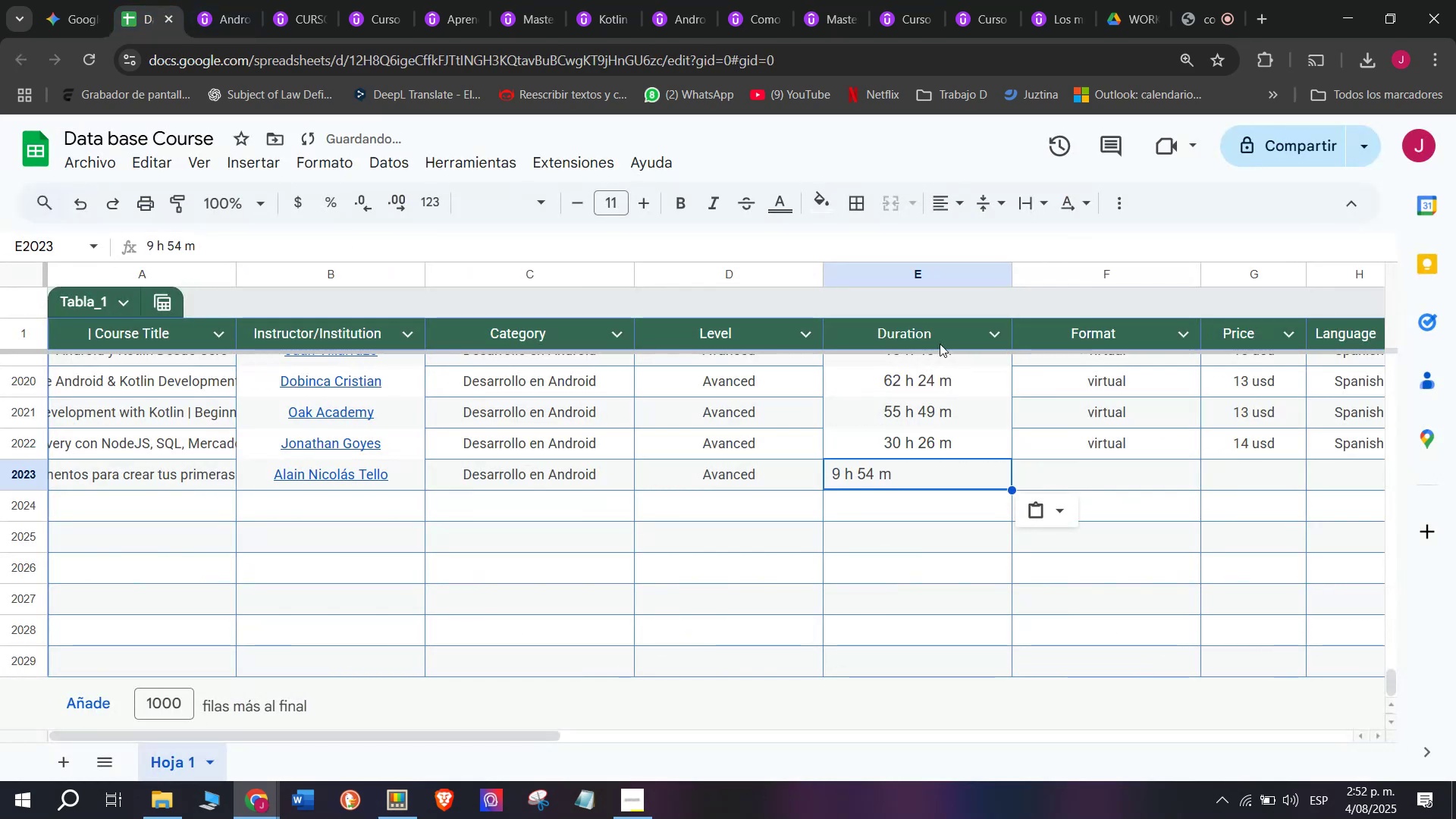 
key(Z)
 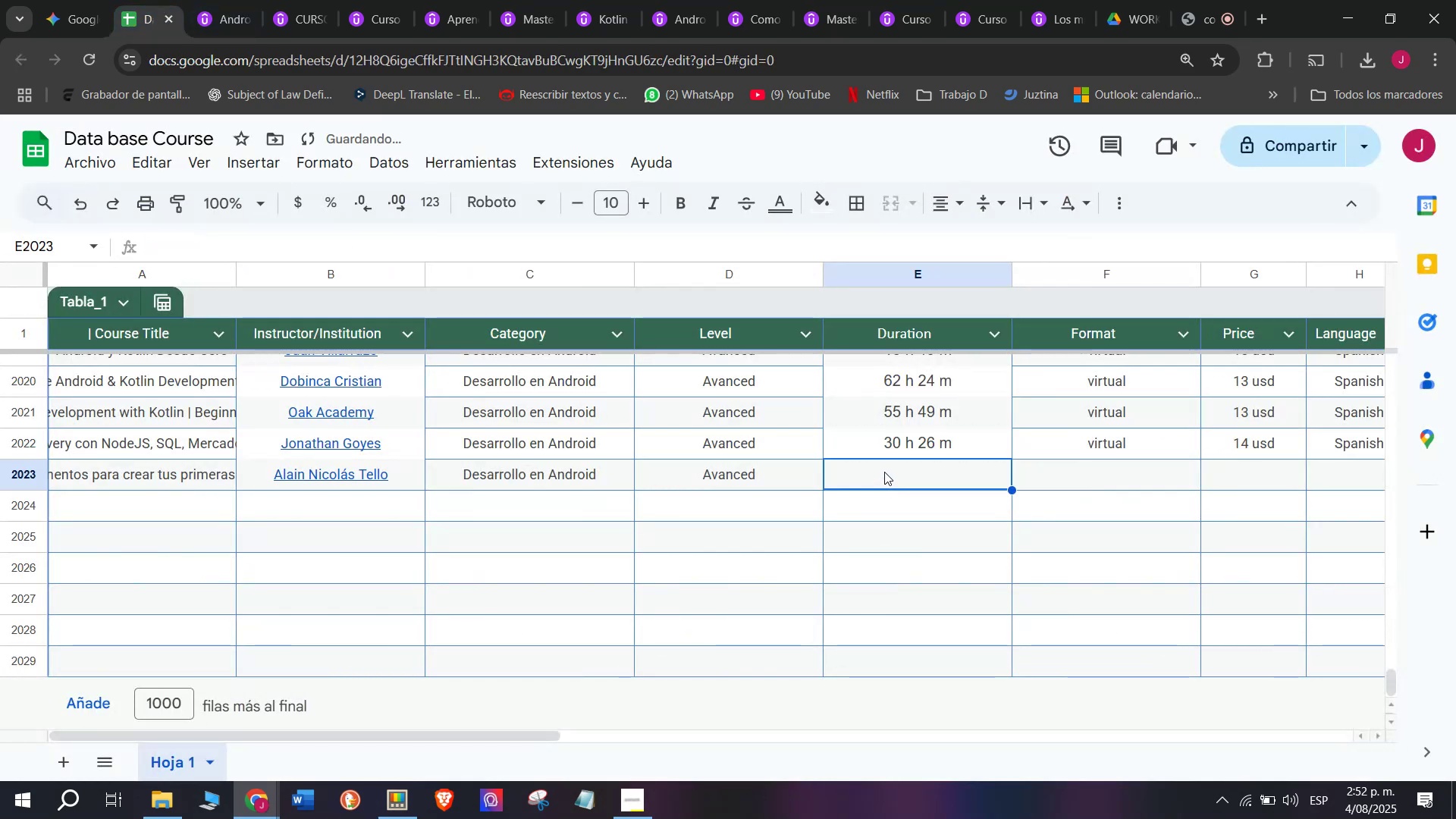 
key(Control+V)
 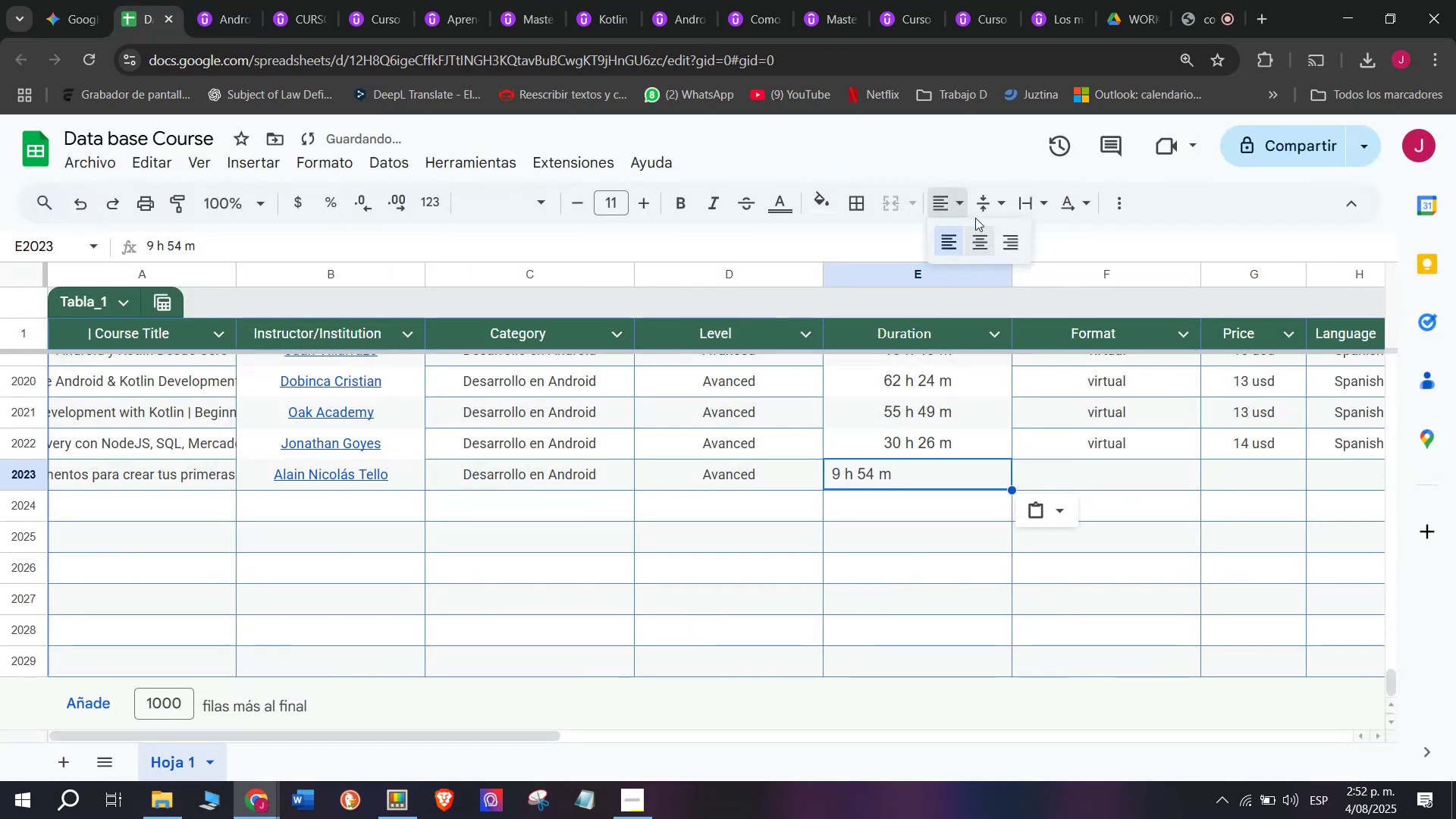 
left_click([984, 239])
 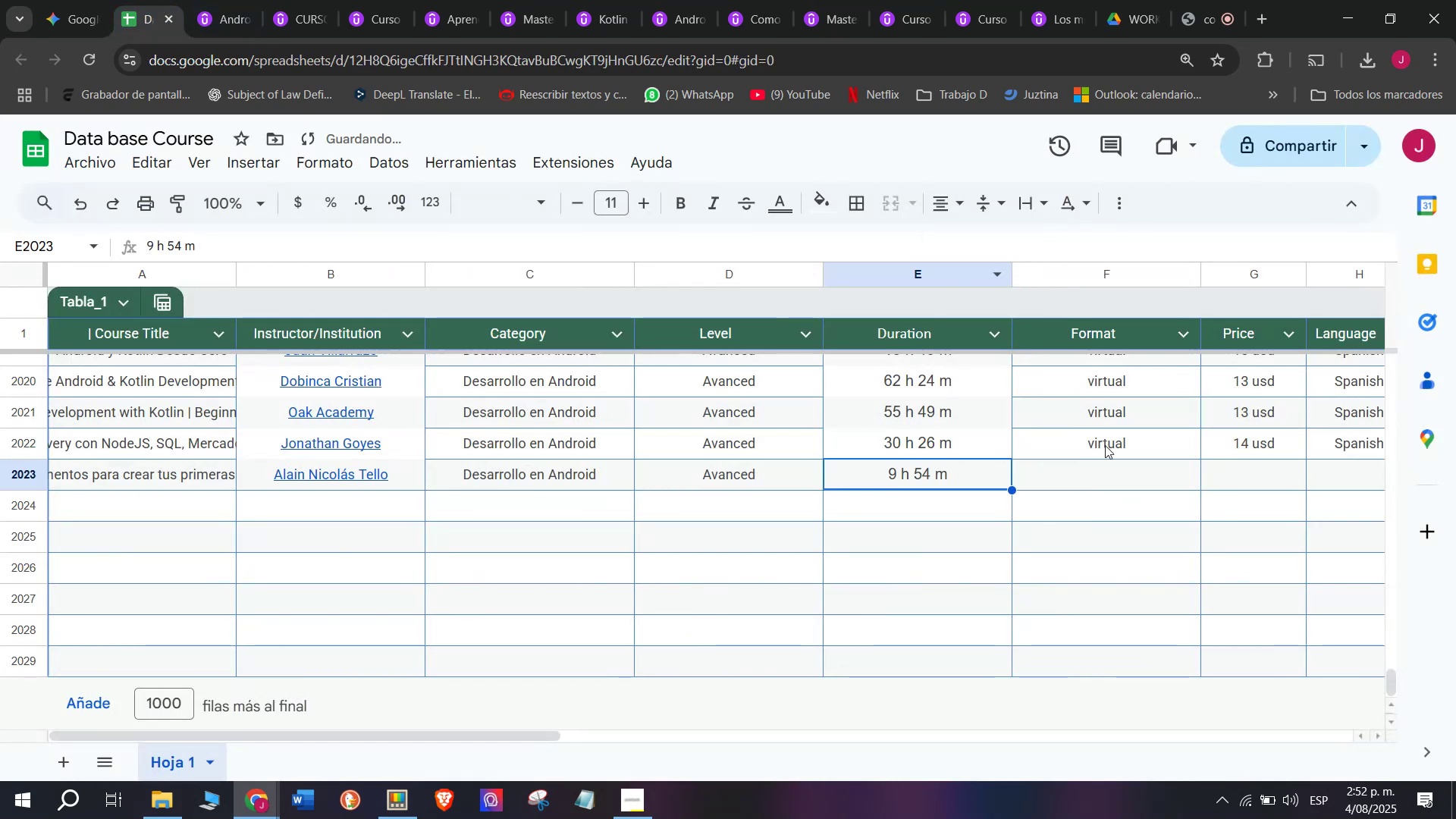 
left_click([1107, 448])
 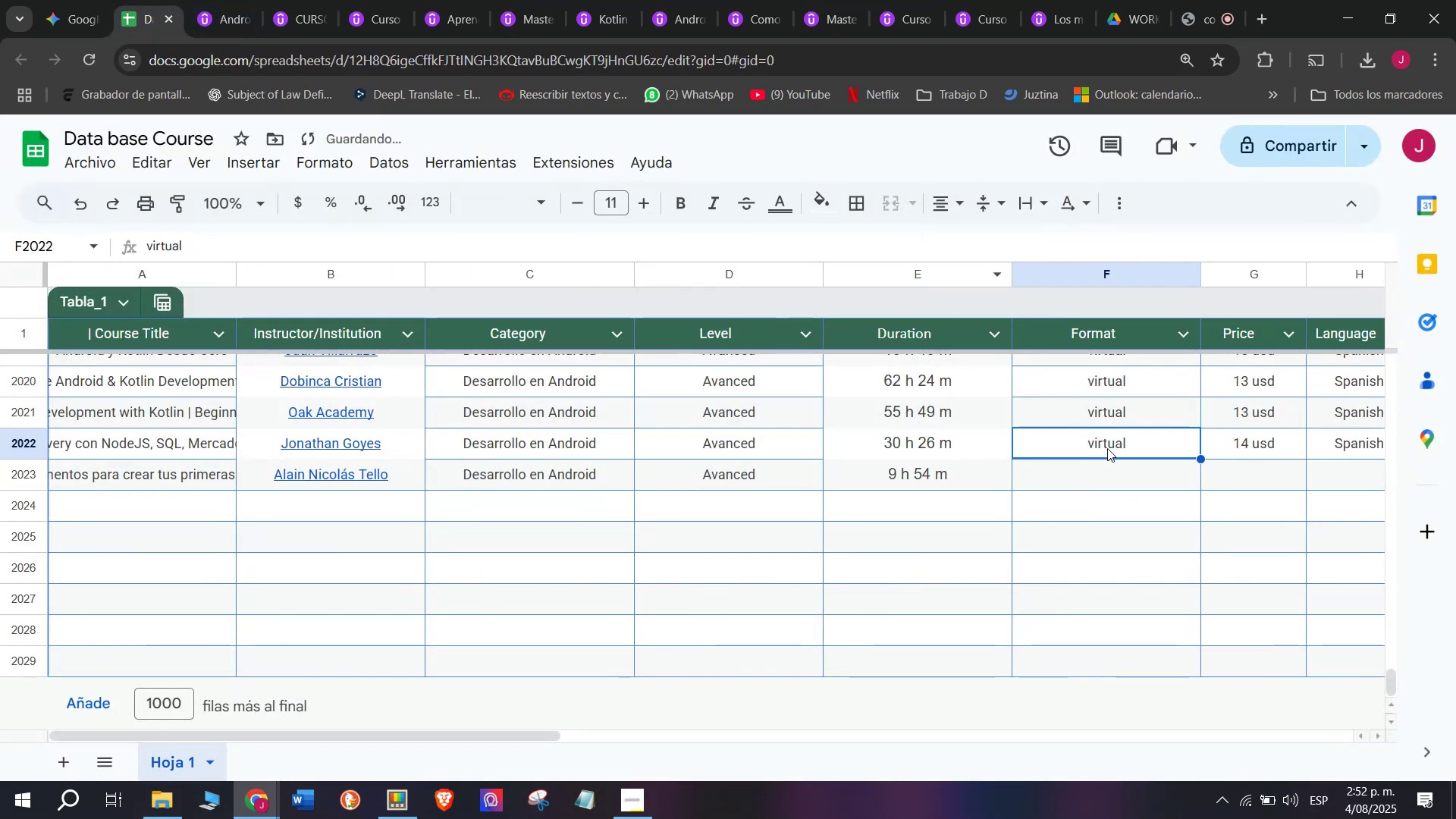 
key(Break)
 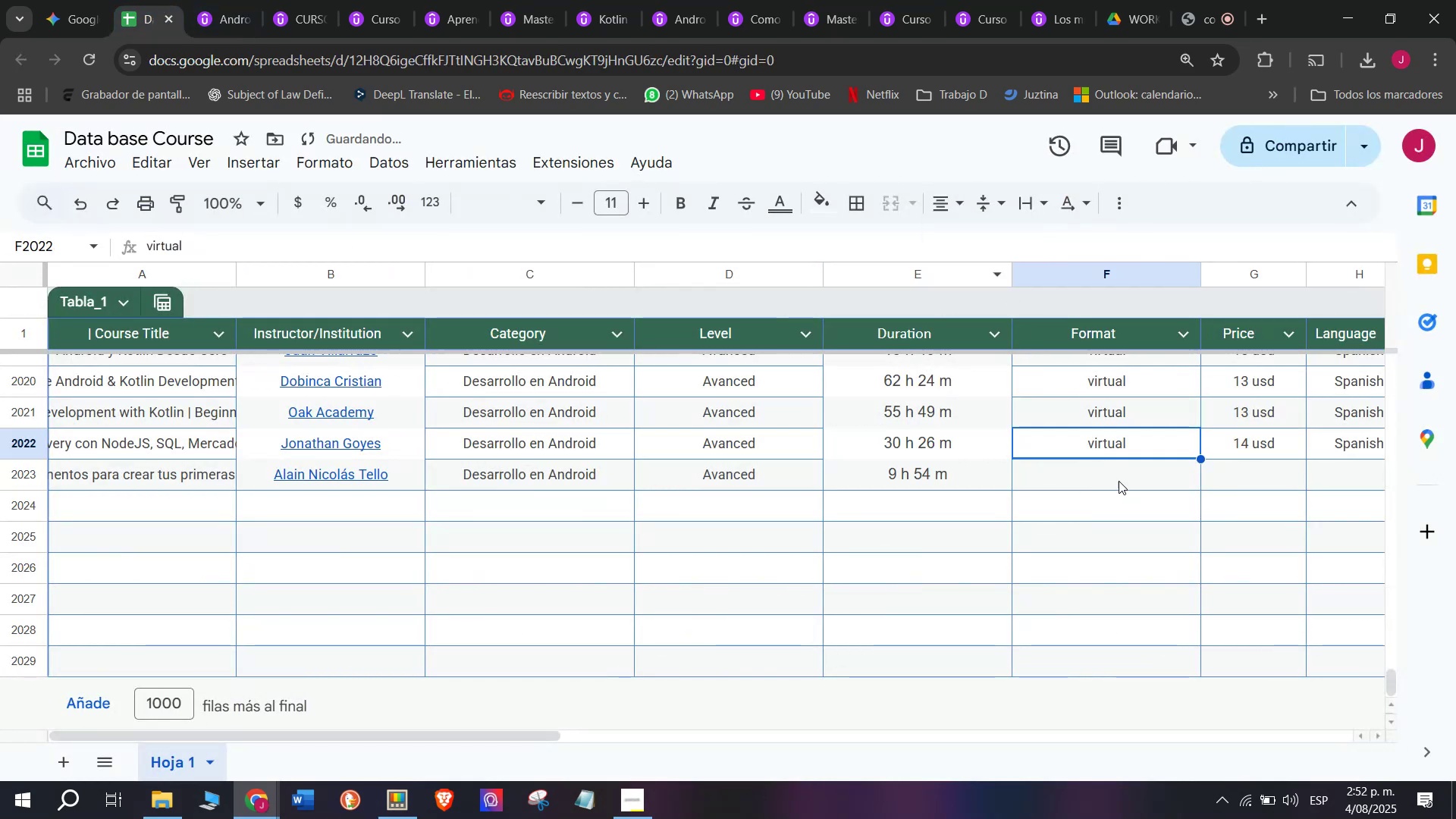 
key(Control+ControlLeft)
 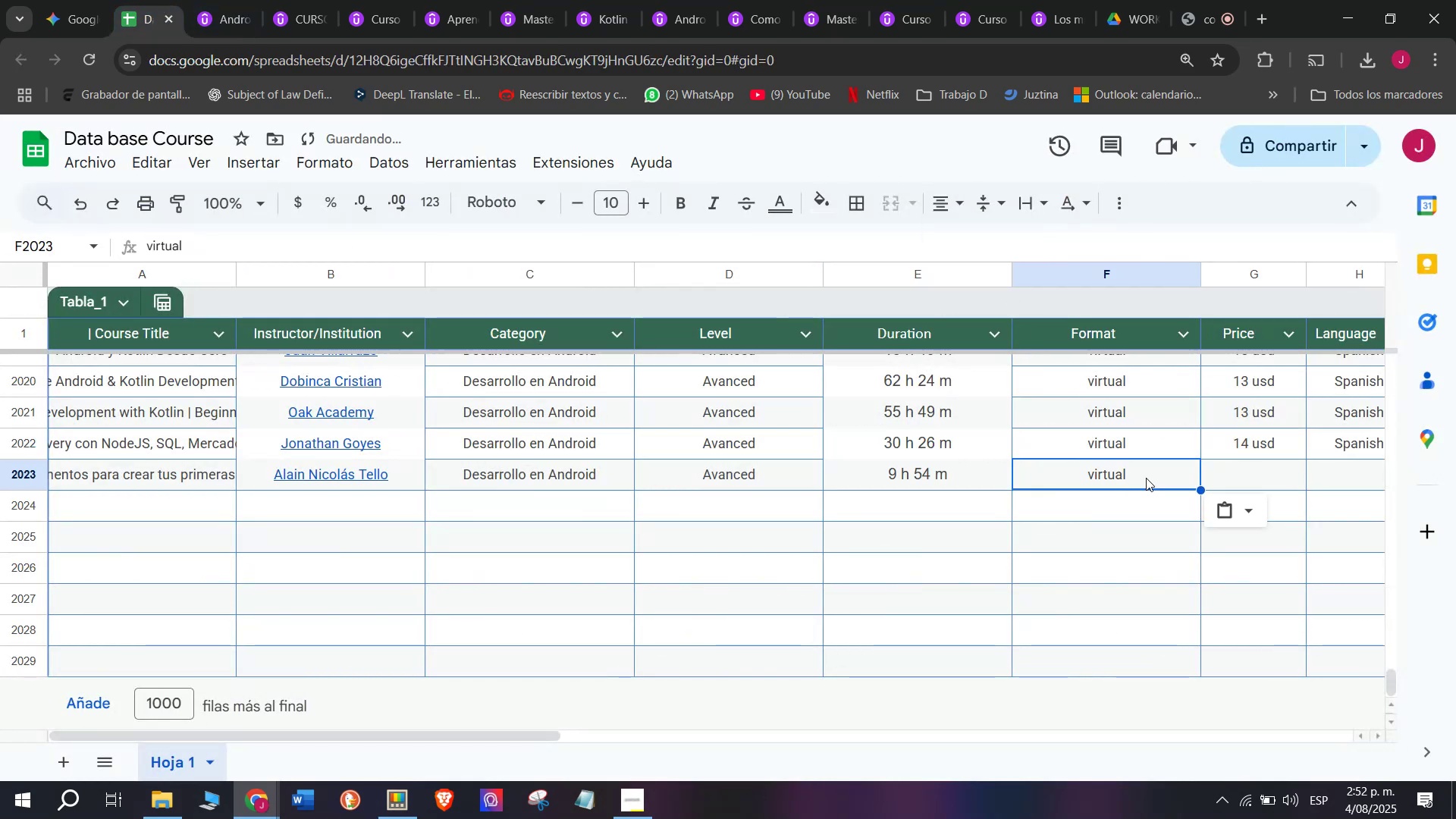 
key(Control+C)
 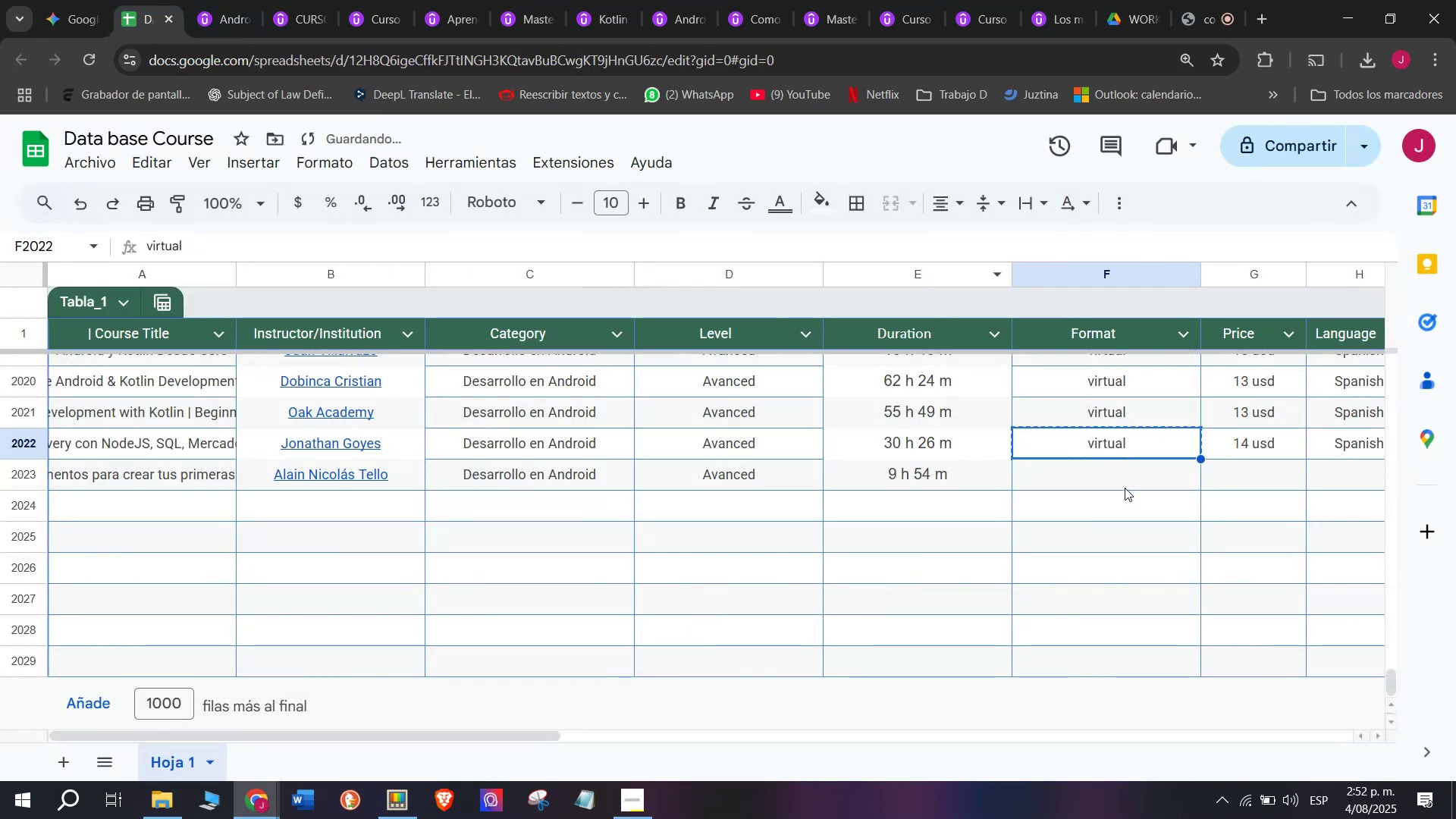 
double_click([1125, 488])
 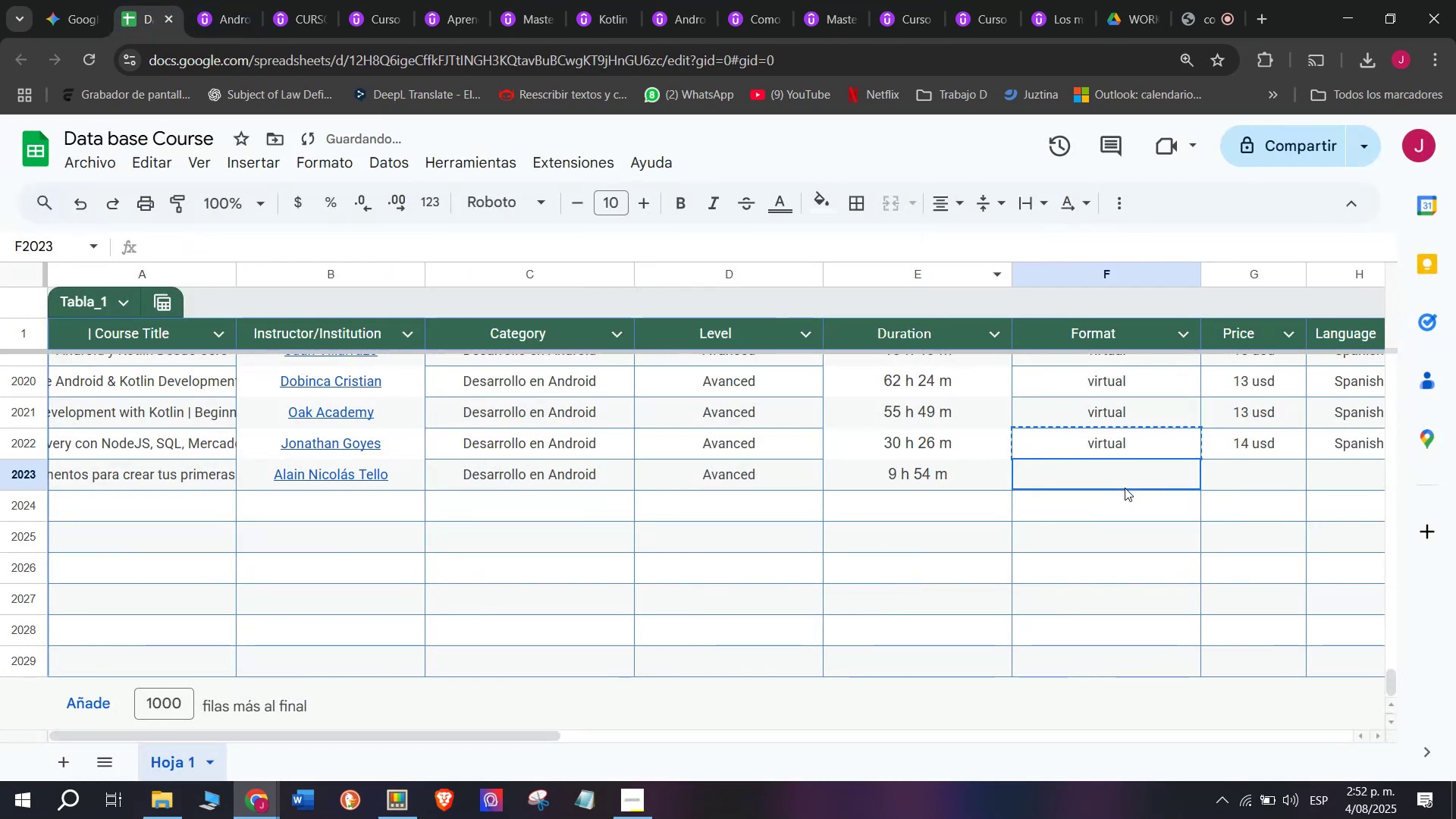 
key(Z)
 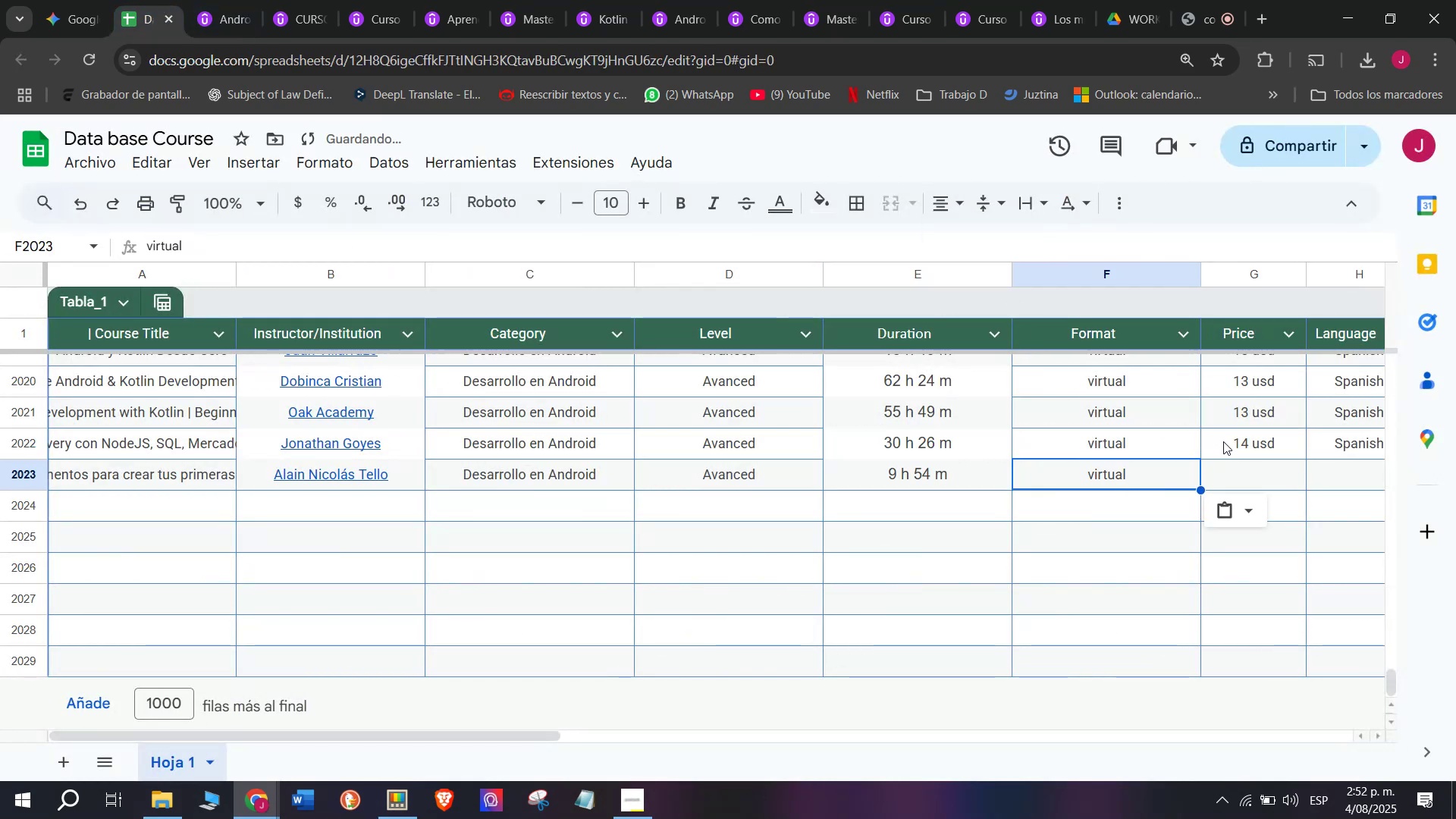 
key(Control+ControlLeft)
 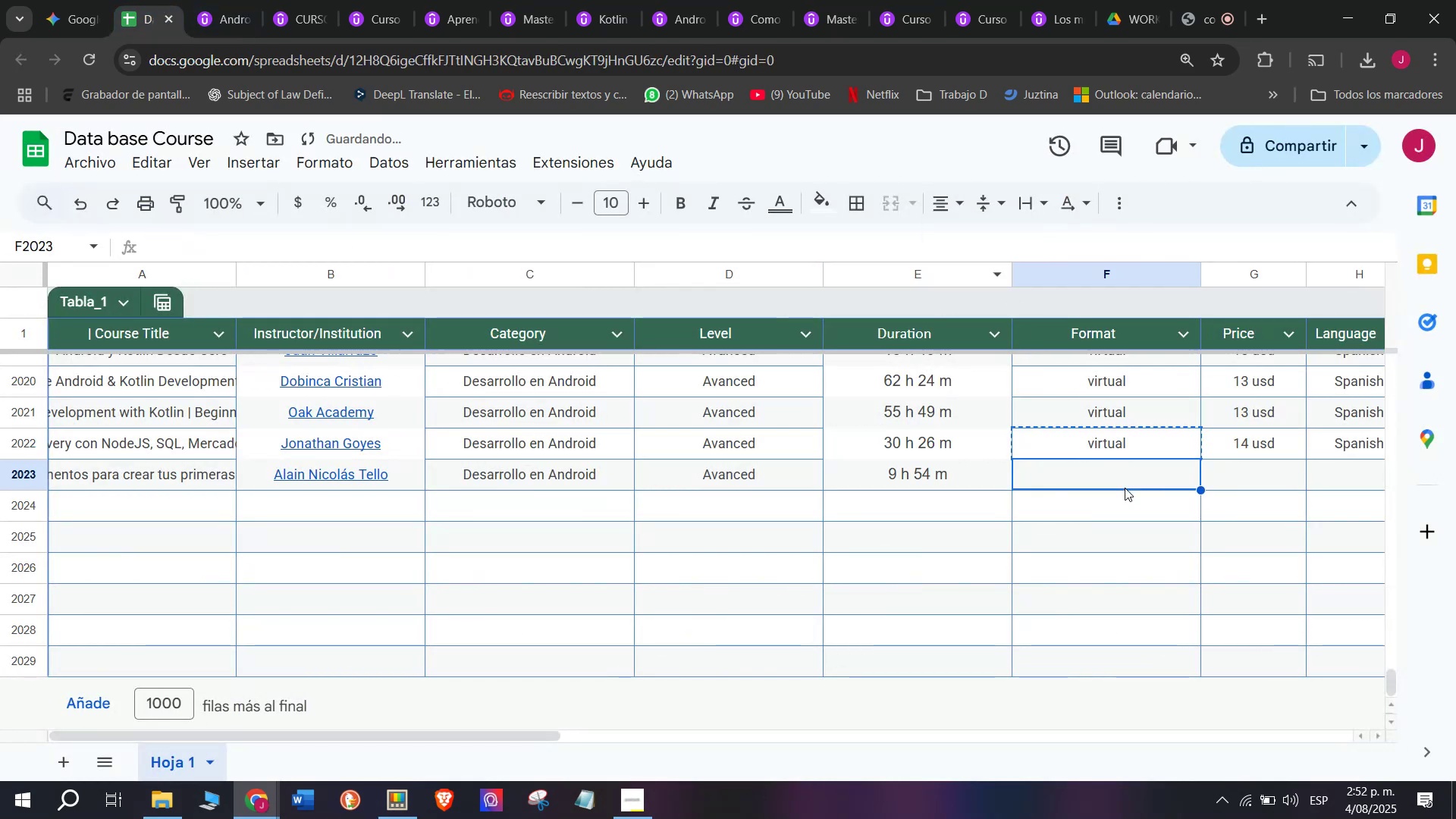 
key(Control+V)
 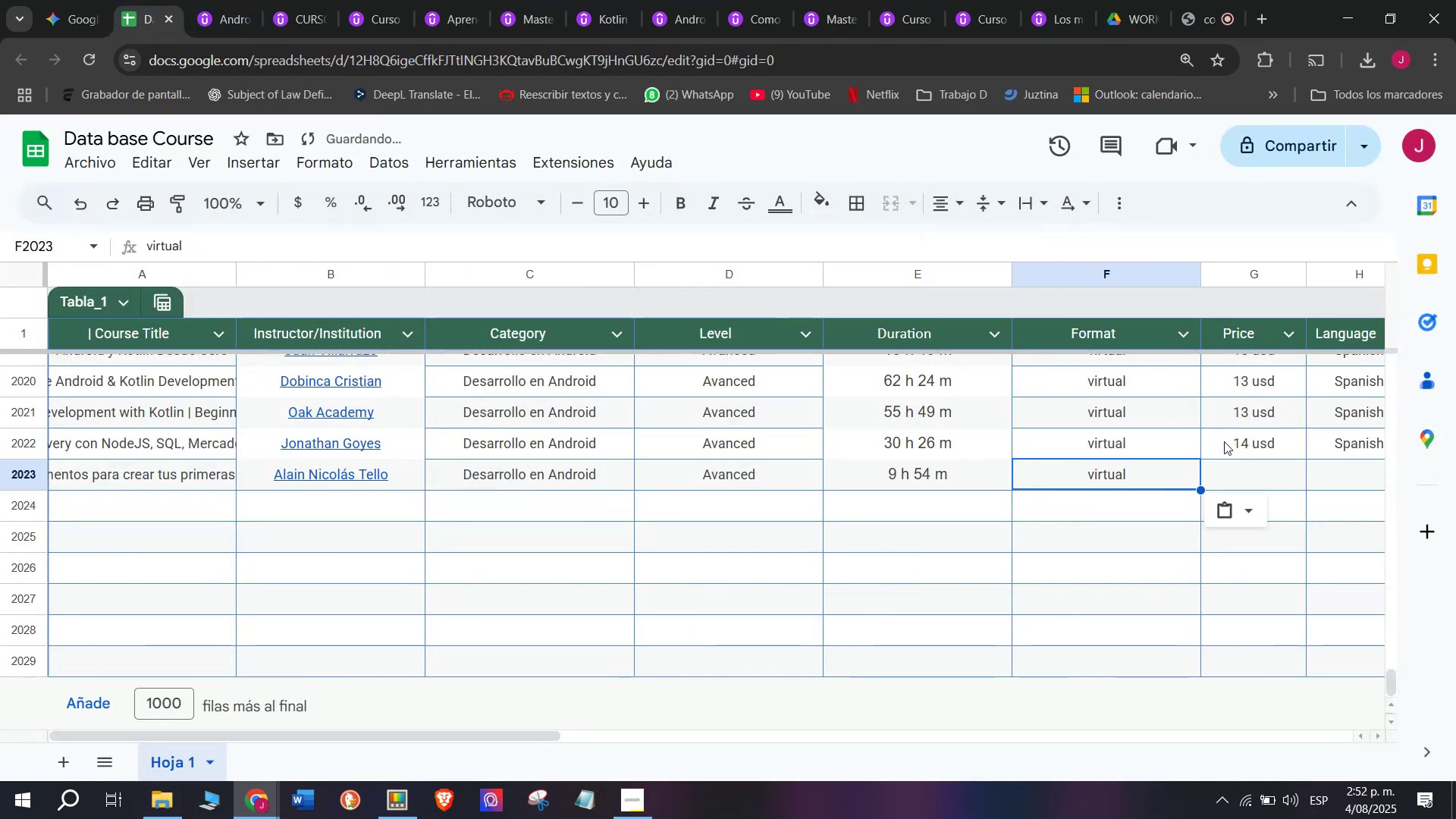 
left_click([1225, 441])
 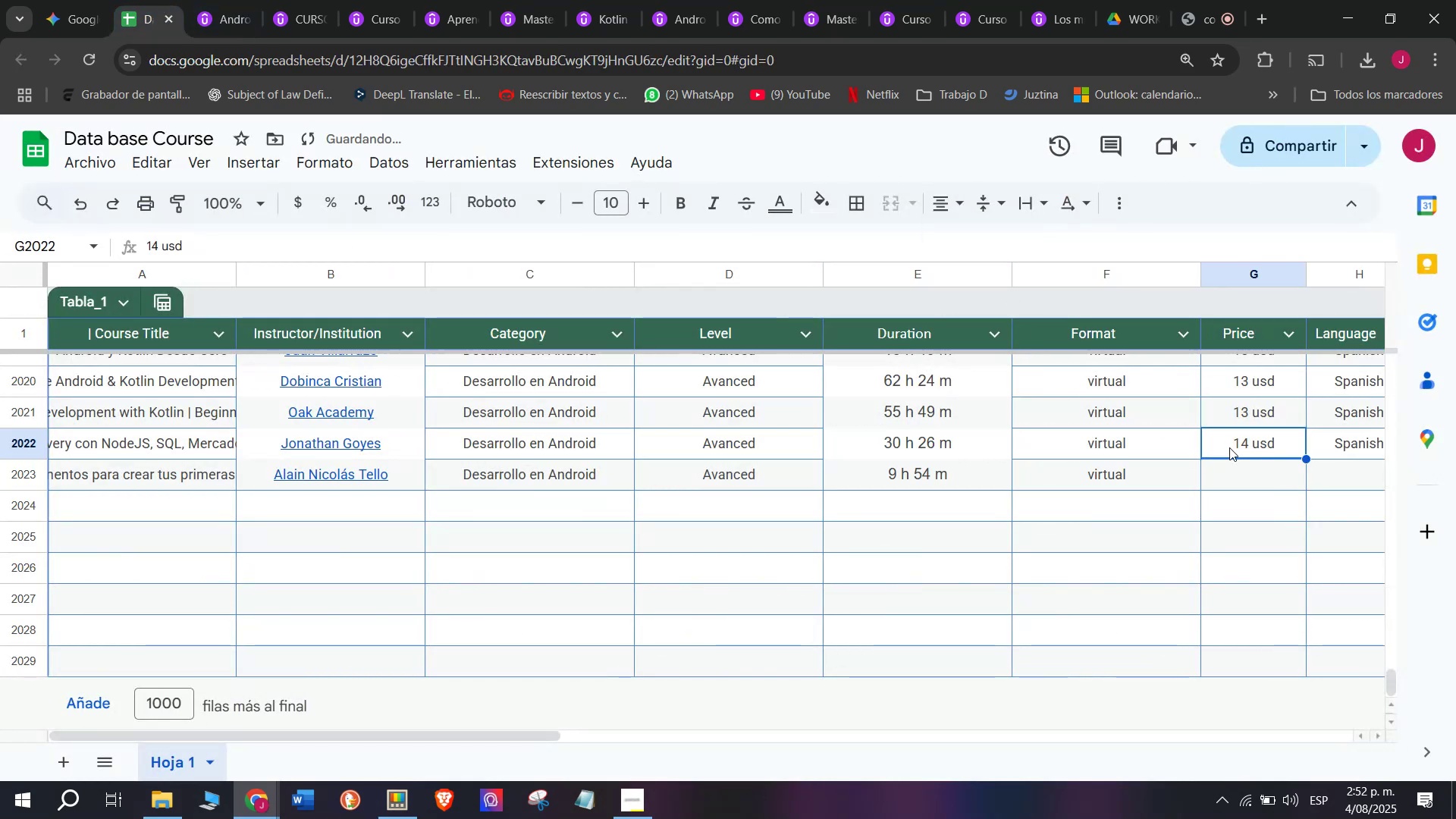 
key(Control+ControlLeft)
 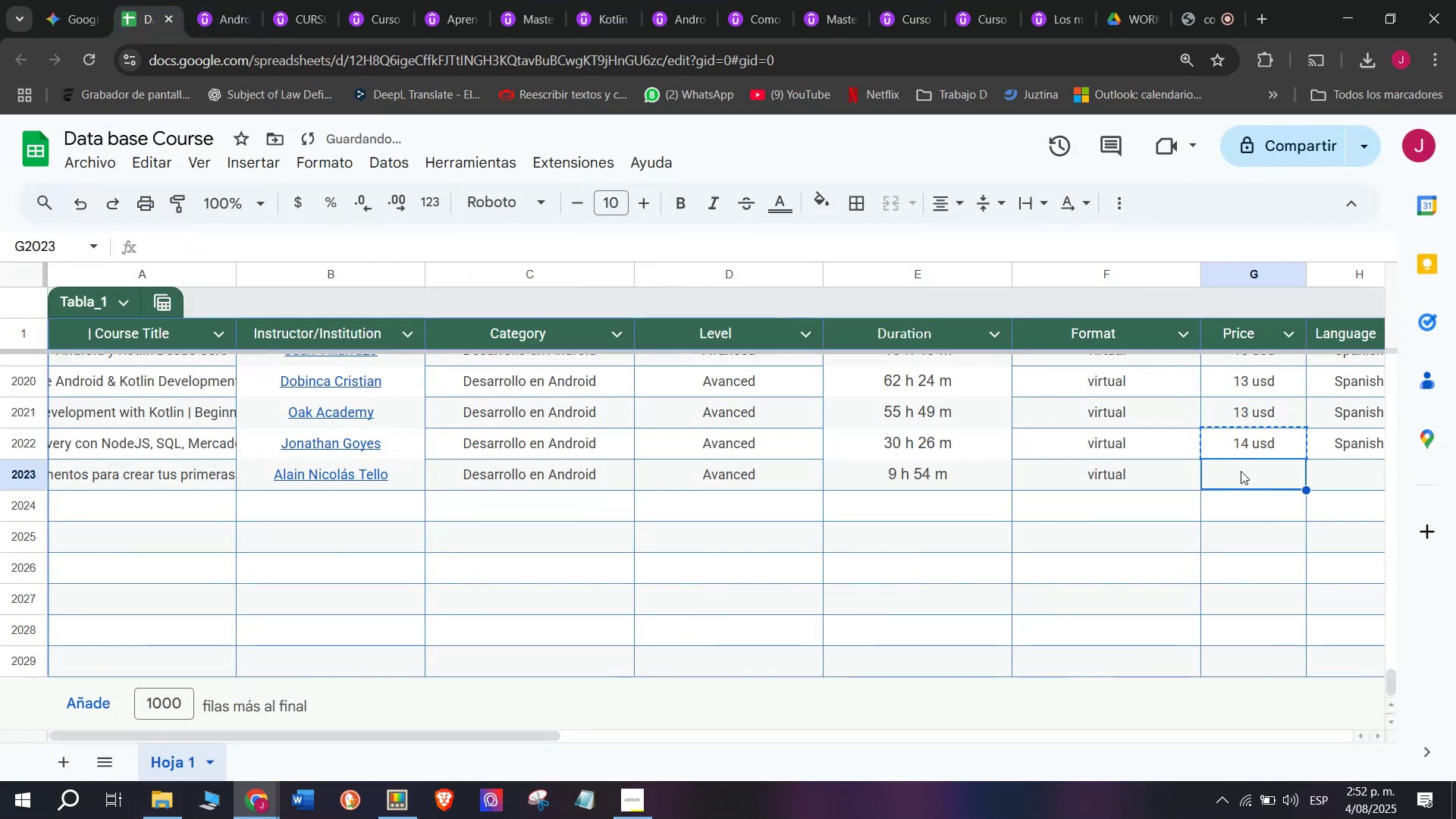 
key(Control+C)
 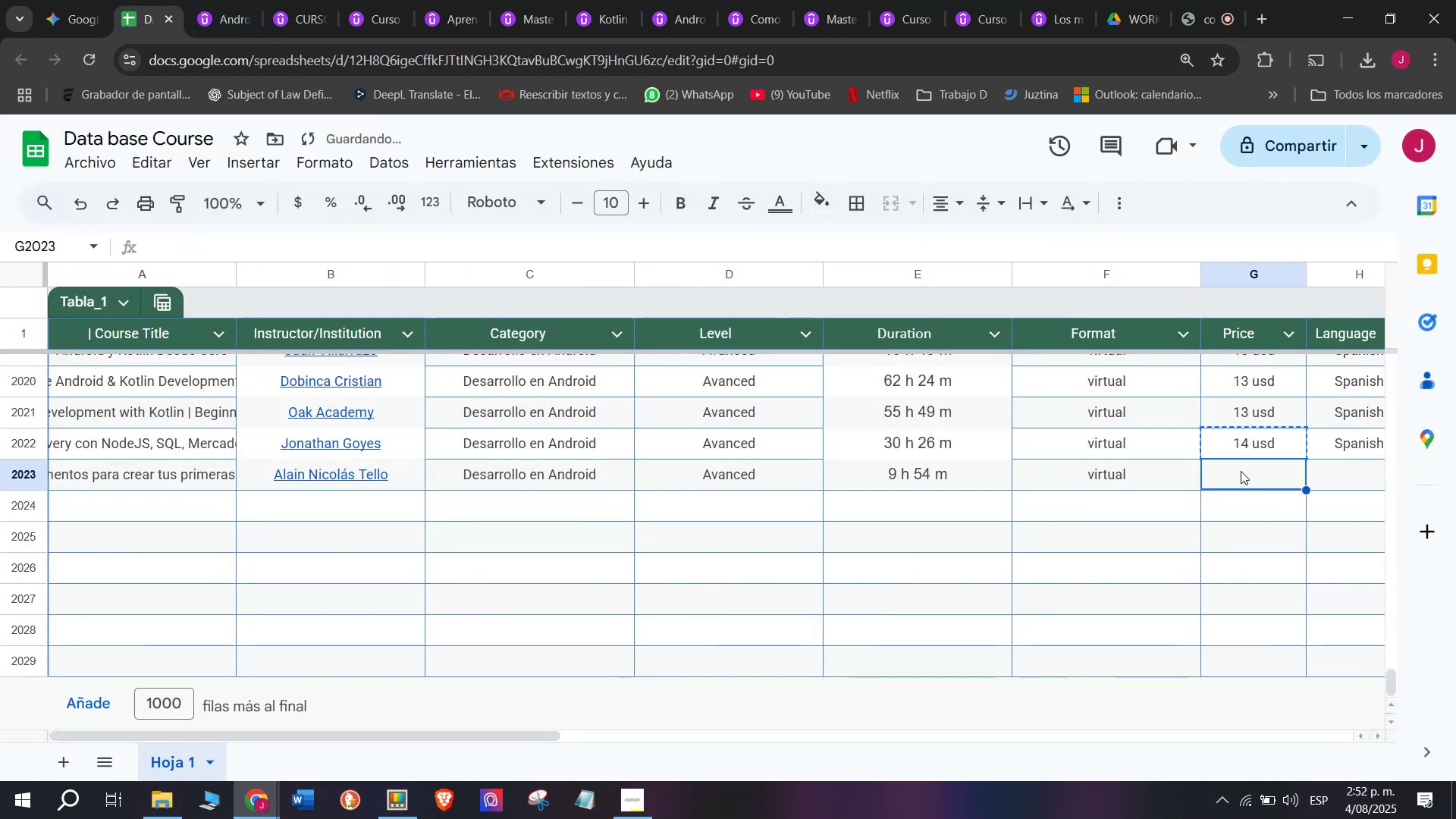 
key(Break)
 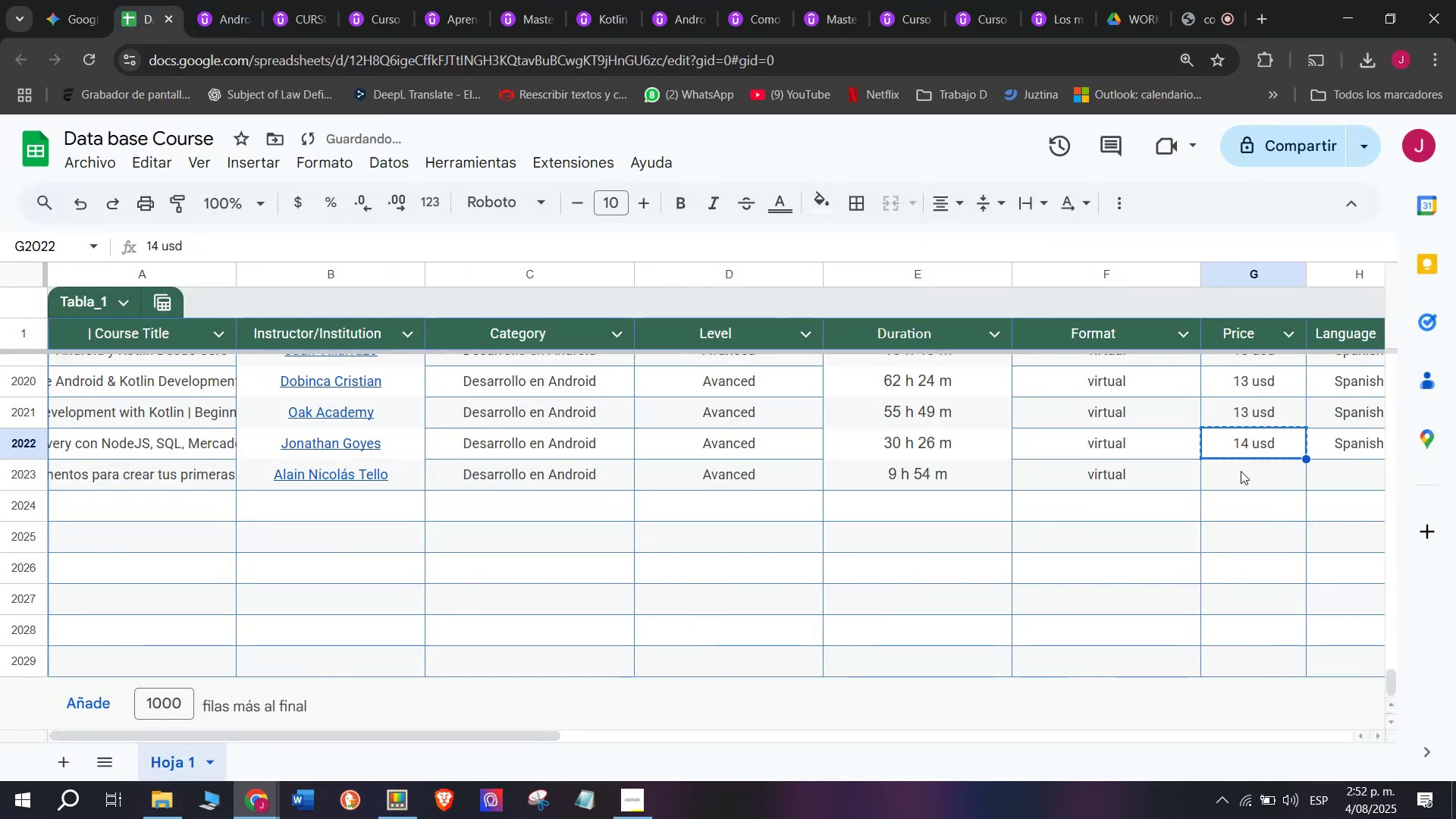 
double_click([1241, 471])
 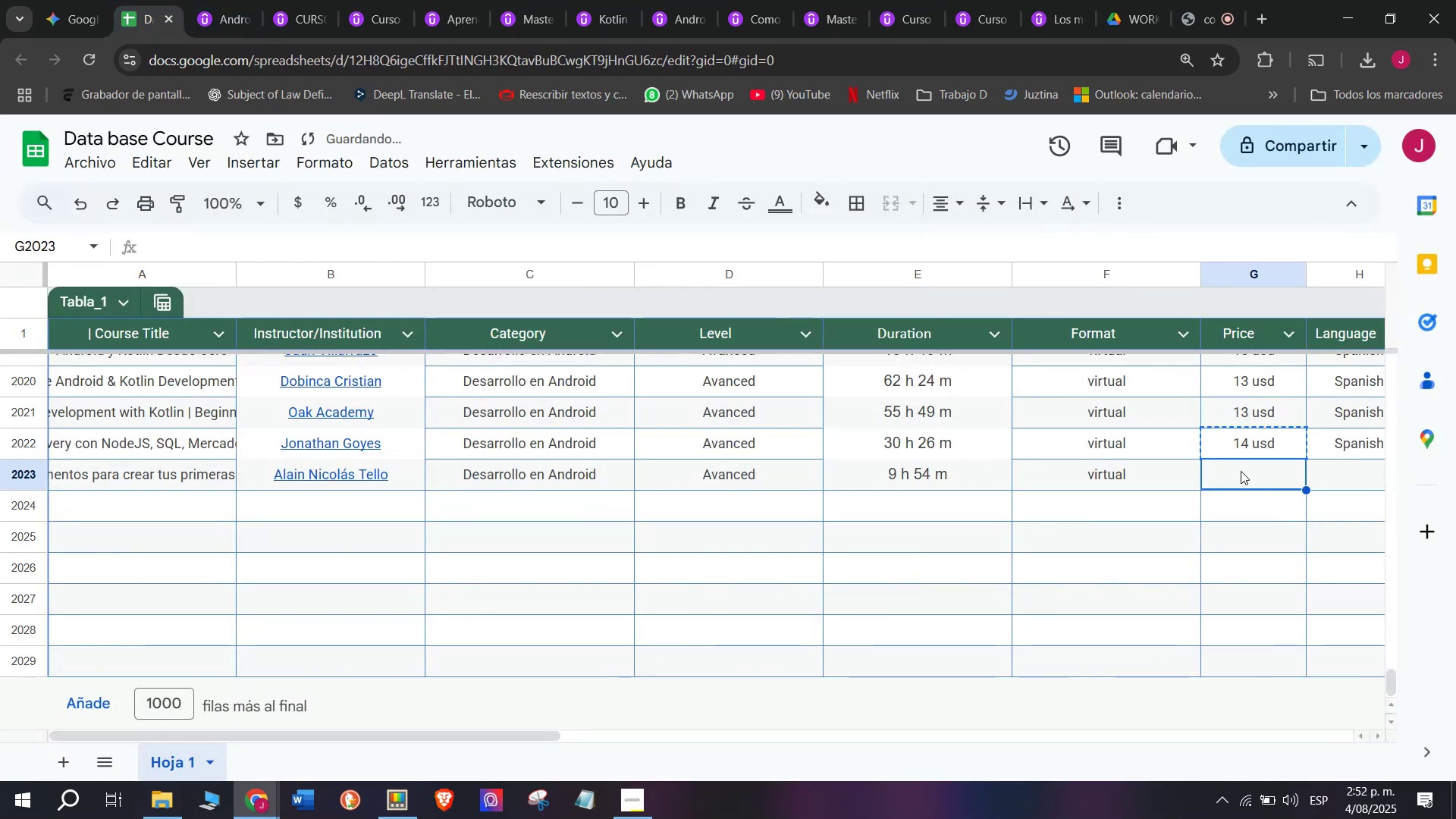 
key(Control+ControlLeft)
 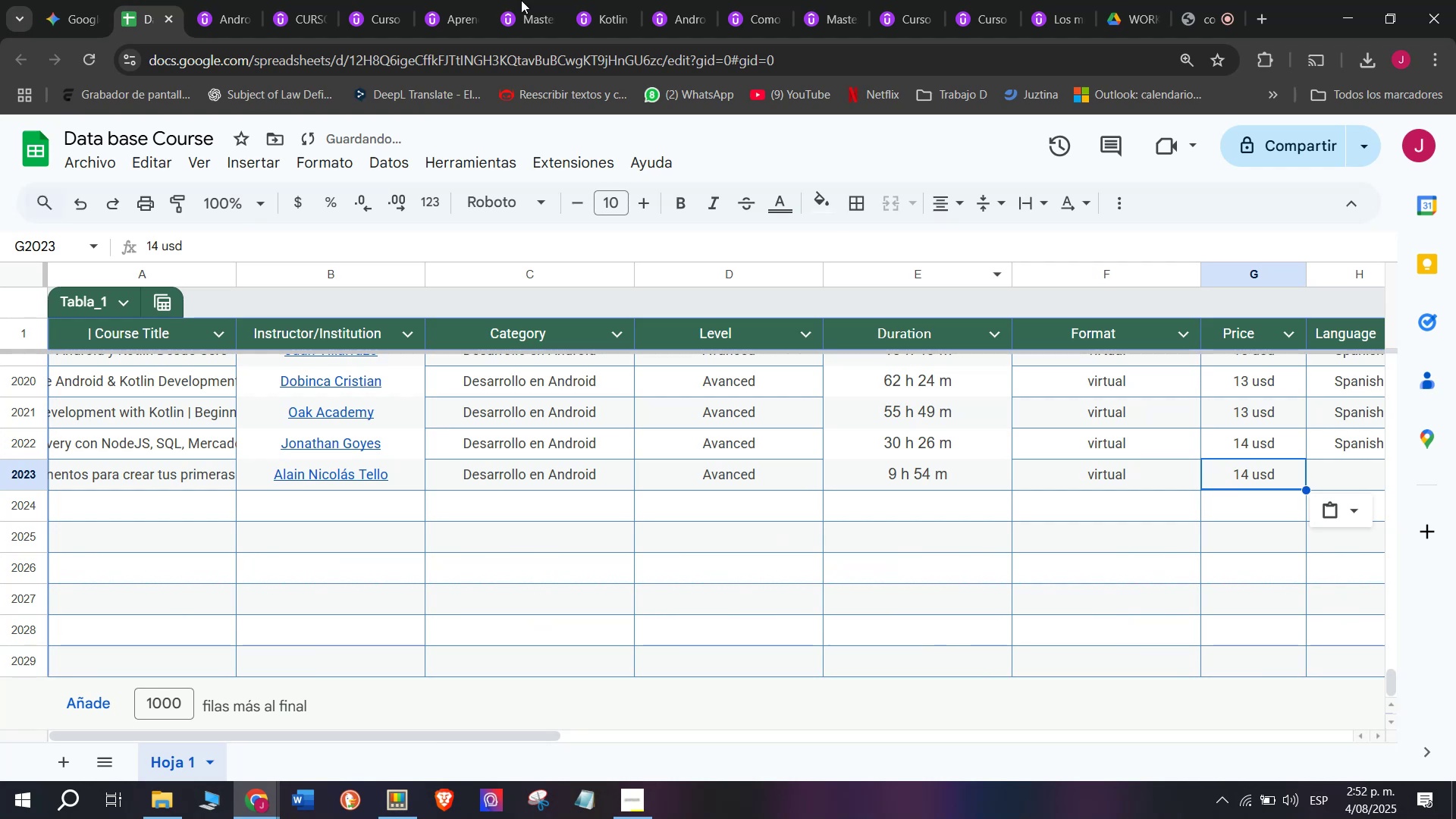 
key(Z)
 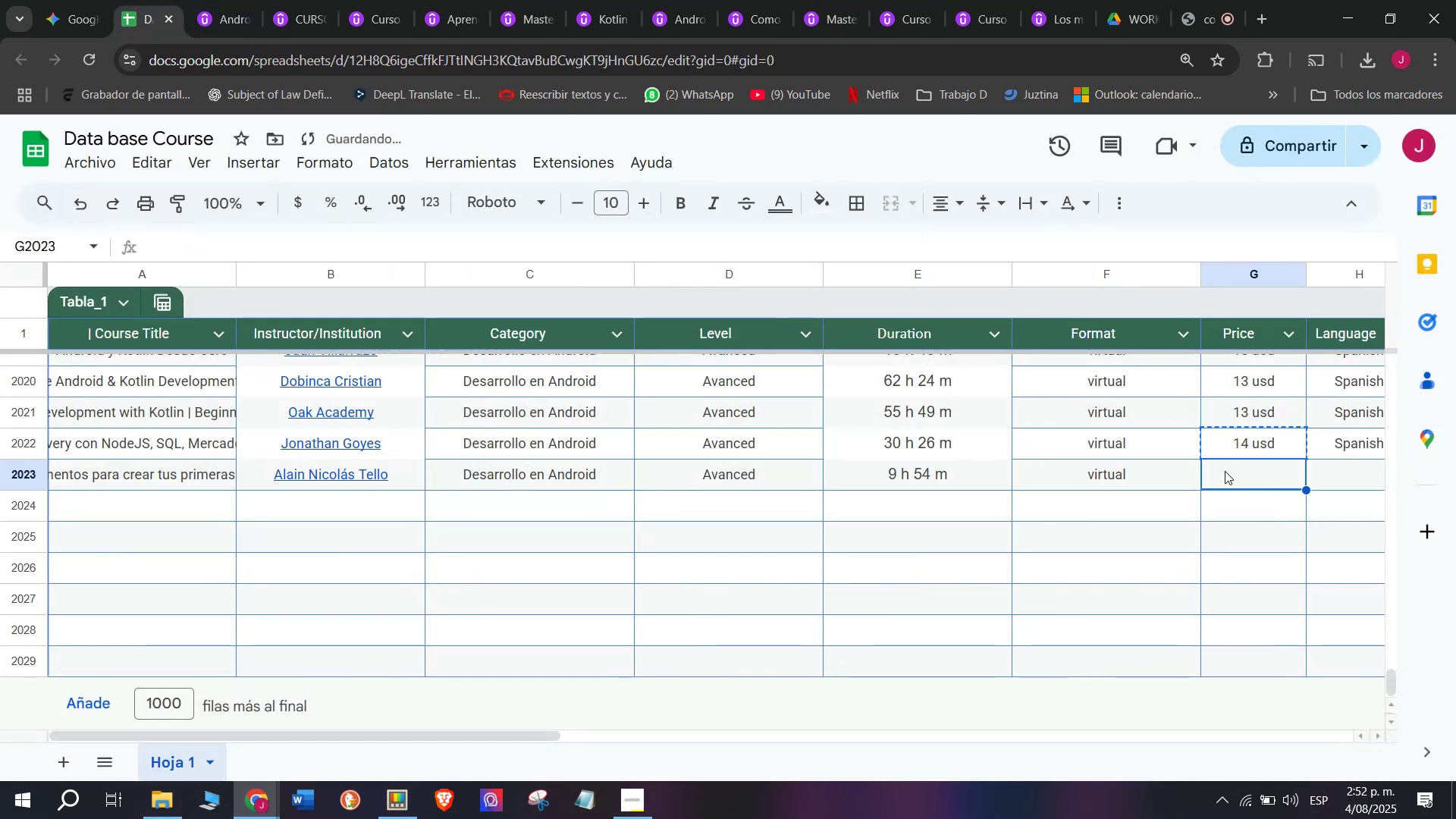 
key(Control+V)
 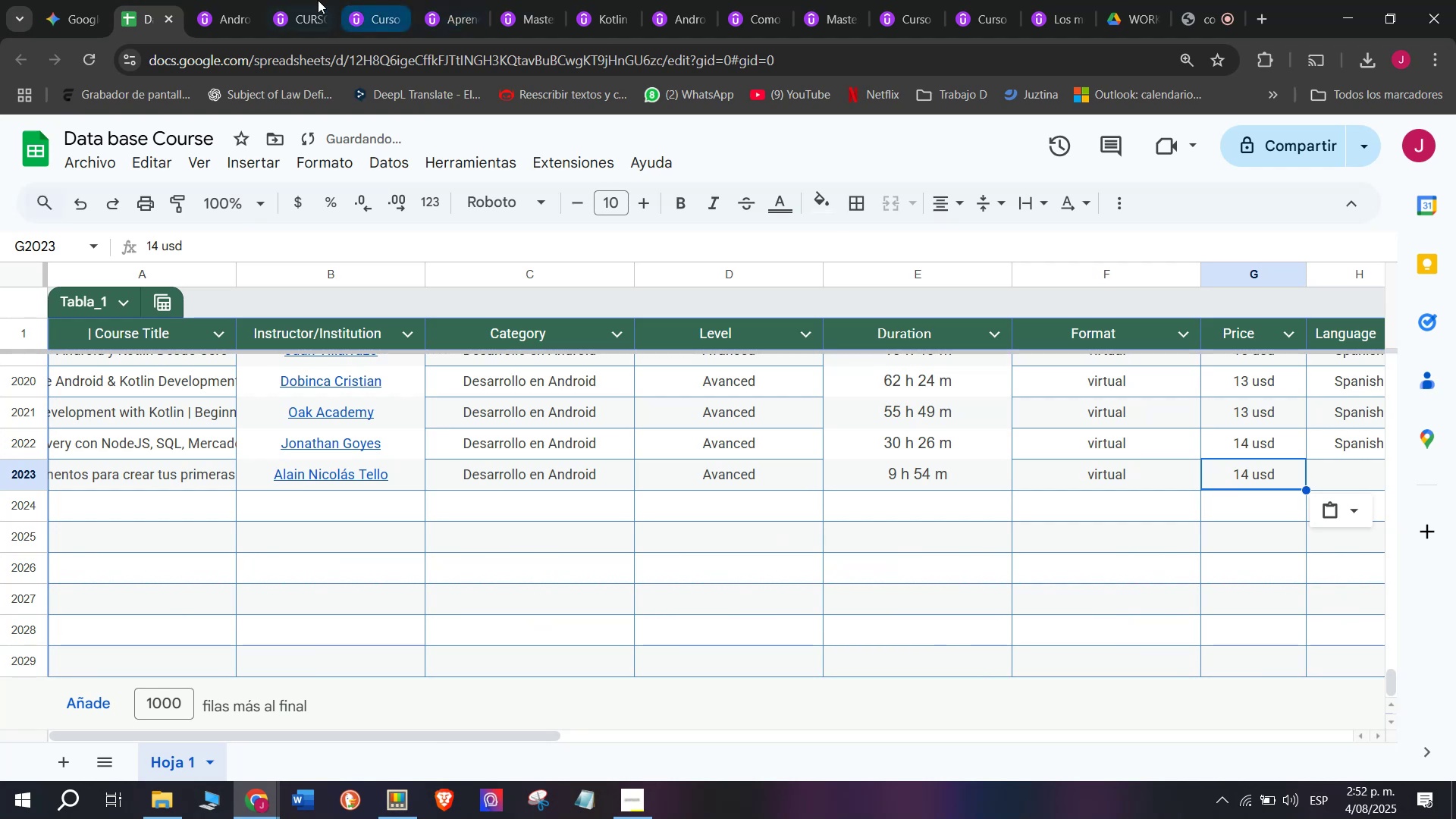 
left_click([249, 0])
 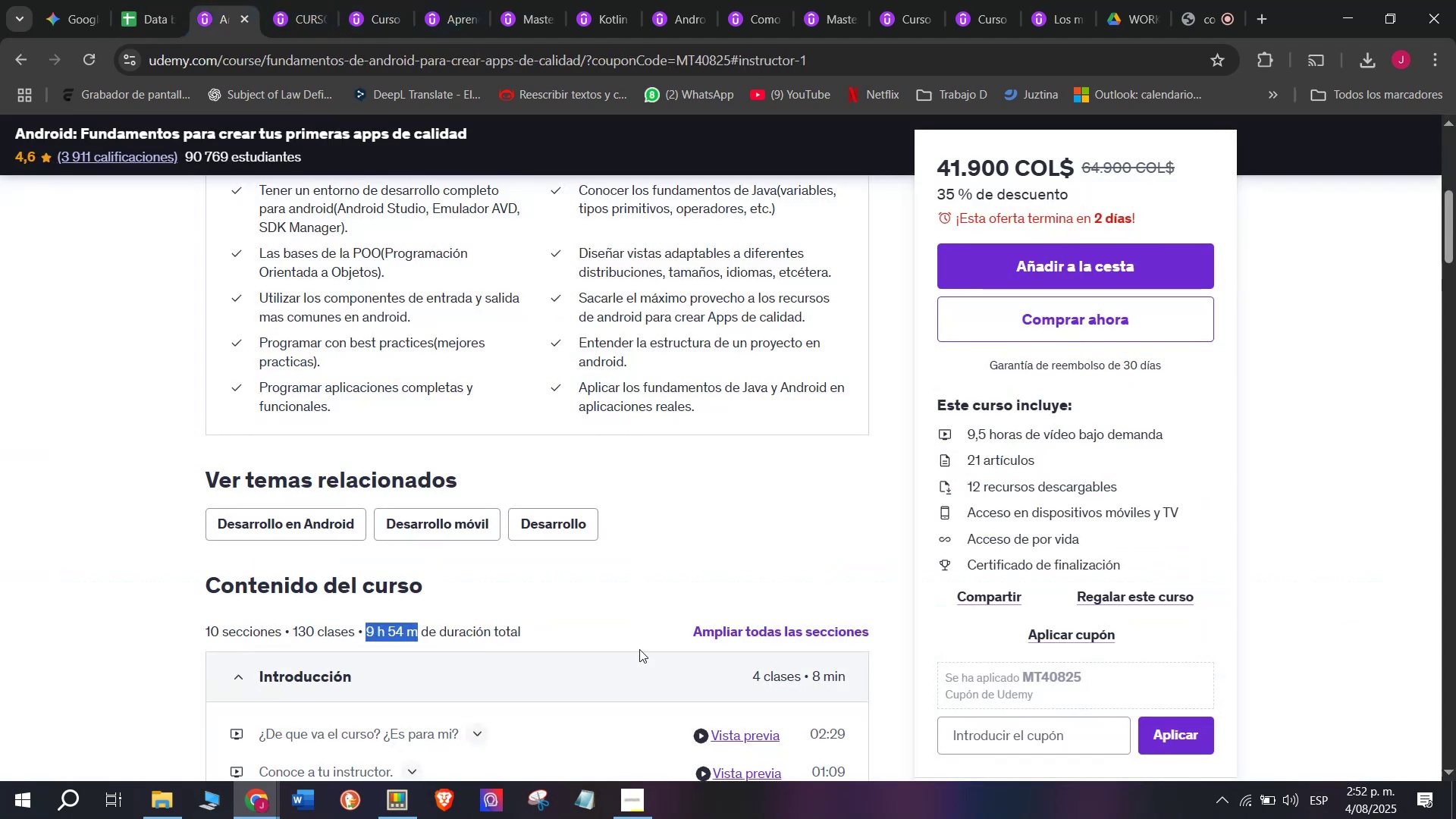 
scroll: coordinate [634, 722], scroll_direction: up, amount: 3.0
 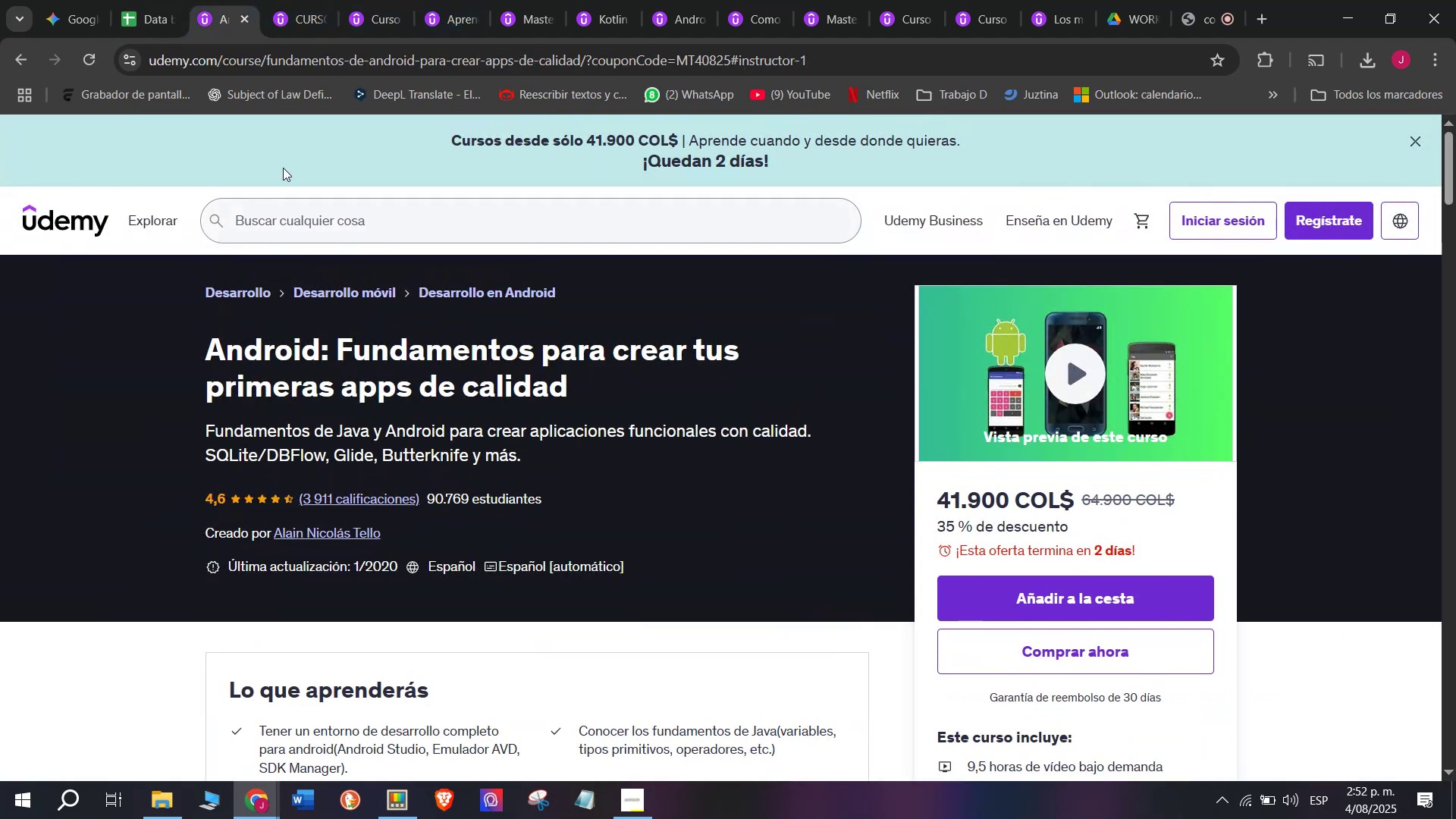 
left_click([142, 0])
 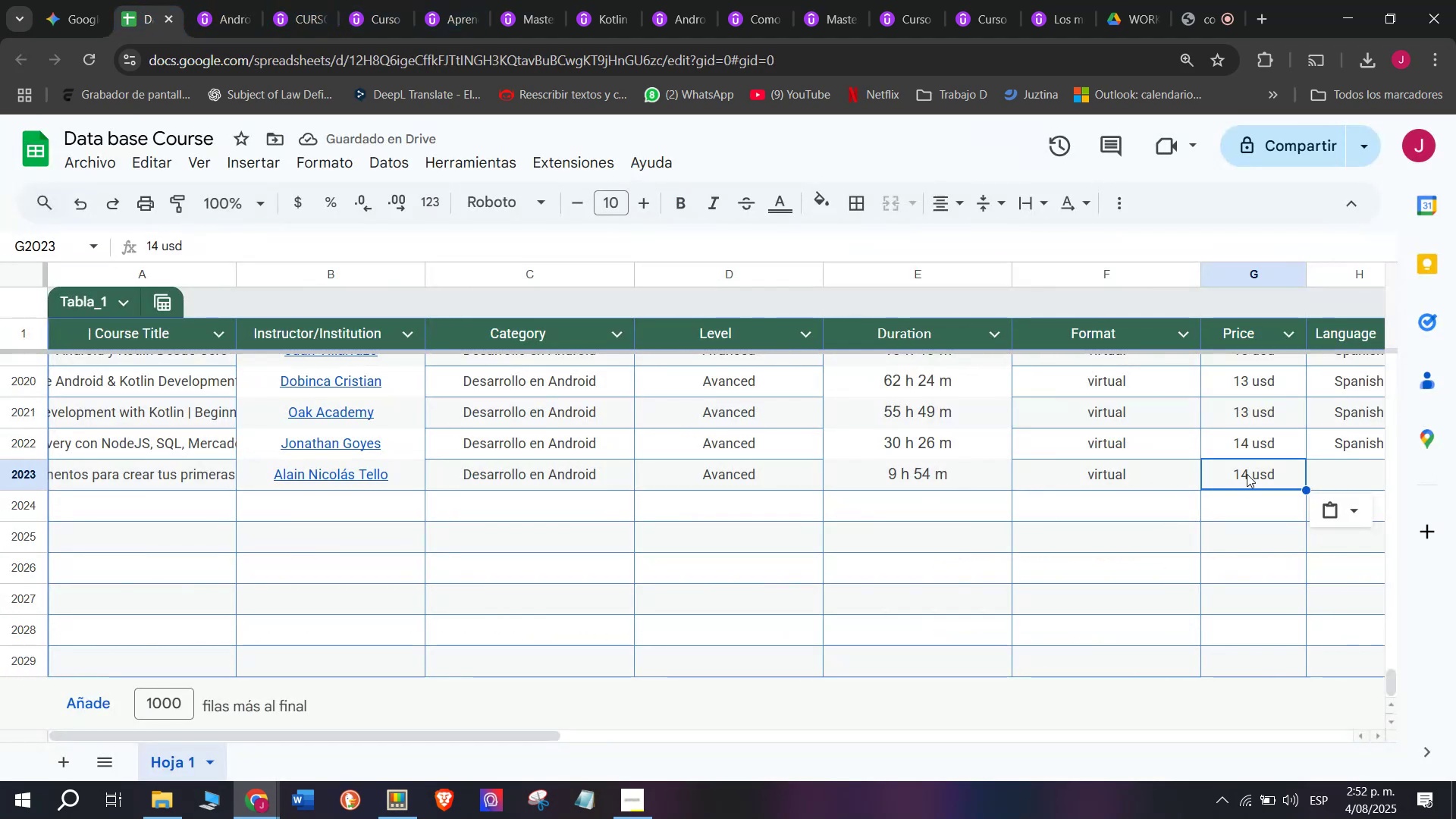 
double_click([1248, 472])
 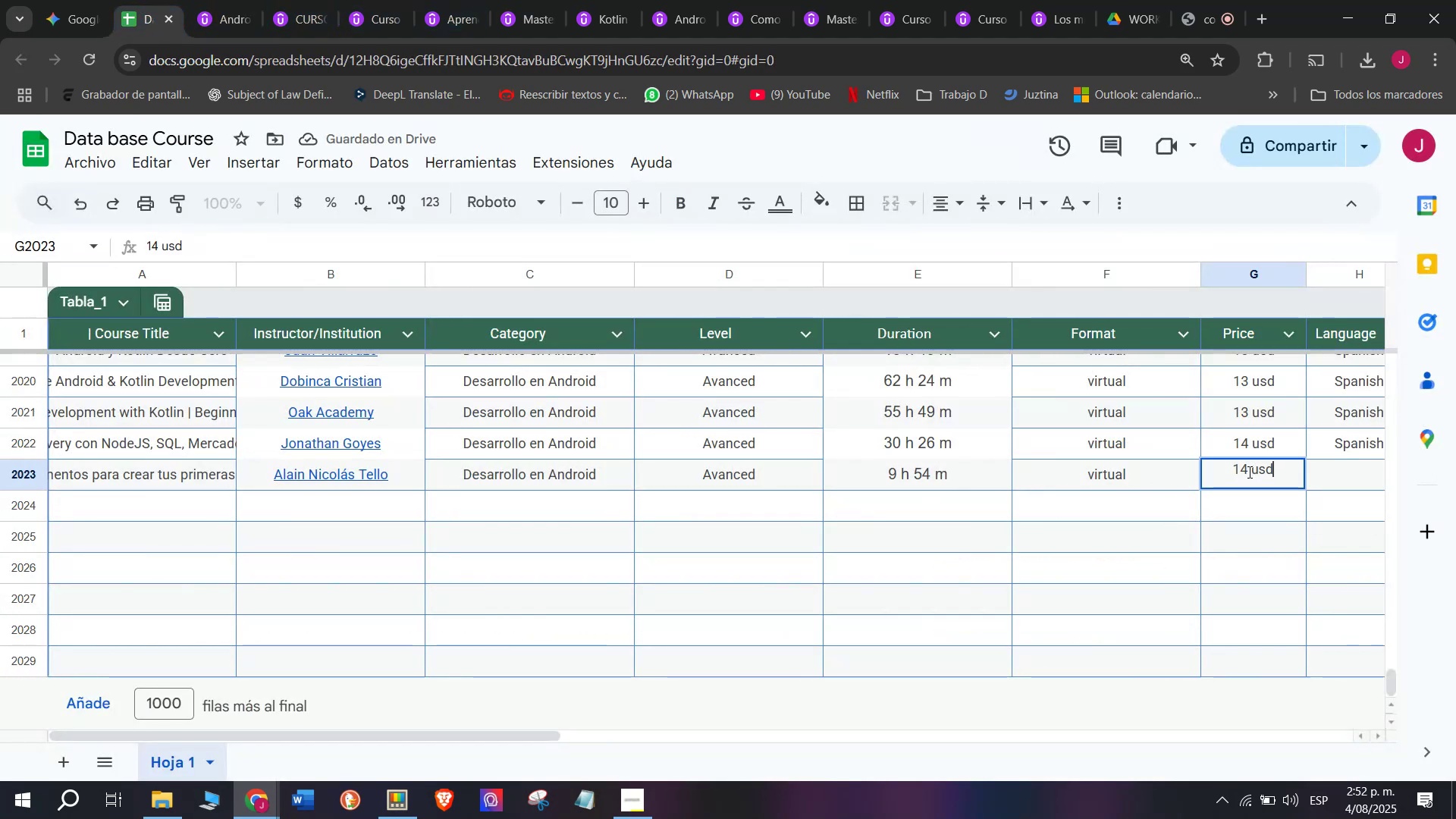 
left_click([1248, 472])
 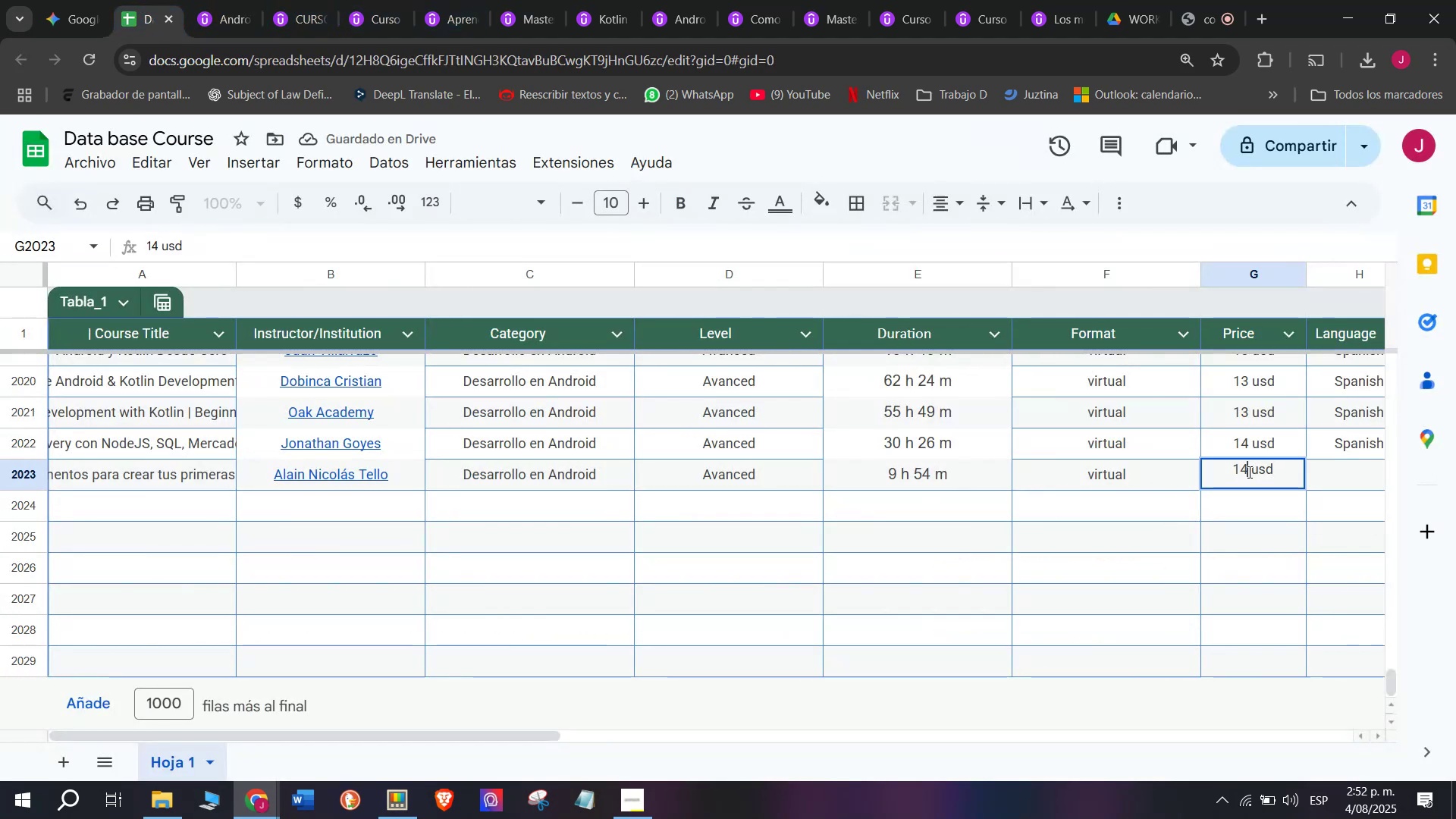 
key(Backspace)
type(q1)
key(Backspace)
type(q0)
 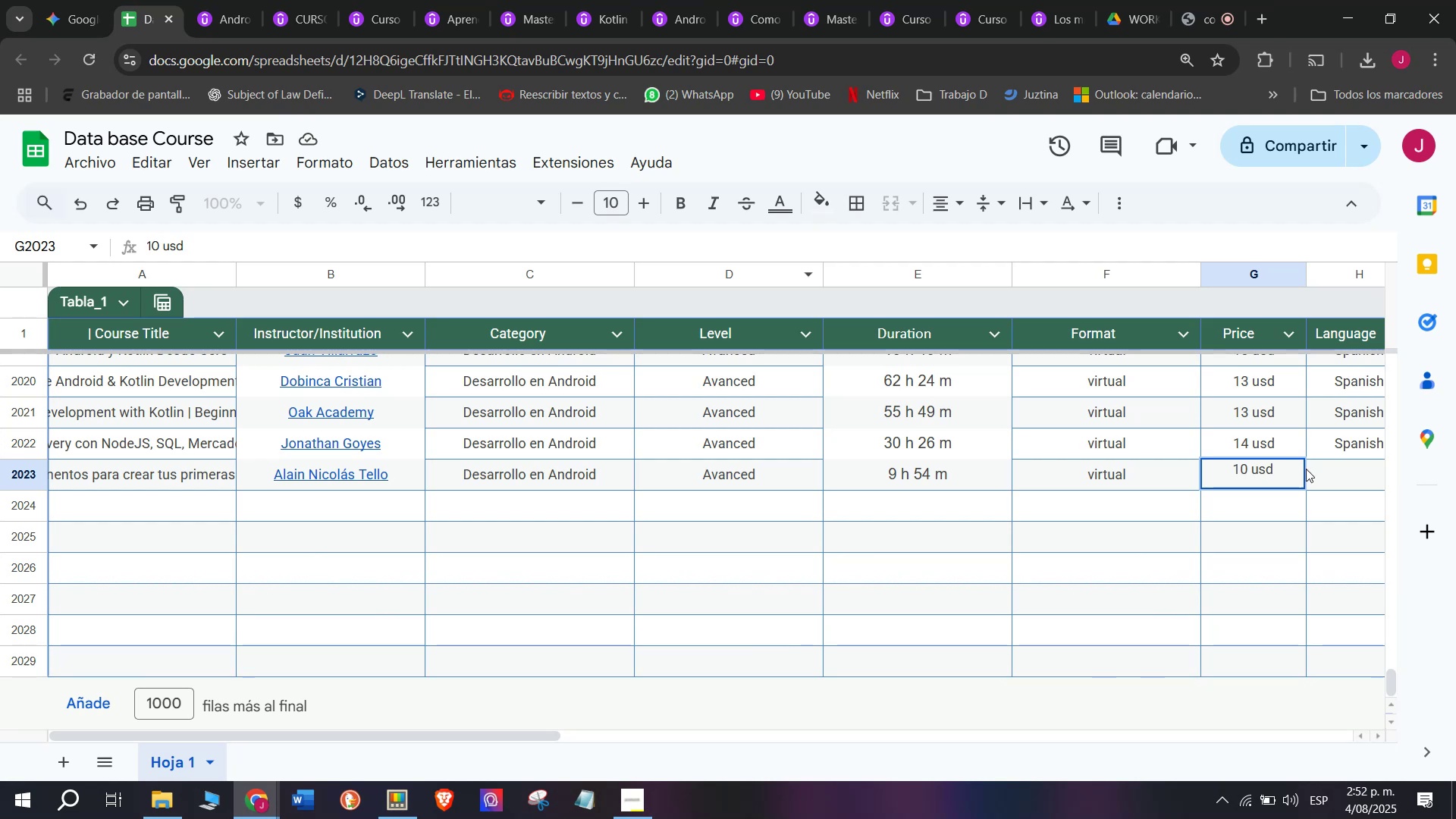 
left_click([1368, 483])
 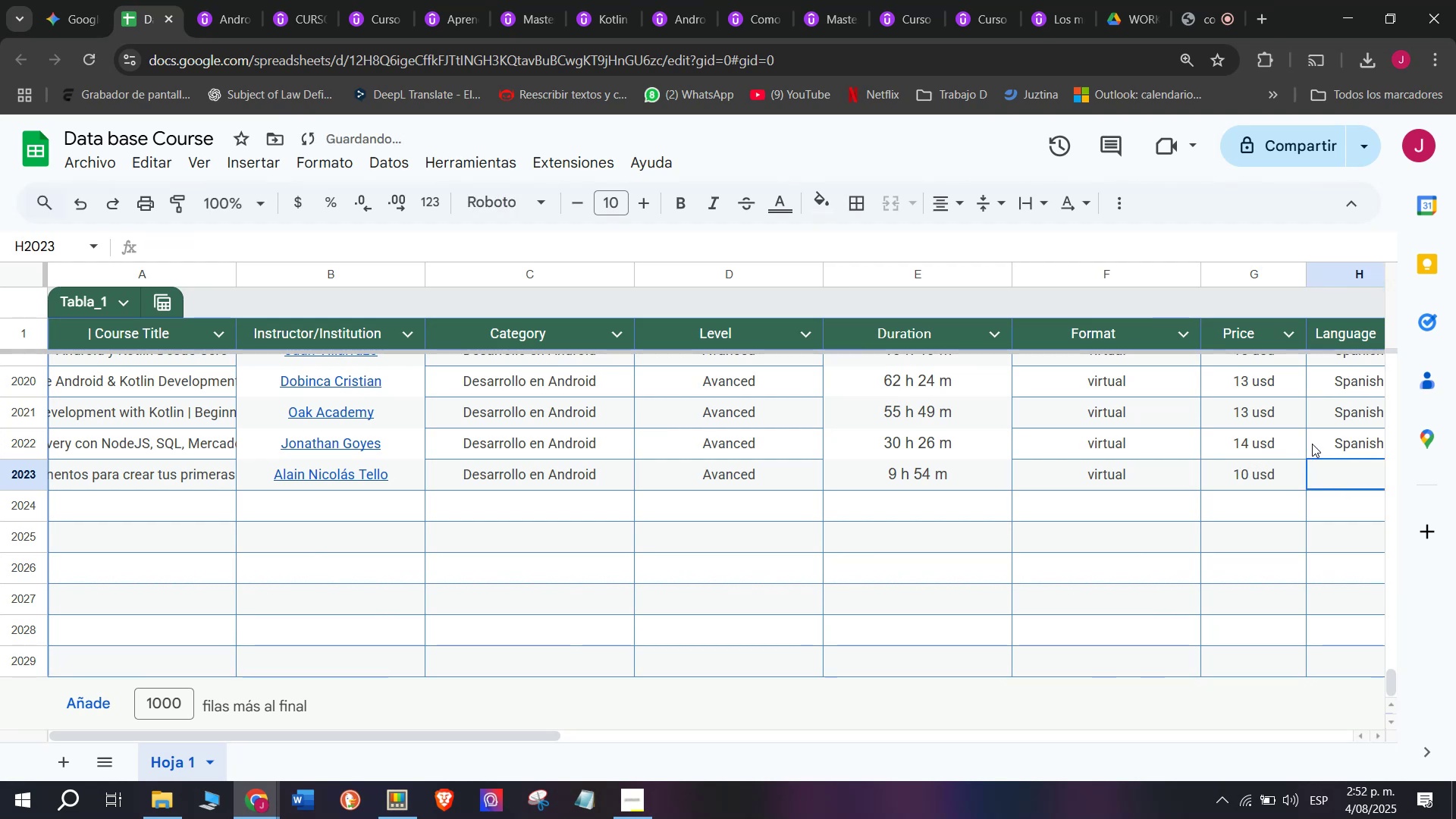 
left_click([1326, 445])
 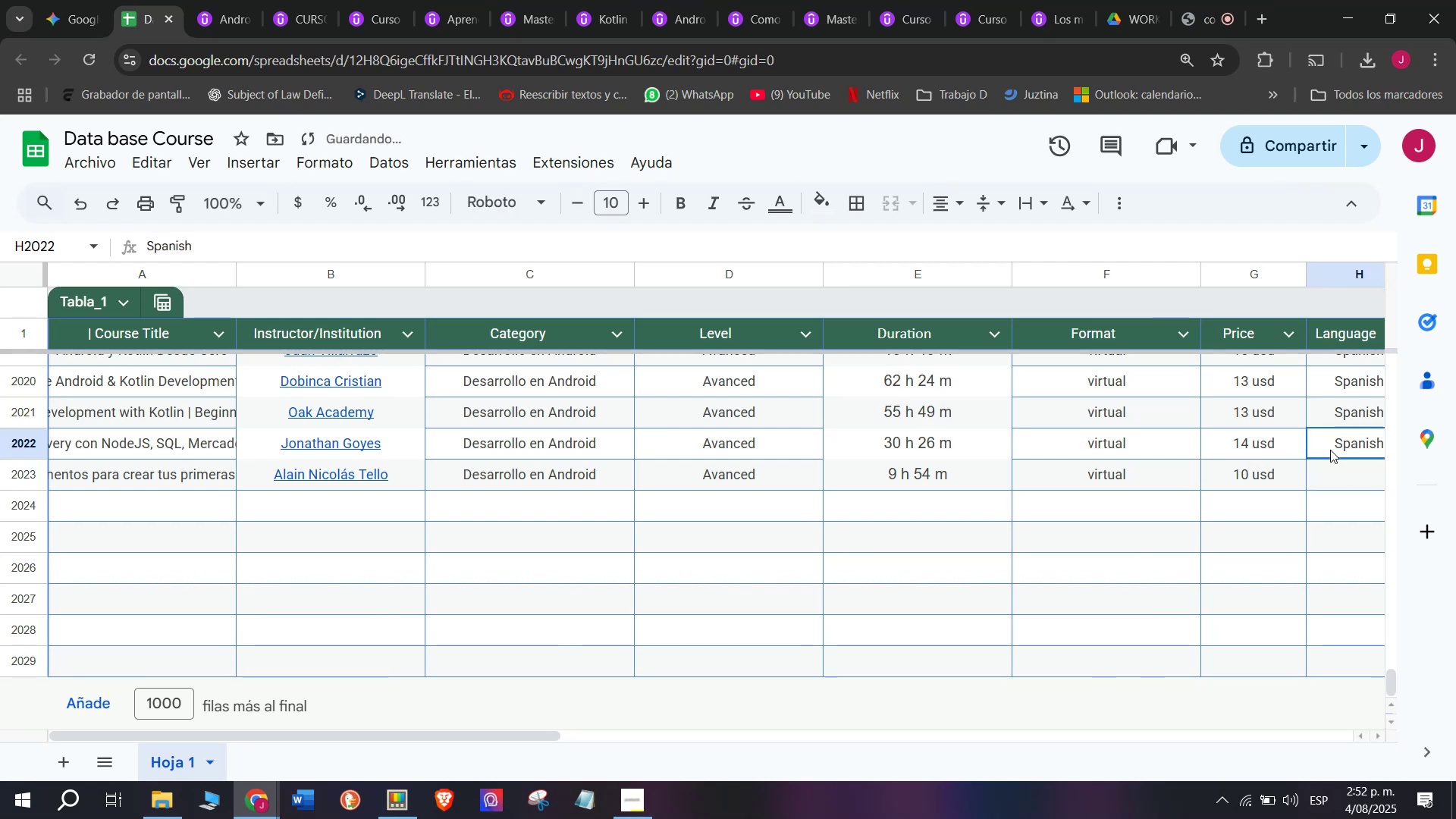 
key(Control+ControlLeft)
 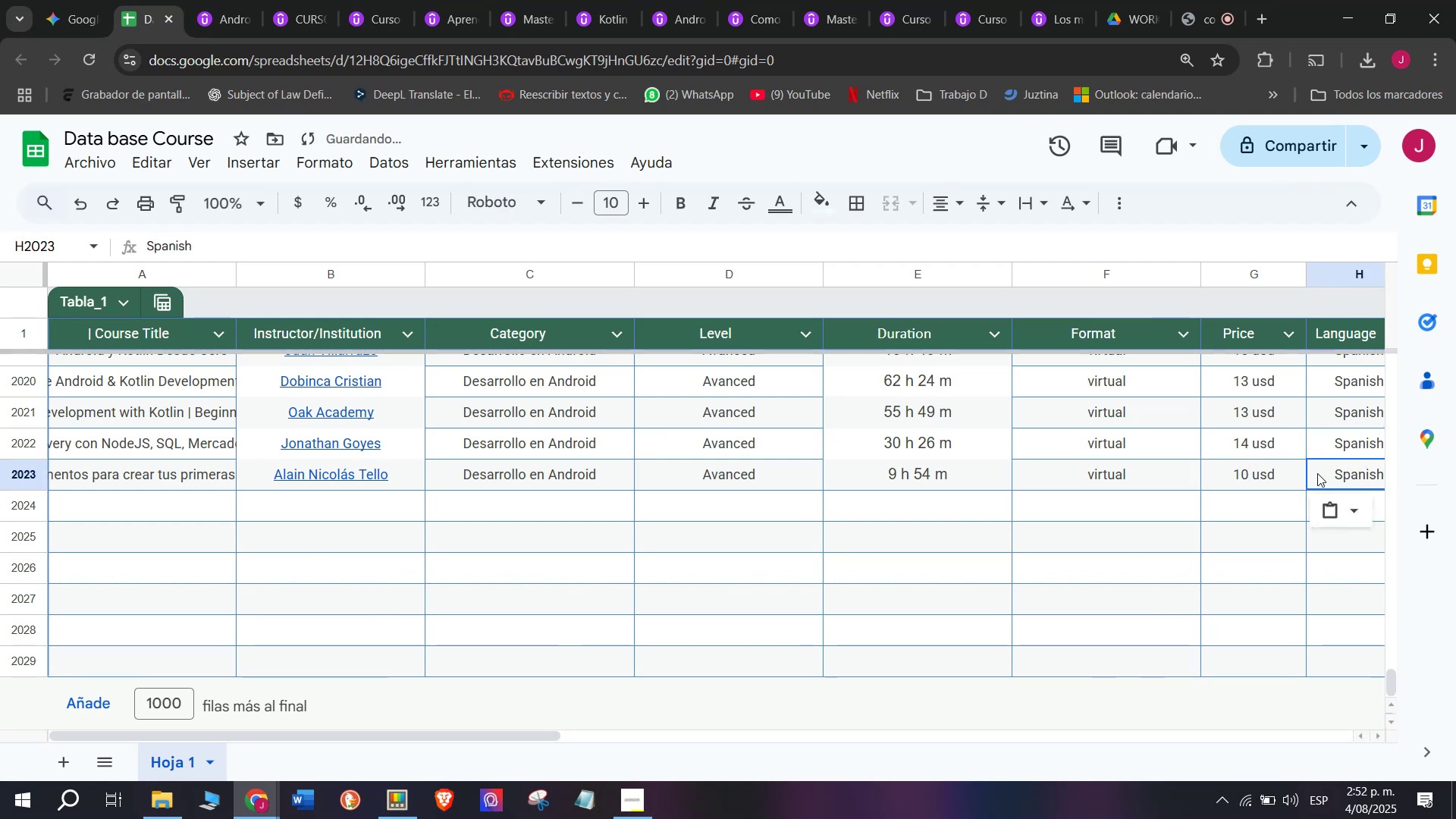 
key(Break)
 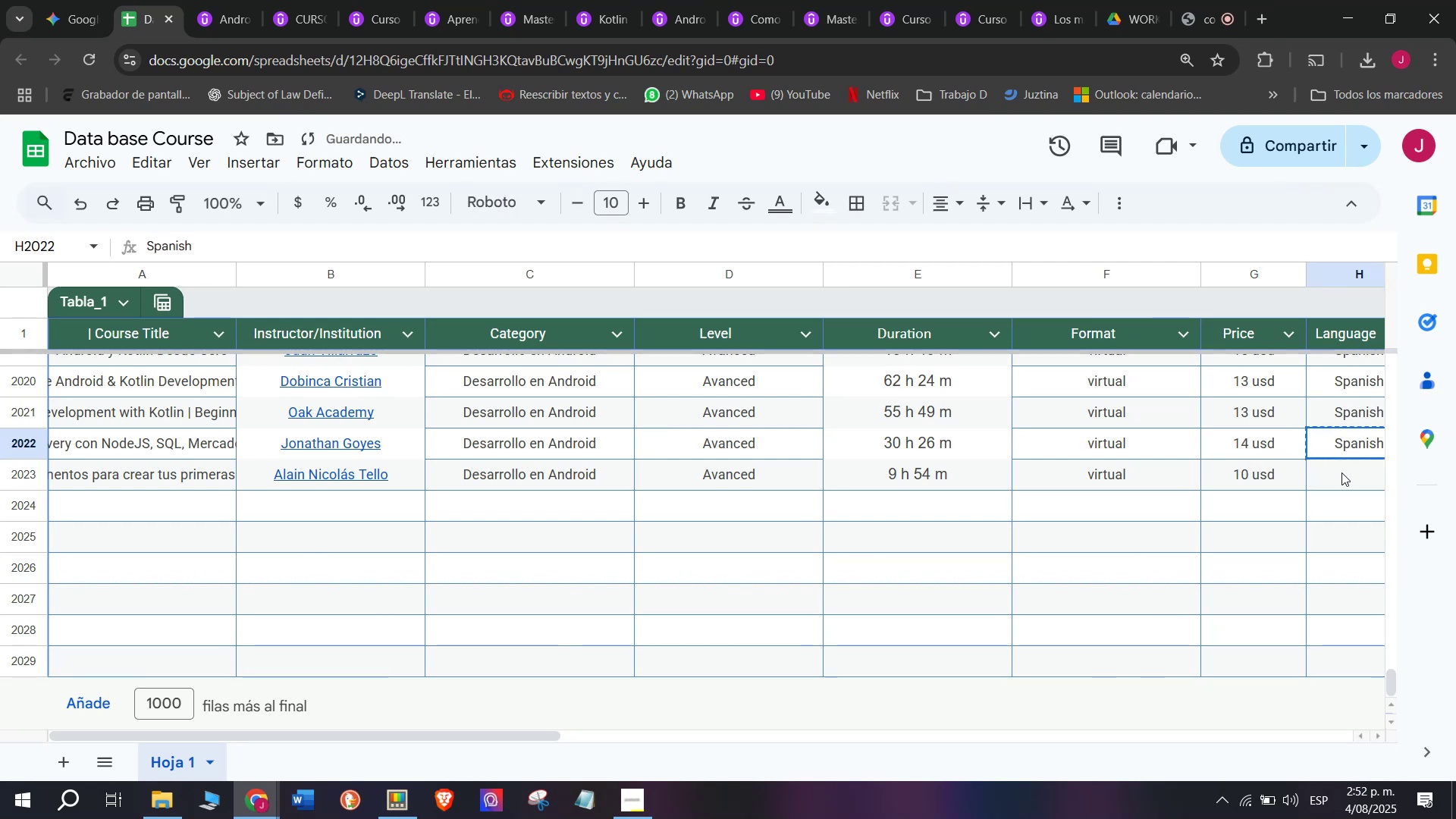 
key(Control+C)
 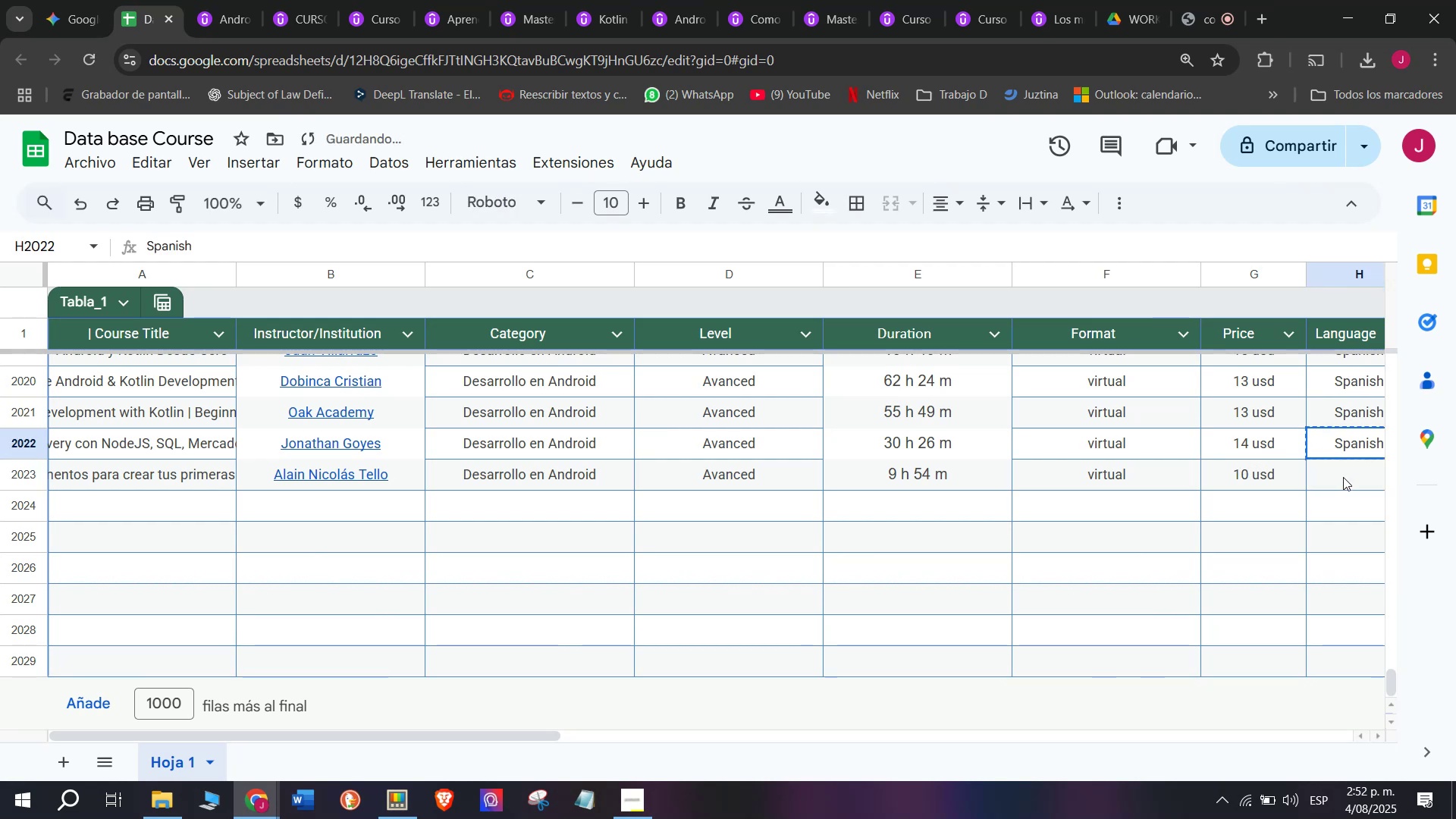 
key(Control+ControlLeft)
 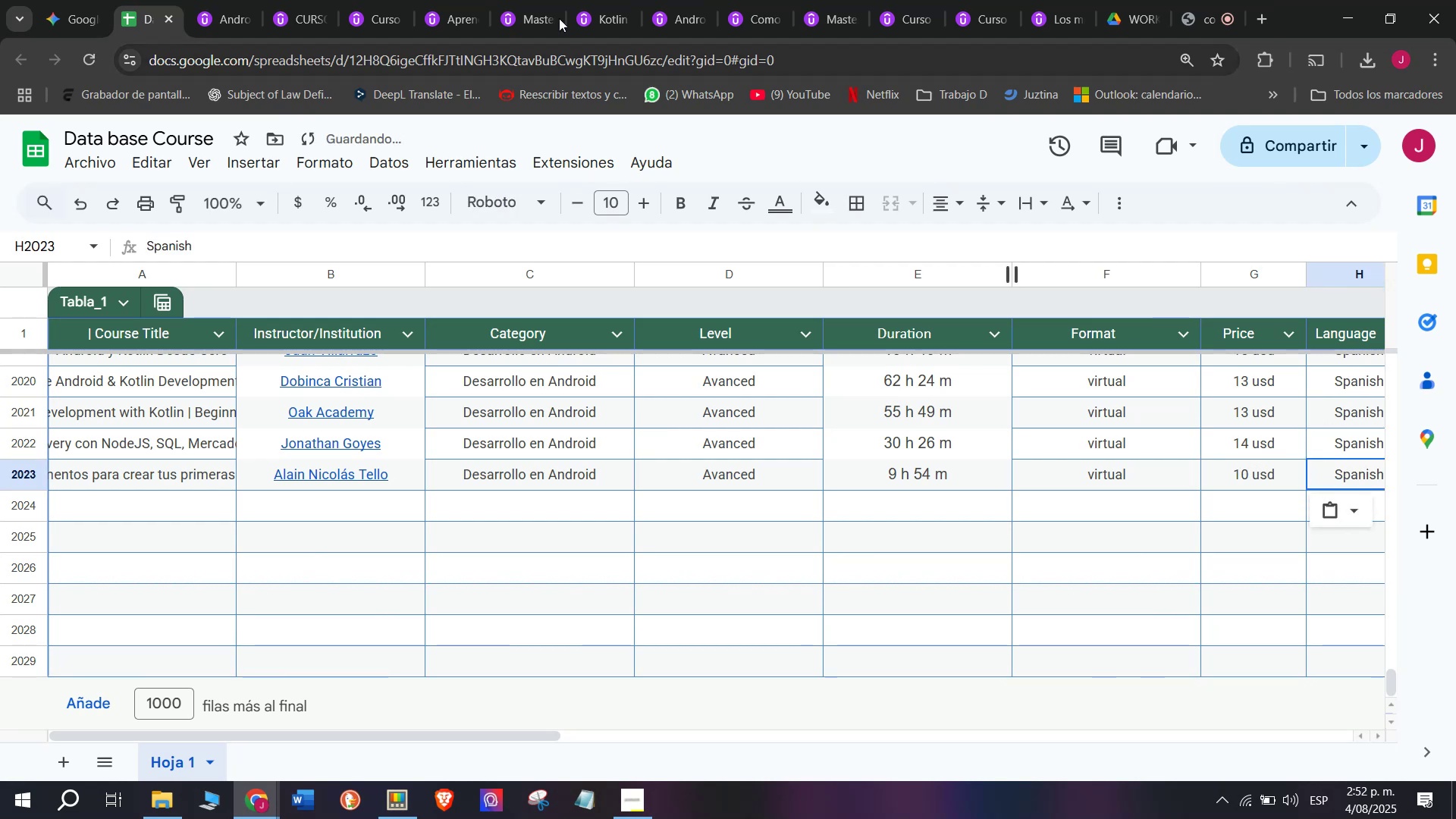 
key(Z)
 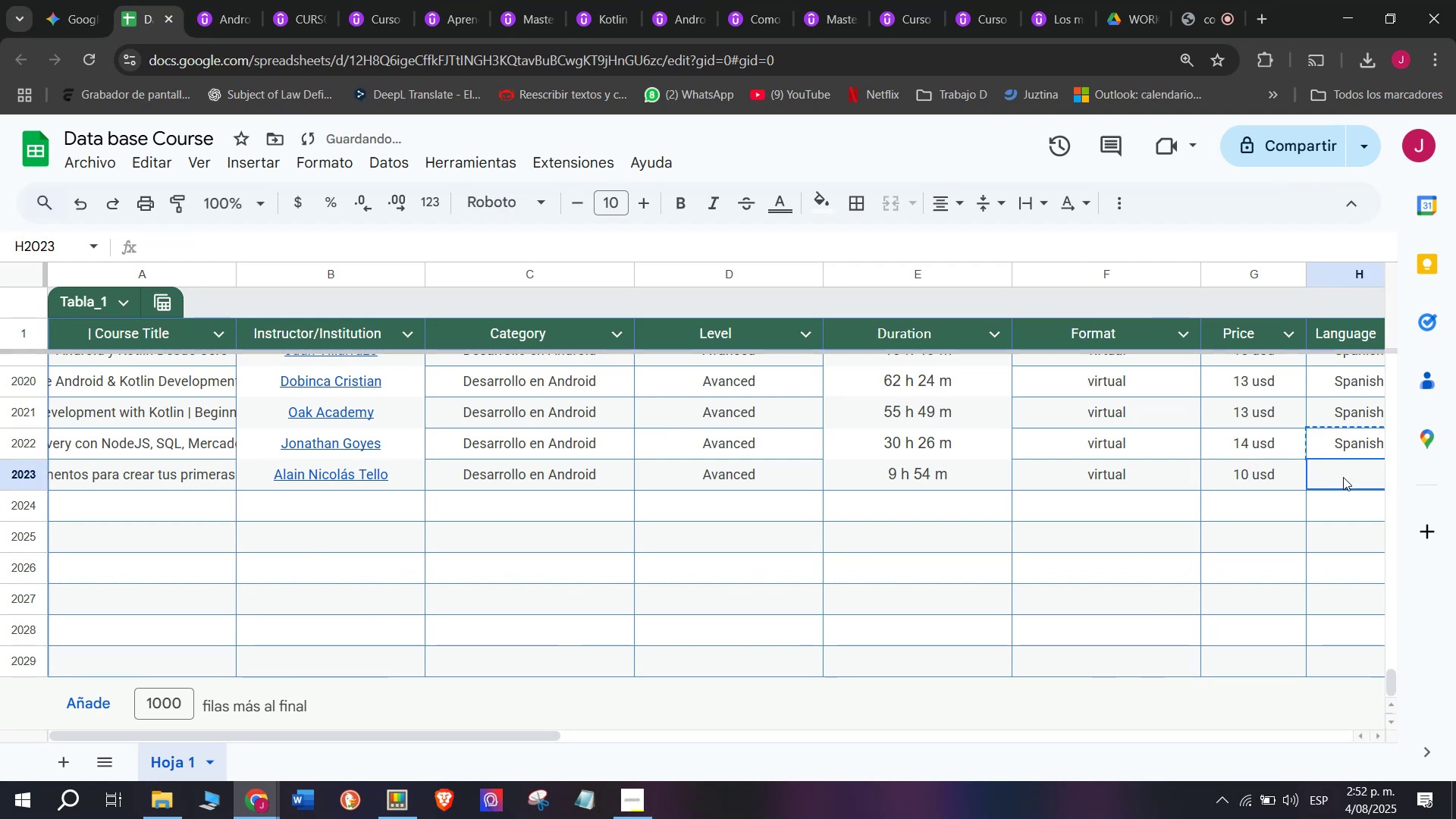 
double_click([1343, 477])
 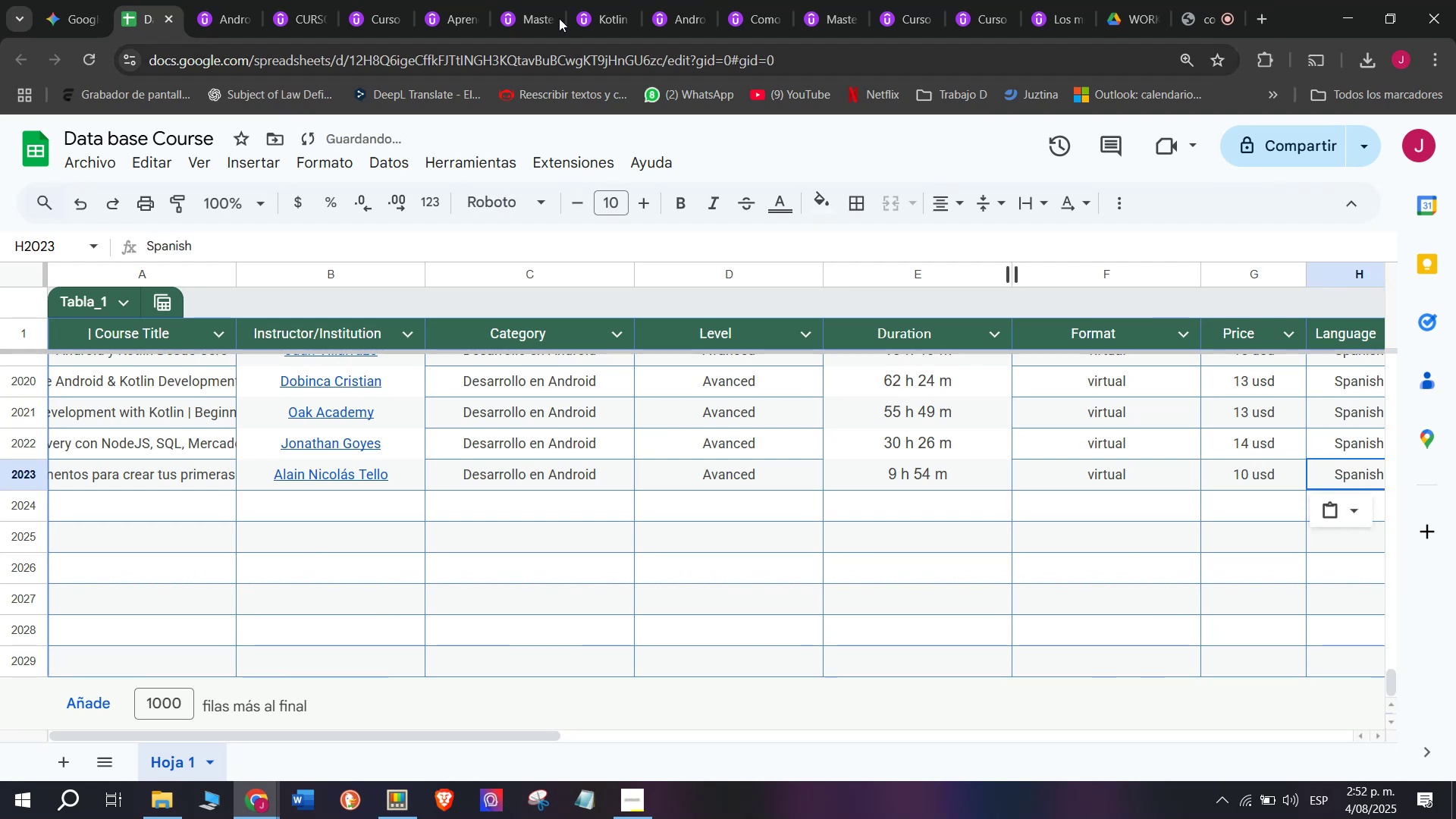 
key(Control+V)
 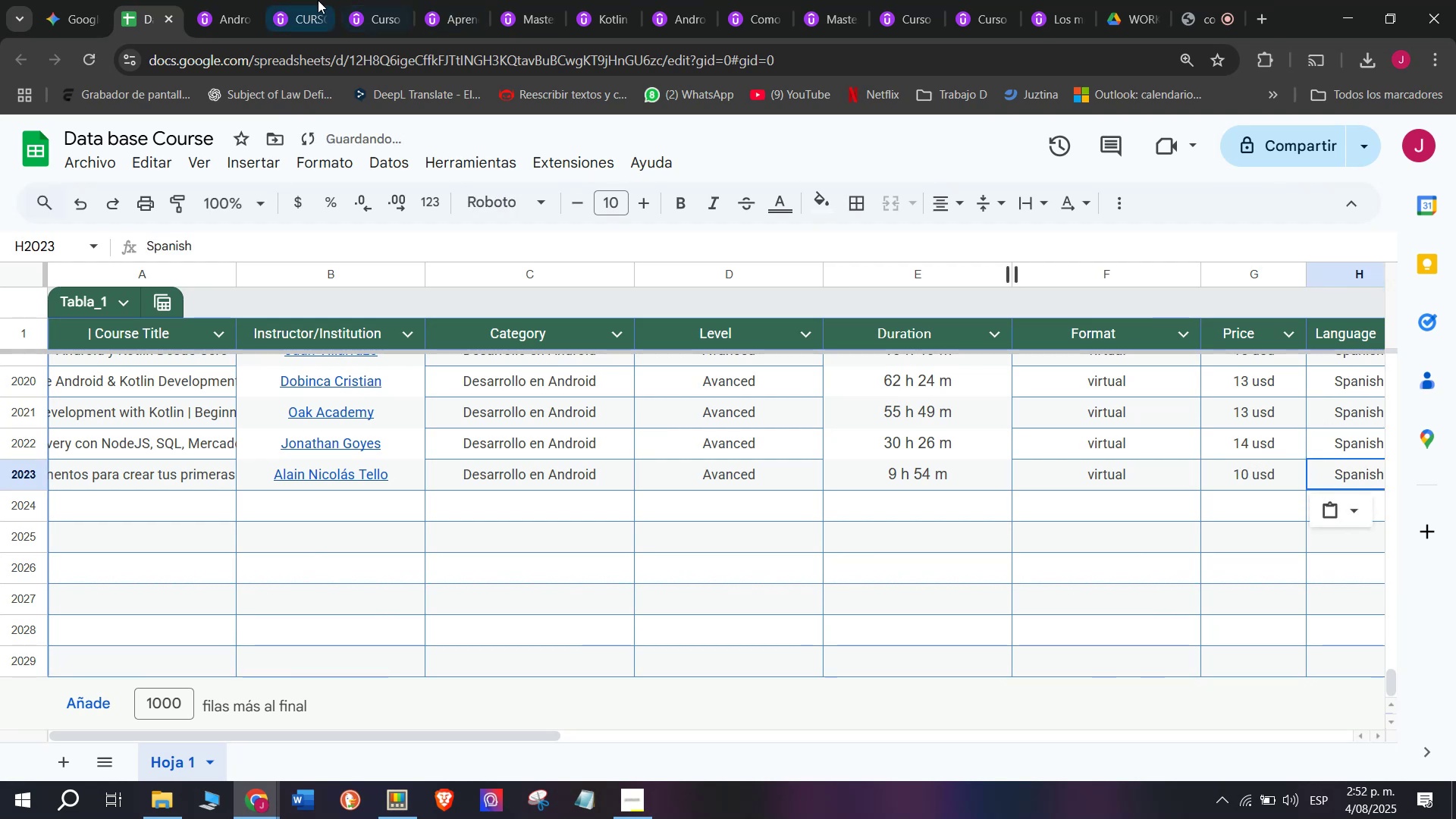 
left_click([221, 0])
 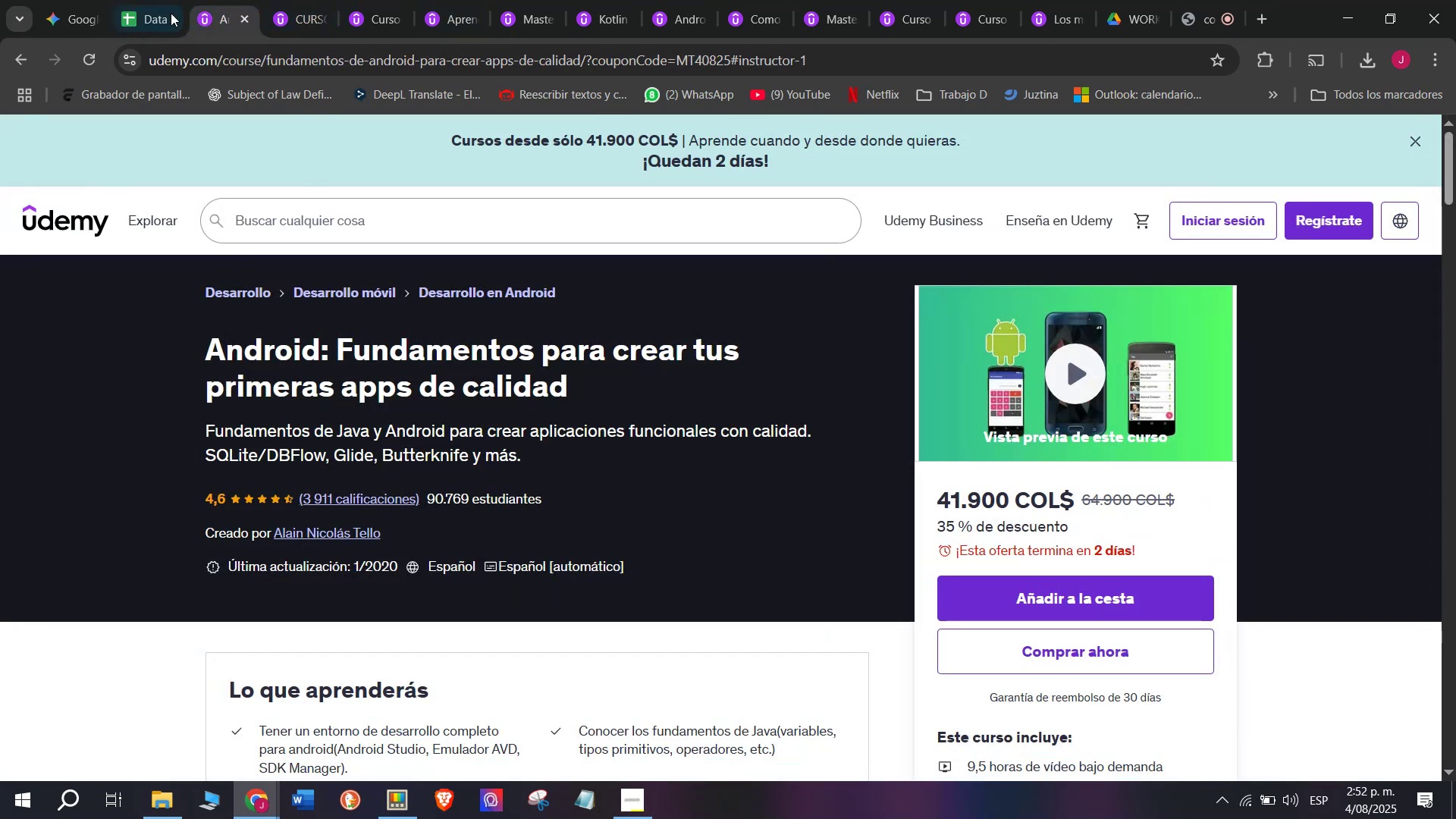 
left_click([144, 0])
 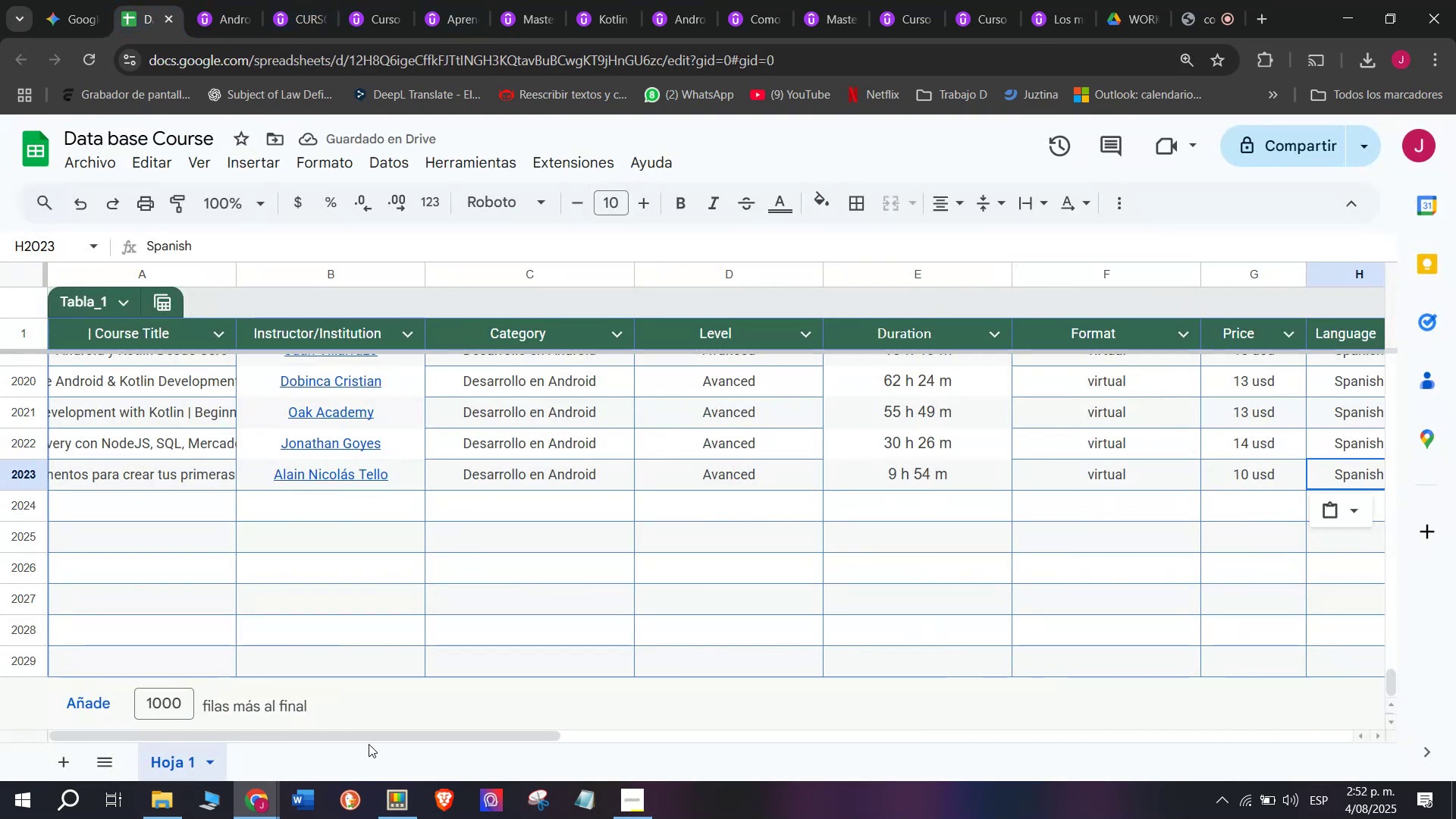 
left_click_drag(start_coordinate=[398, 733], to_coordinate=[722, 759])
 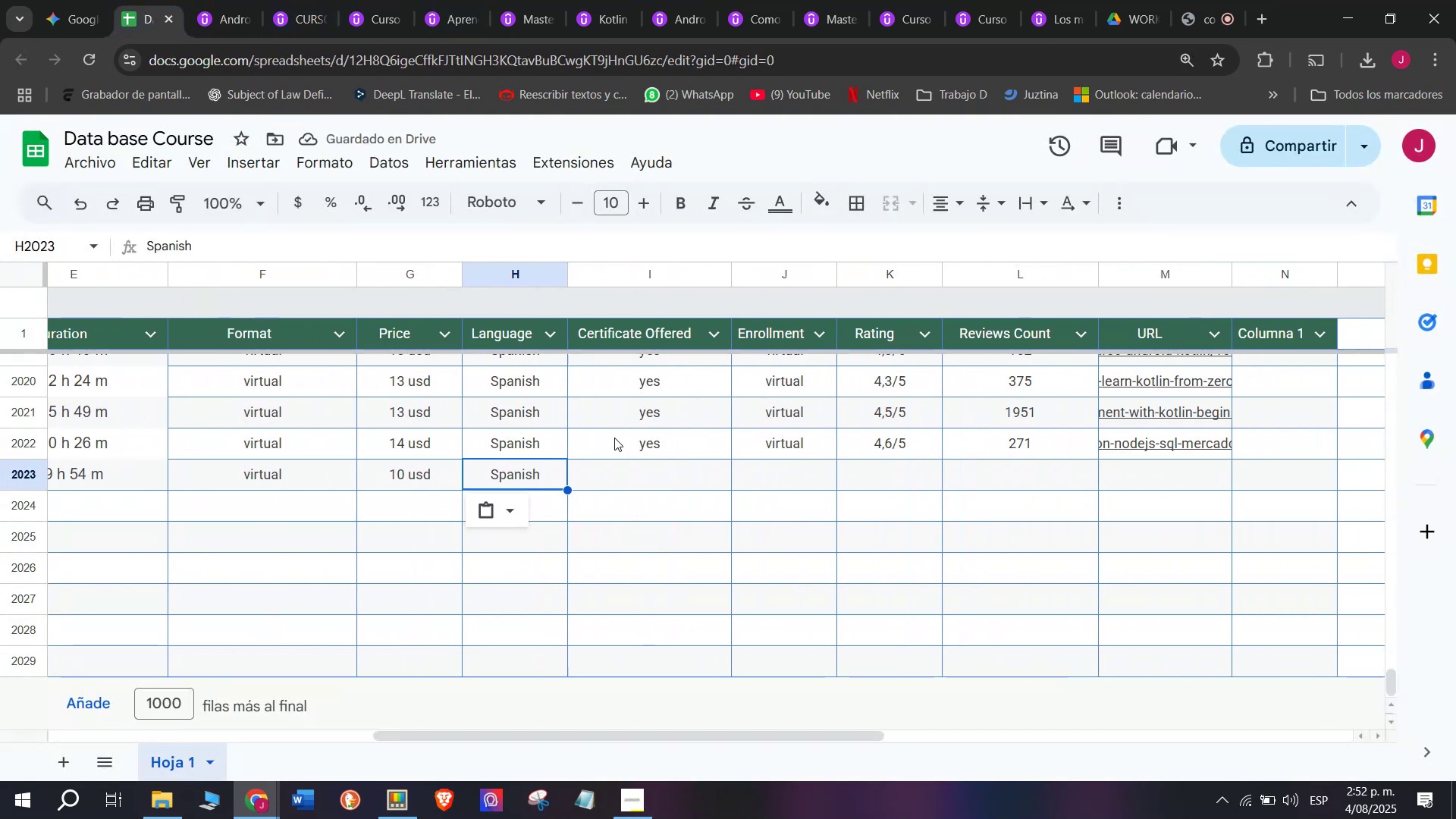 
key(Break)
 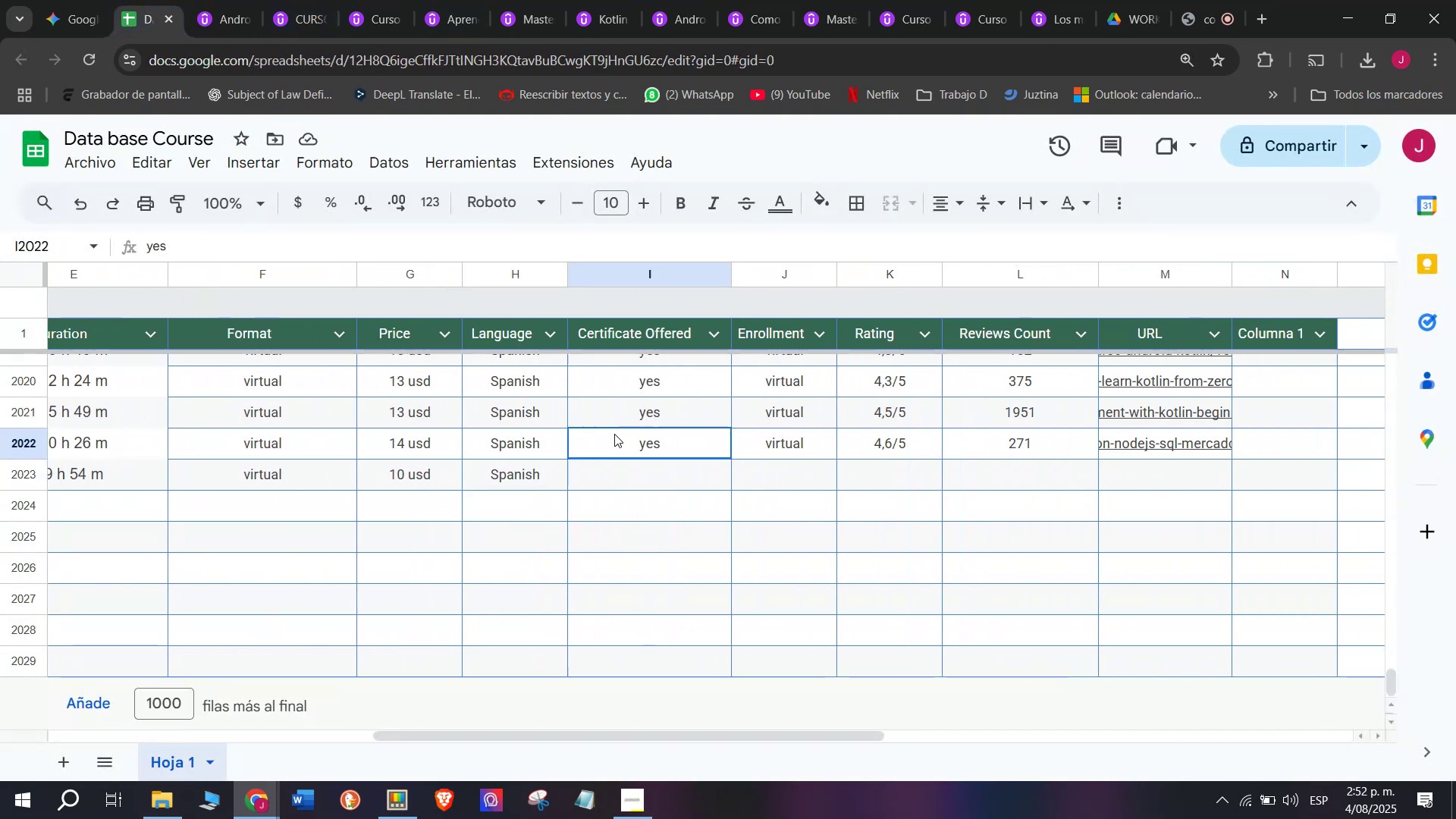 
key(Control+ControlLeft)
 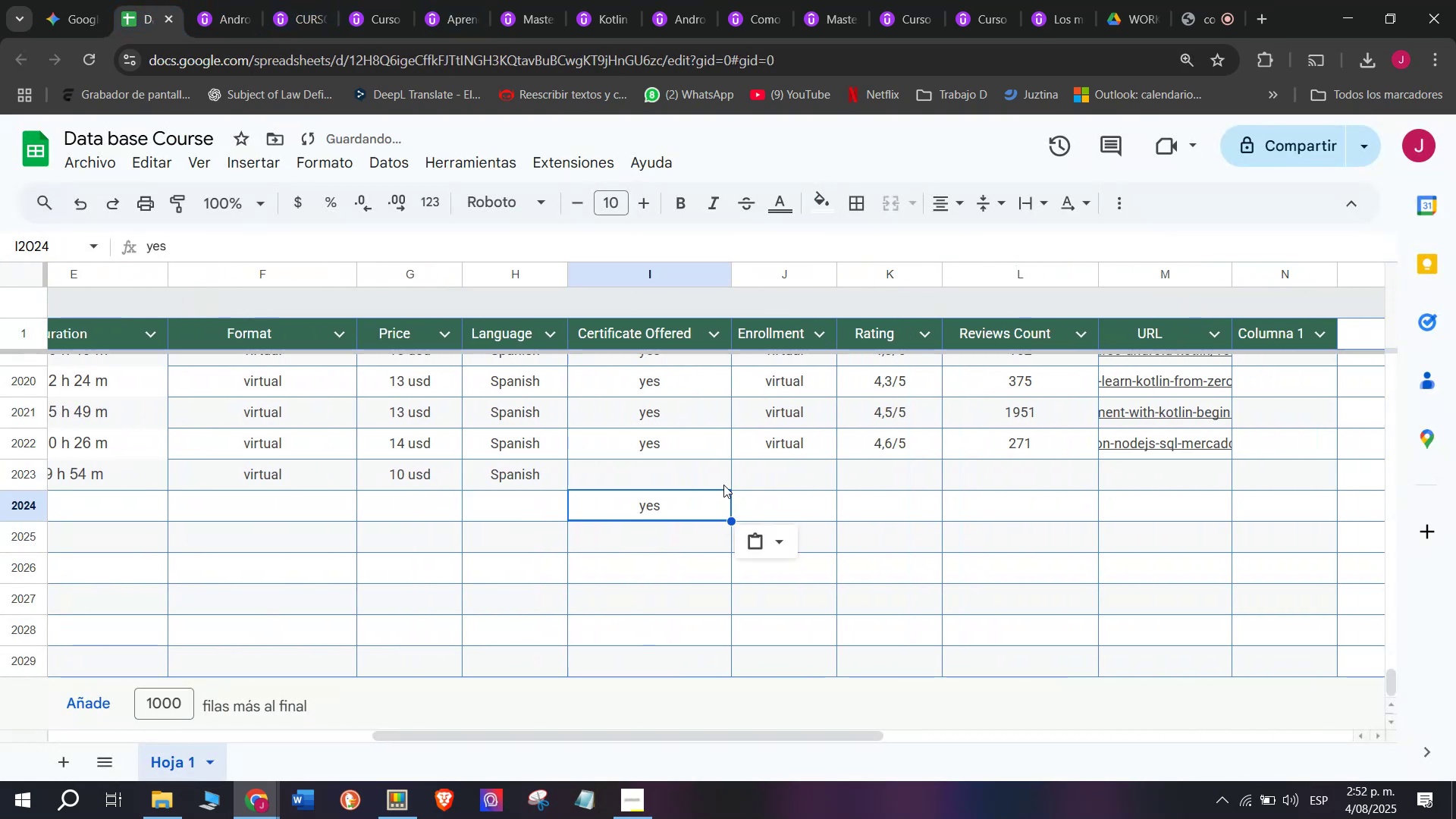 
key(Control+C)
 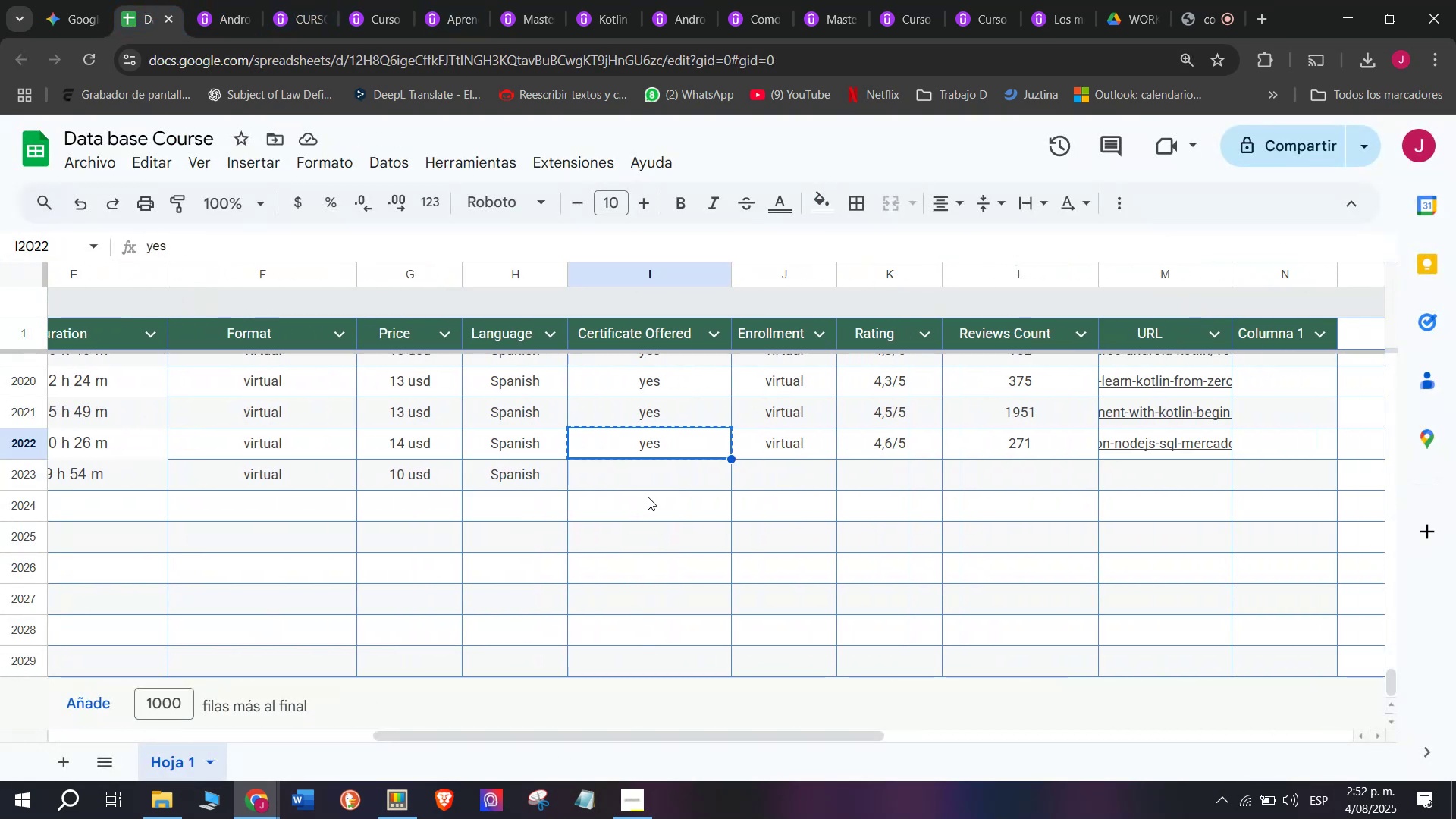 
double_click([648, 497])
 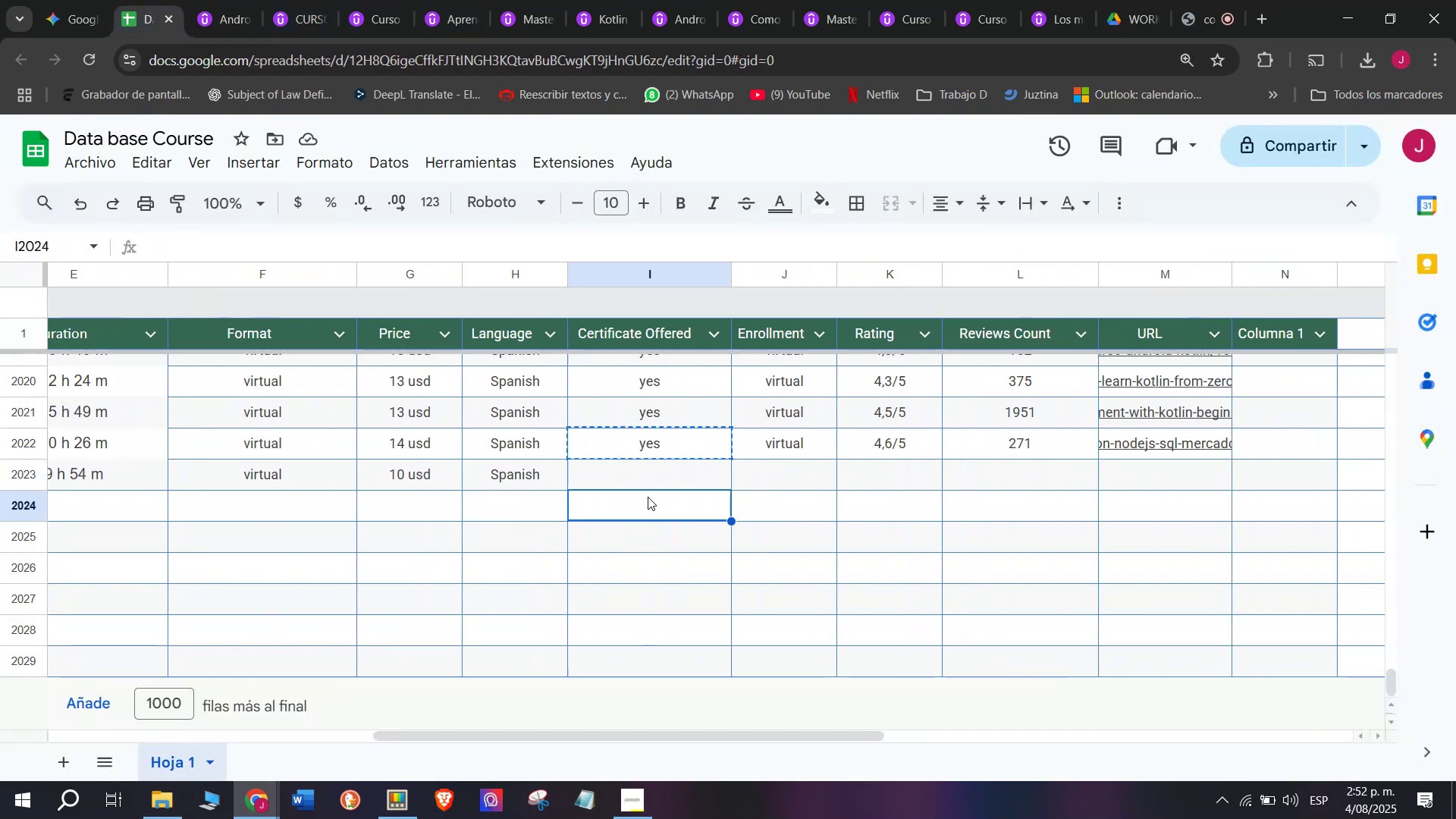 
key(Z)
 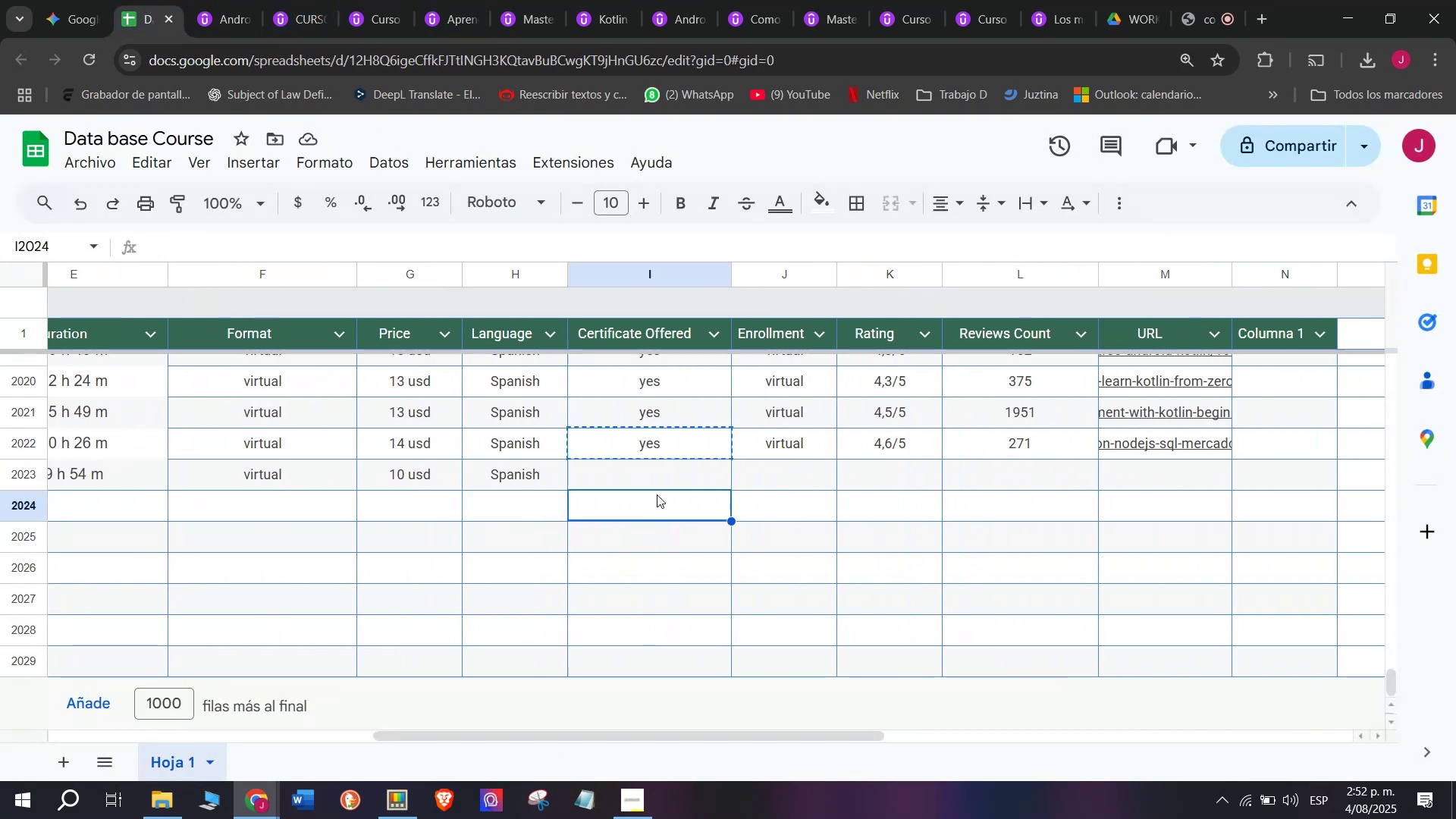 
key(Control+ControlLeft)
 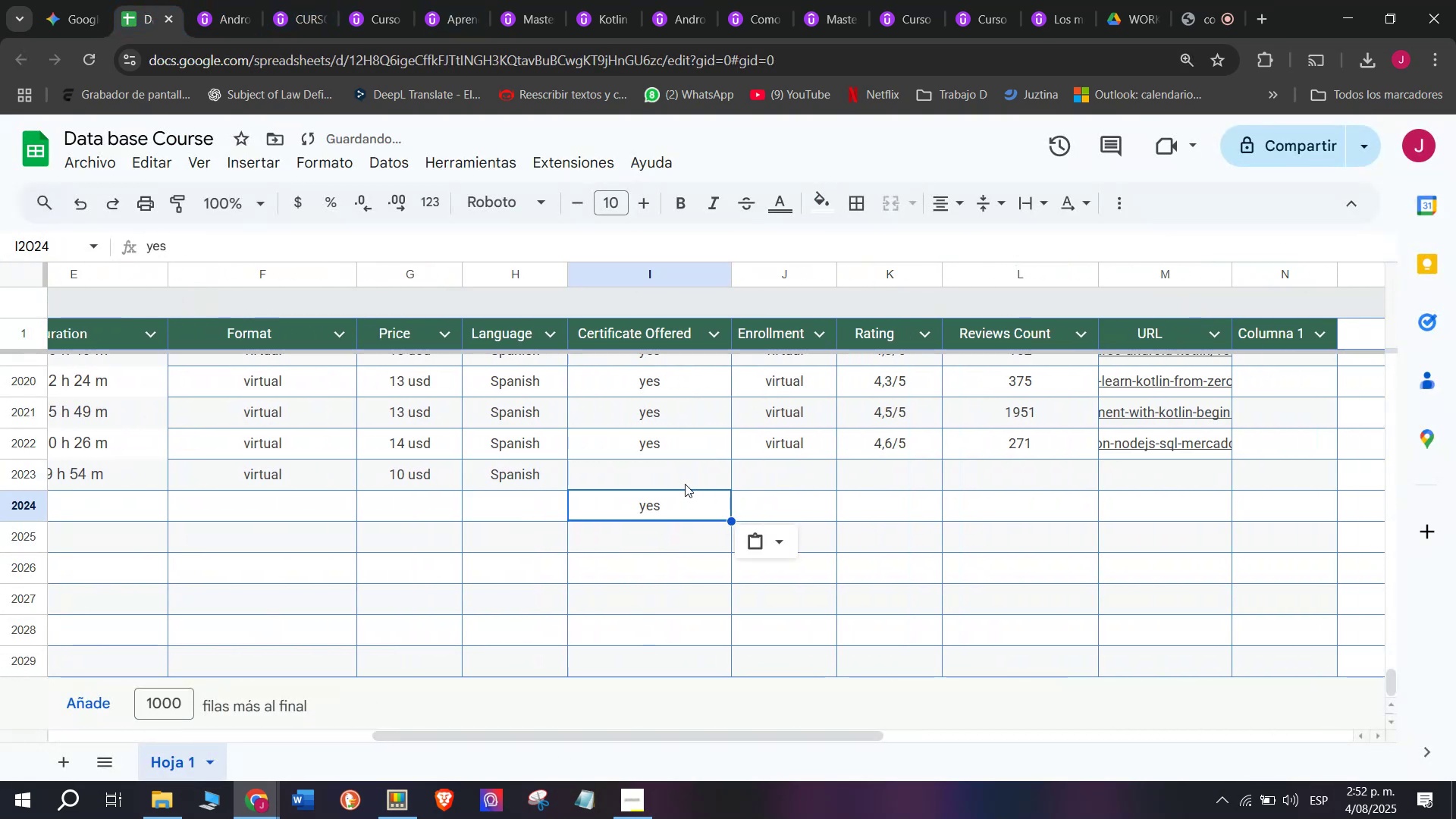 
key(Control+V)
 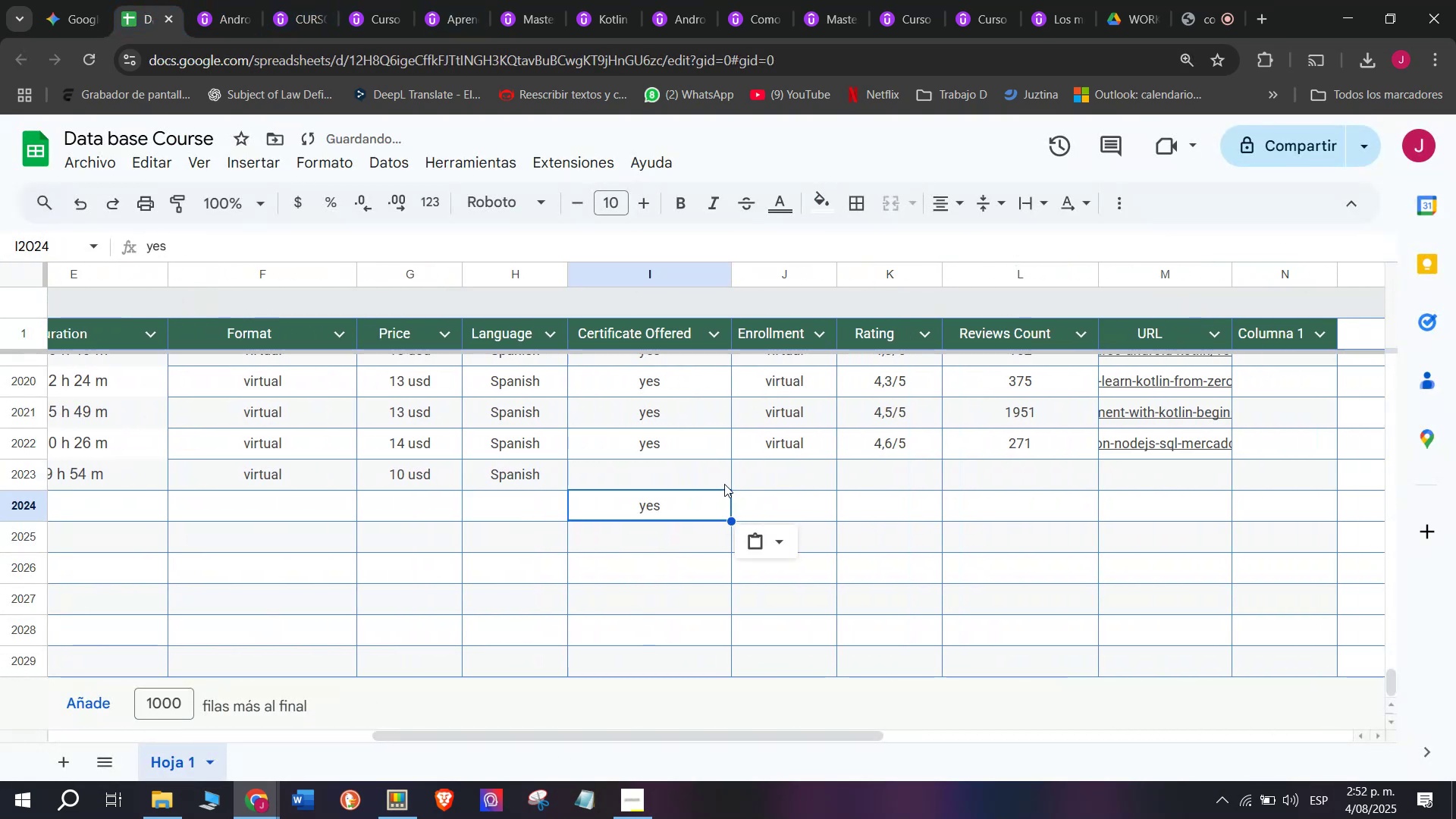 
key(Control+Shift+ControlLeft)
 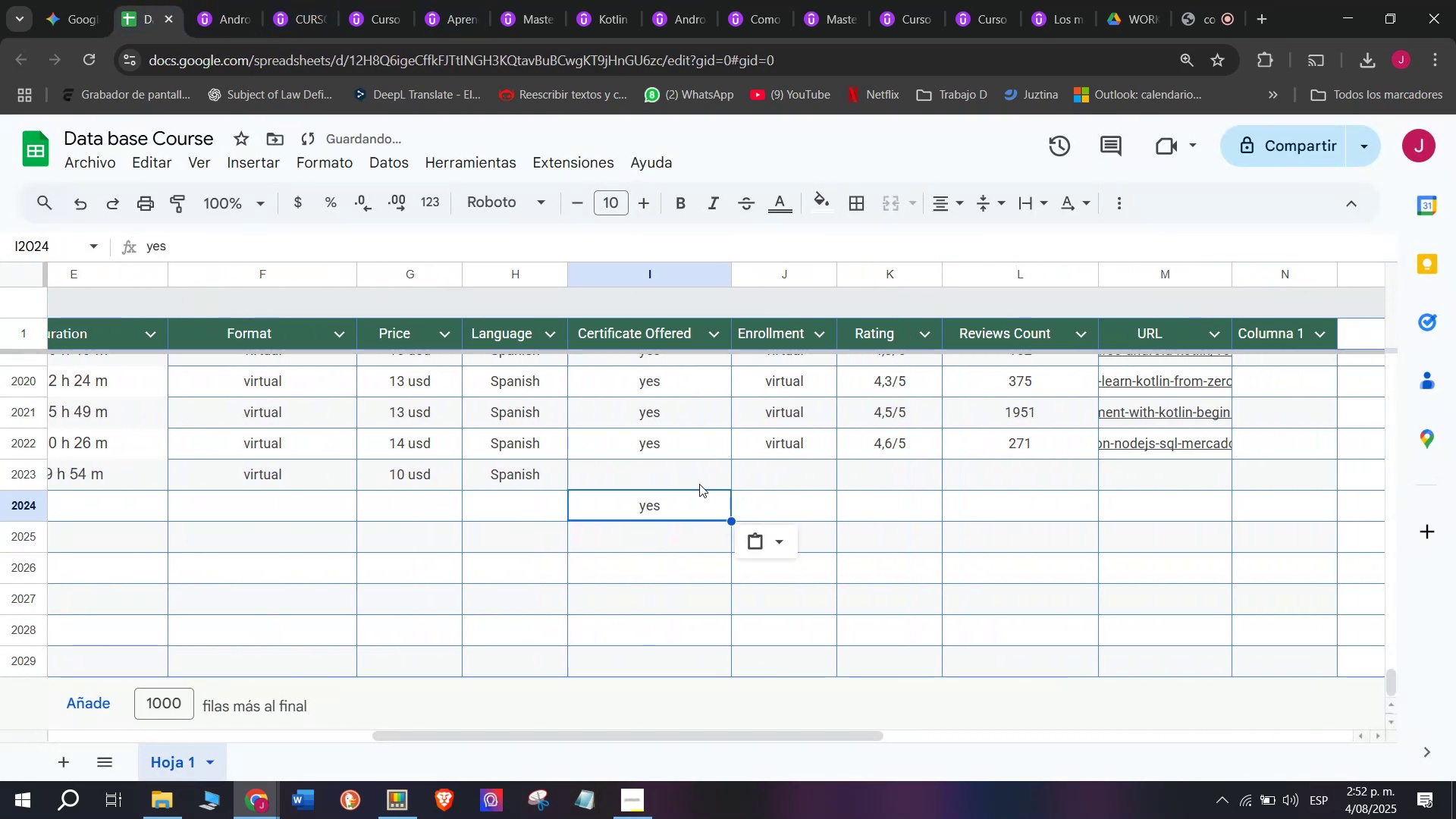 
key(Shift+ShiftLeft)
 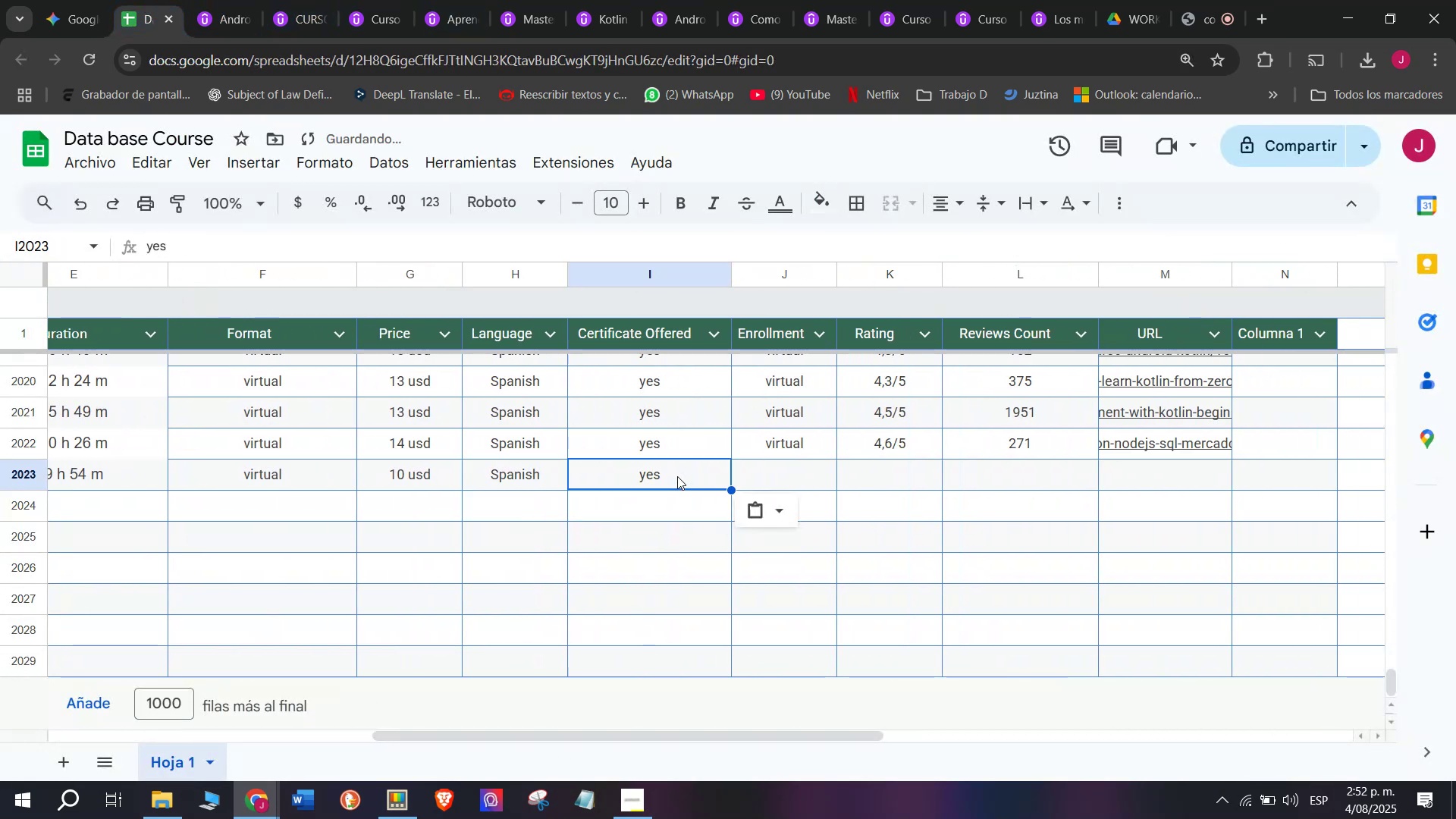 
key(Control+Shift+Z)
 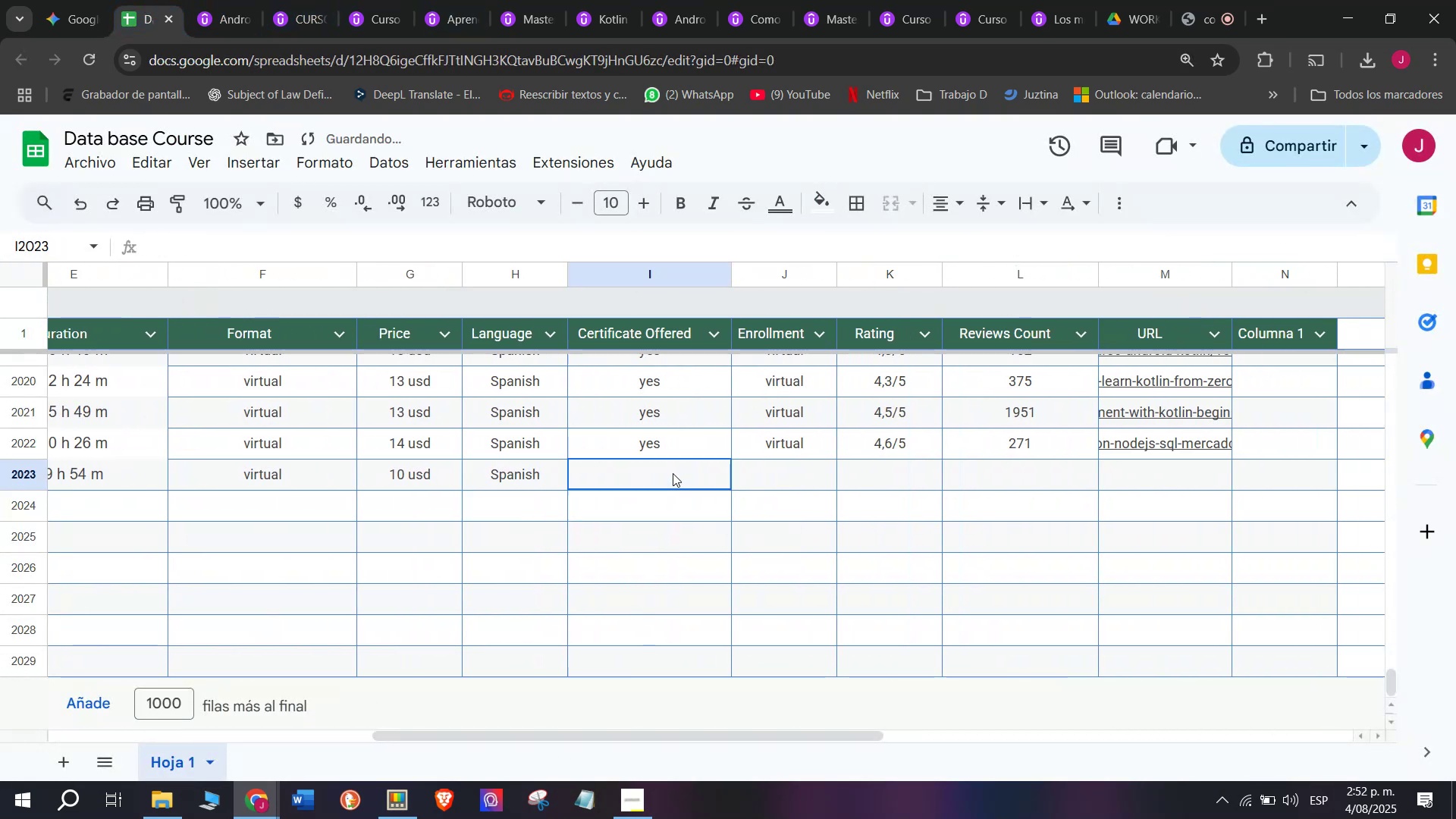 
key(Z)
 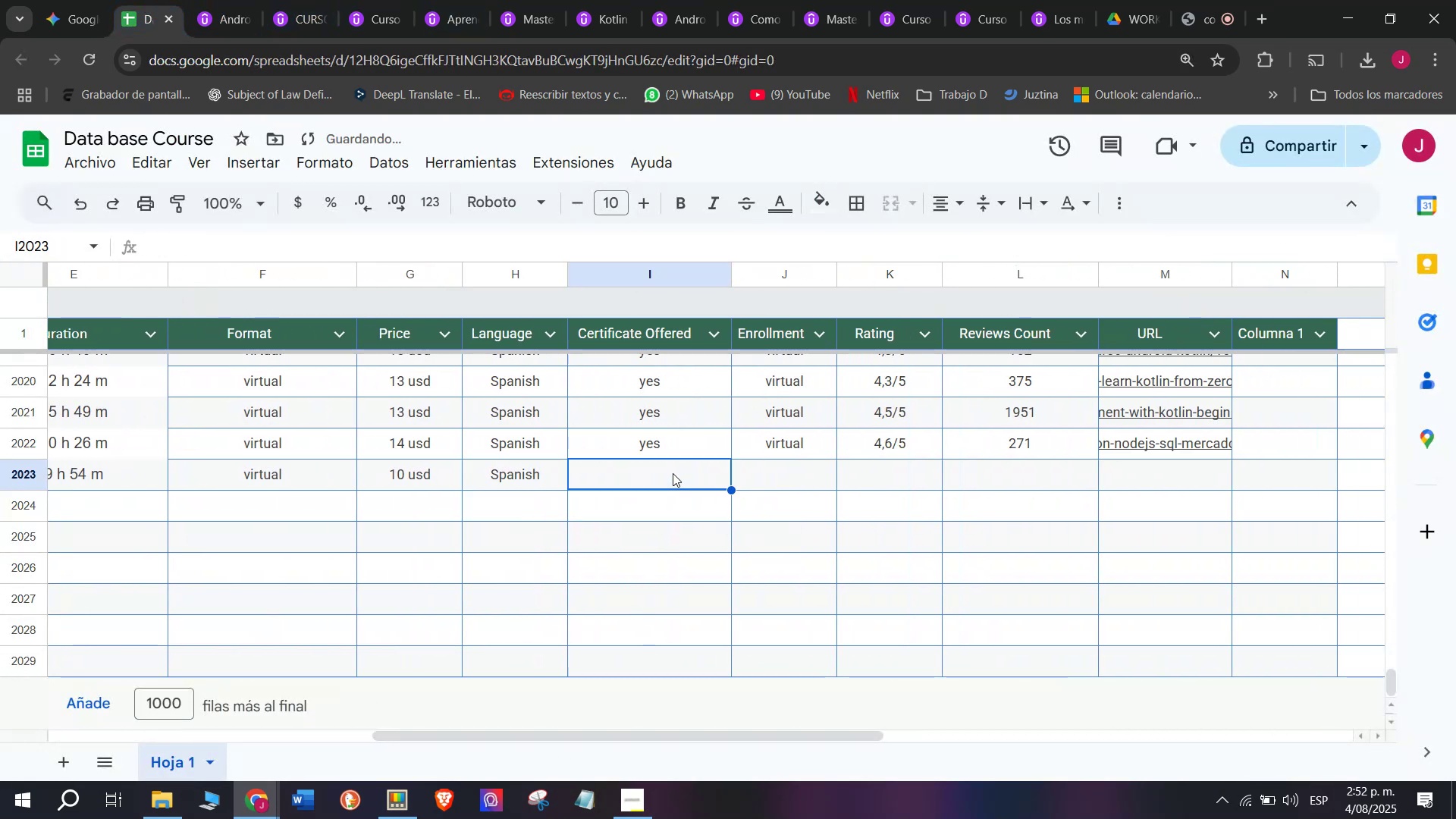 
key(Control+ControlLeft)
 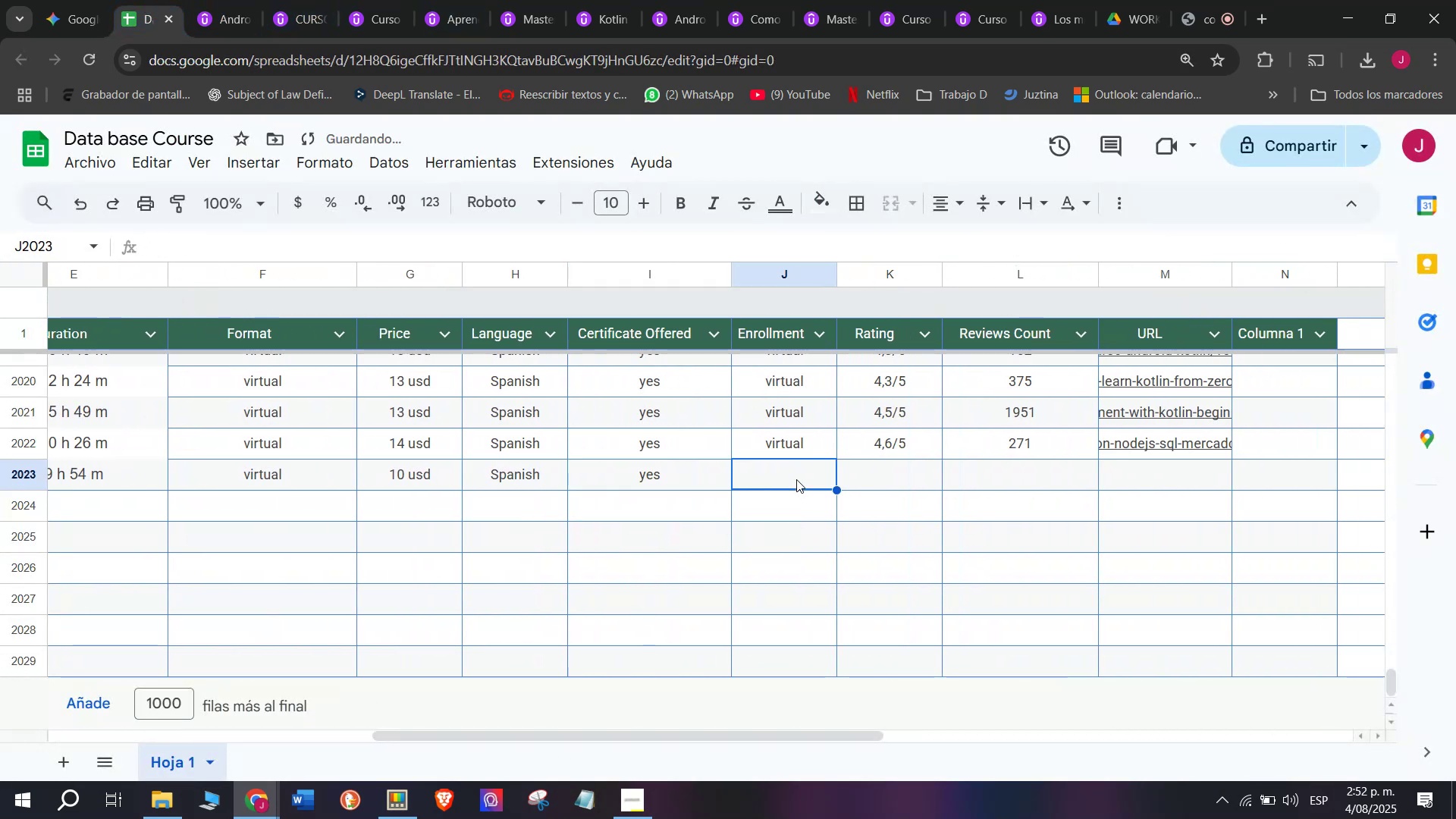 
key(Control+V)
 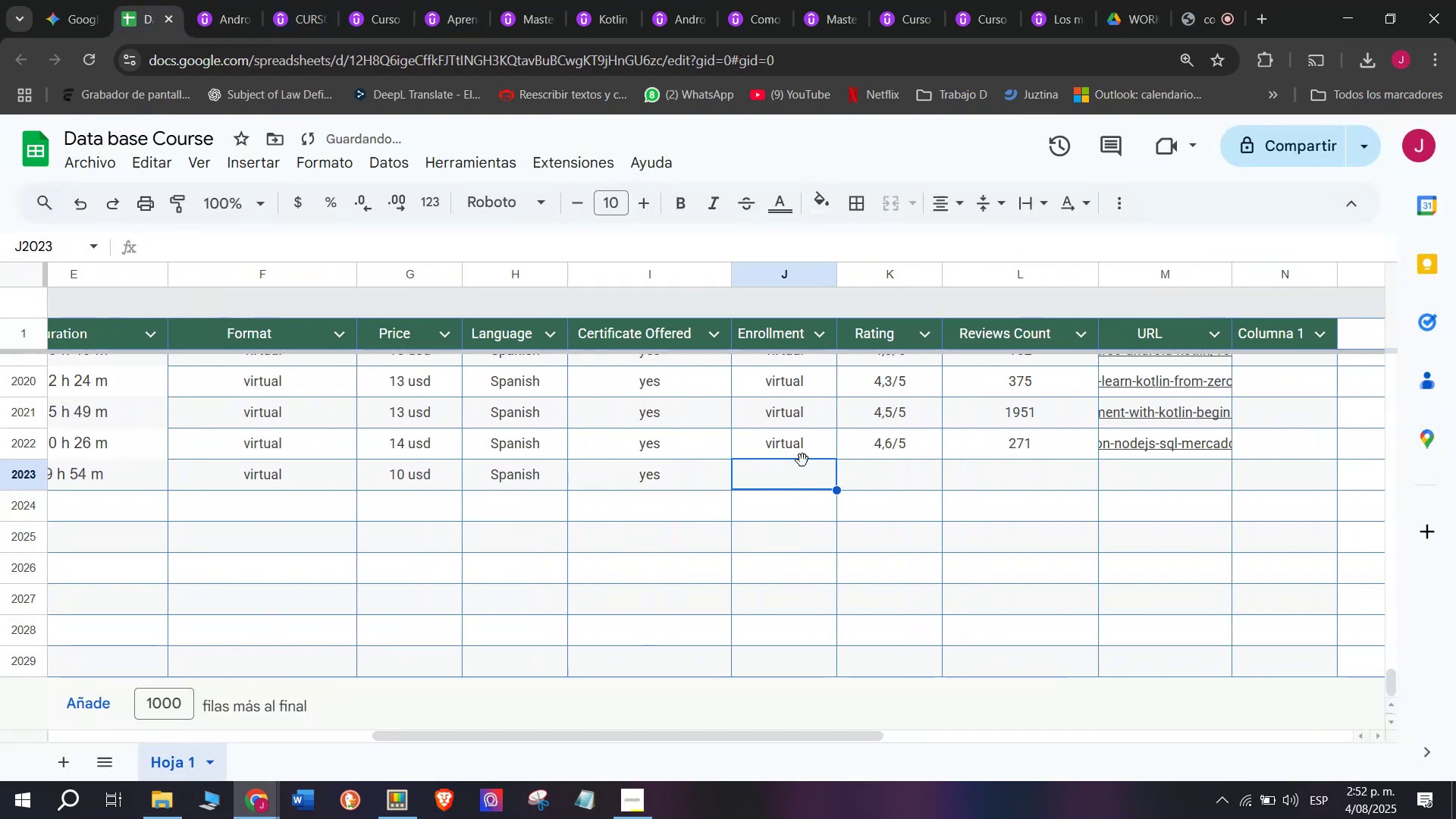 
triple_click([804, 450])
 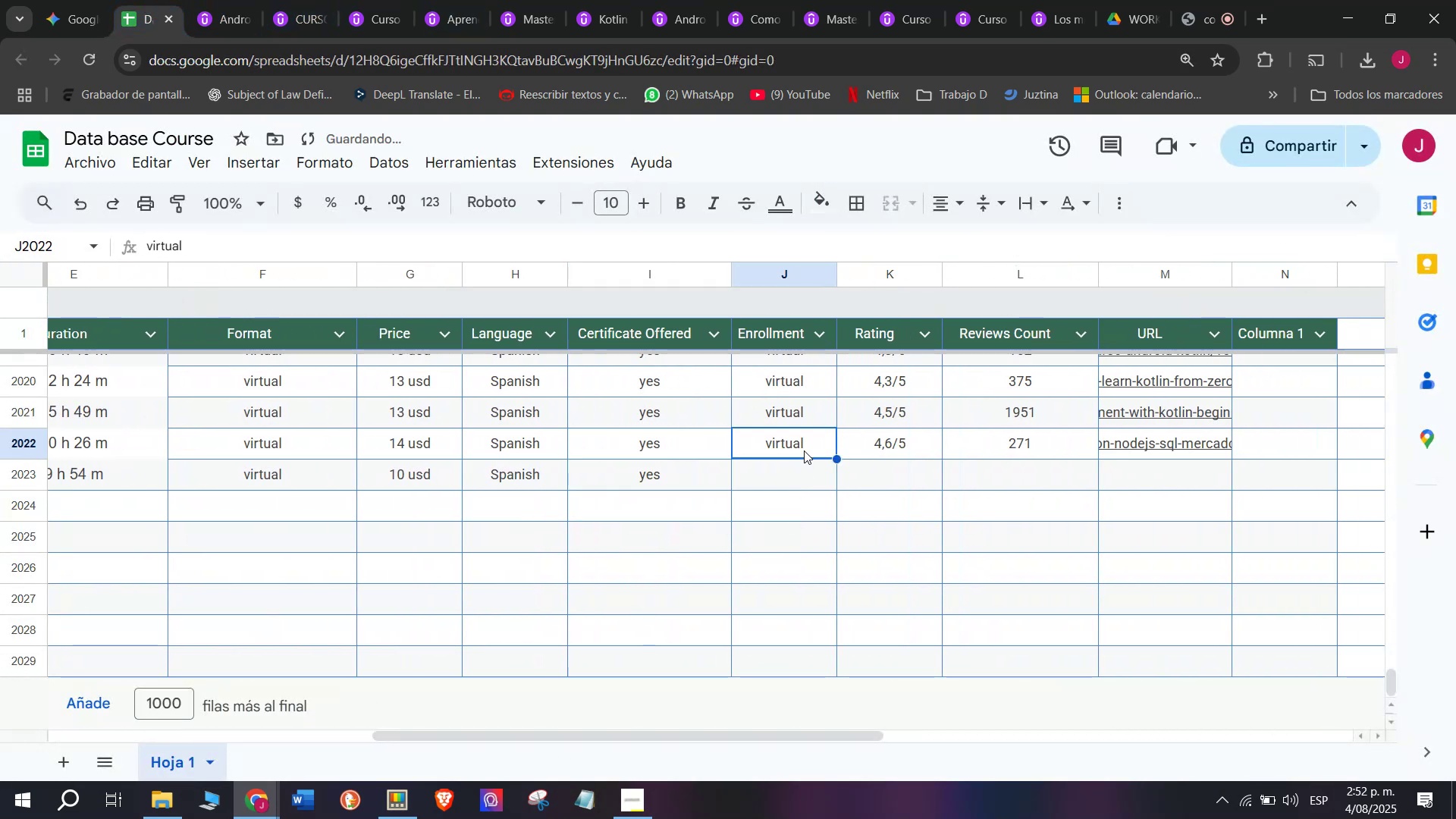 
key(Control+ControlLeft)
 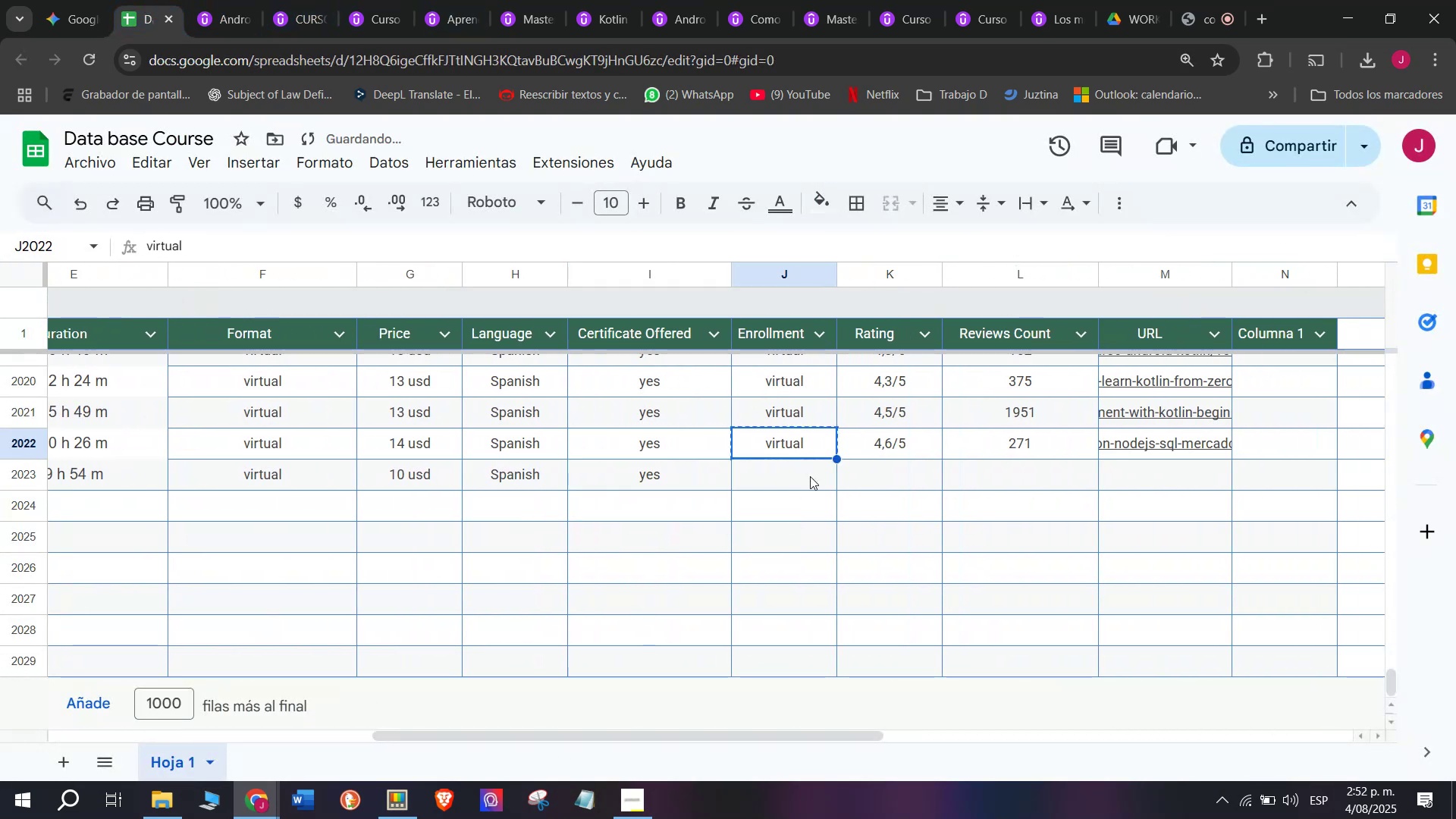 
key(Break)
 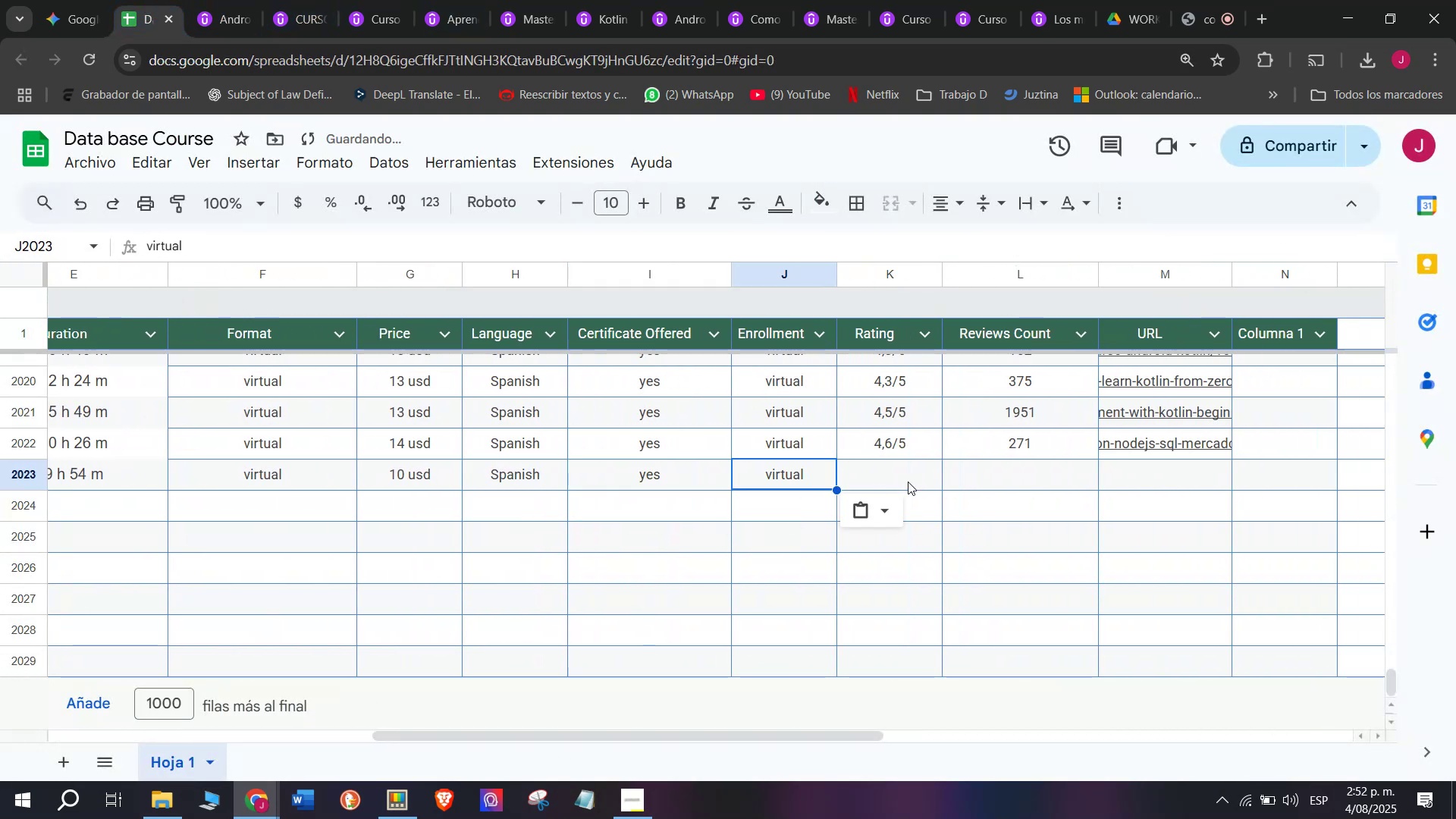 
key(Control+C)
 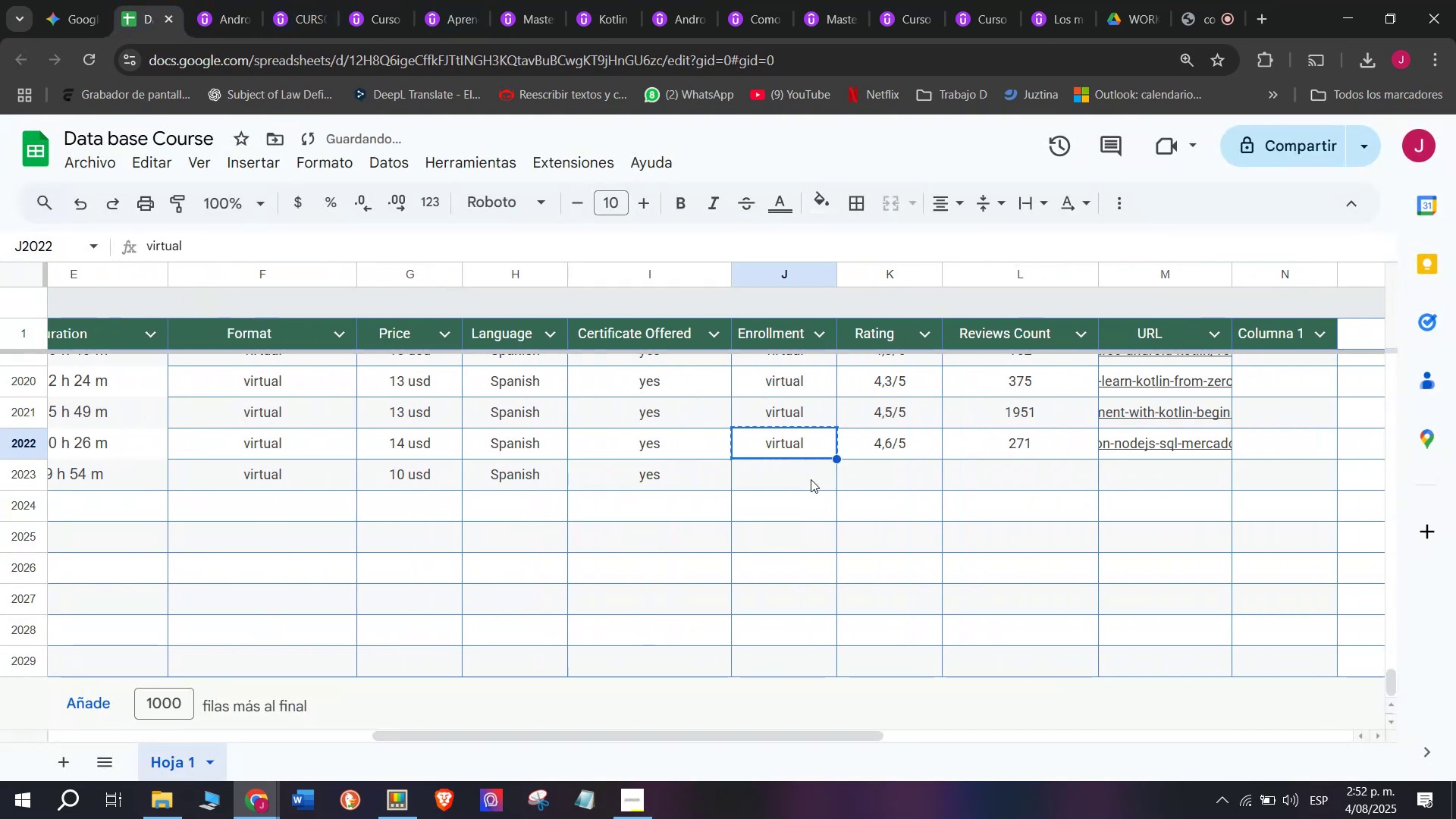 
key(Z)
 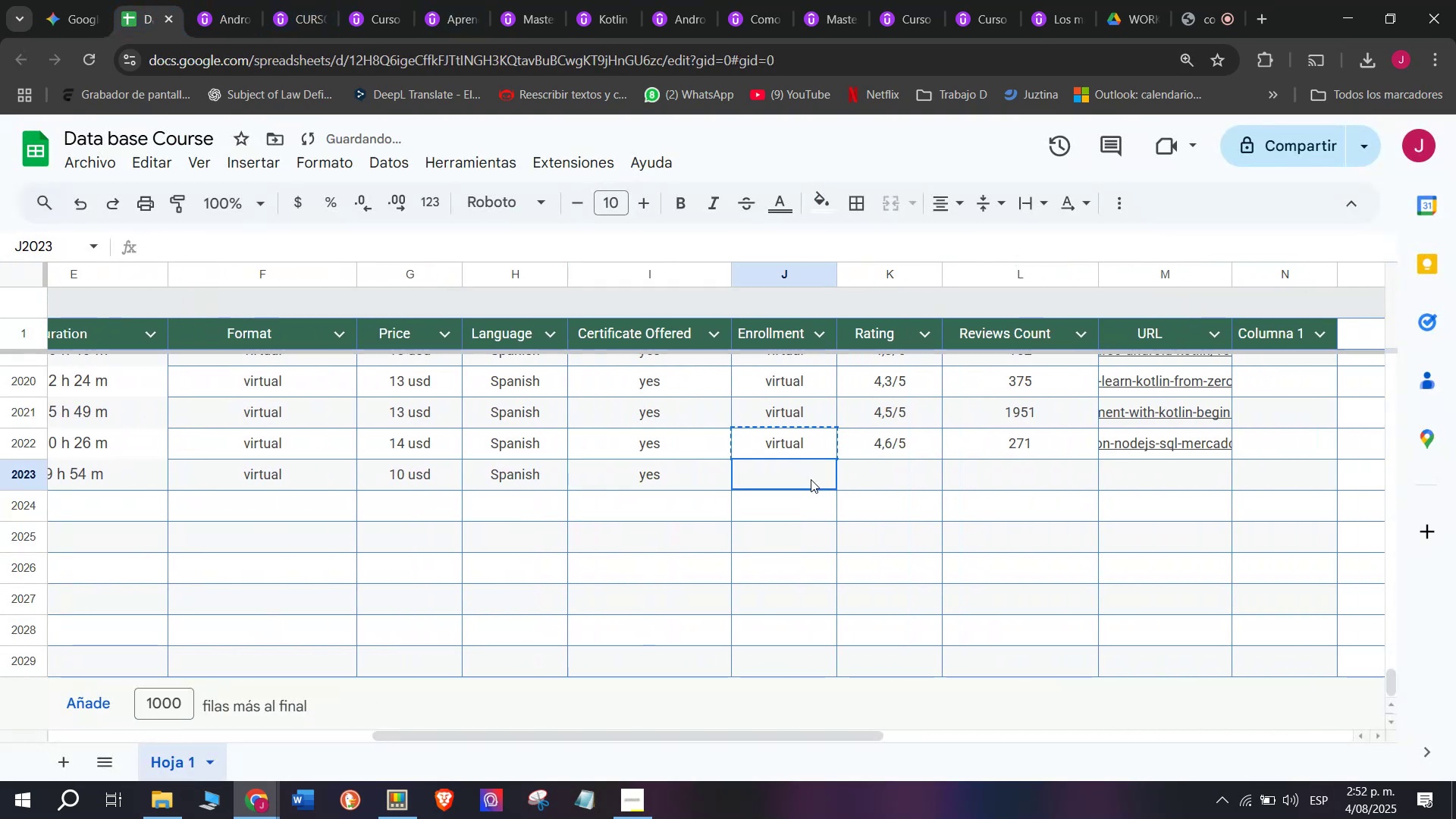 
key(Control+ControlLeft)
 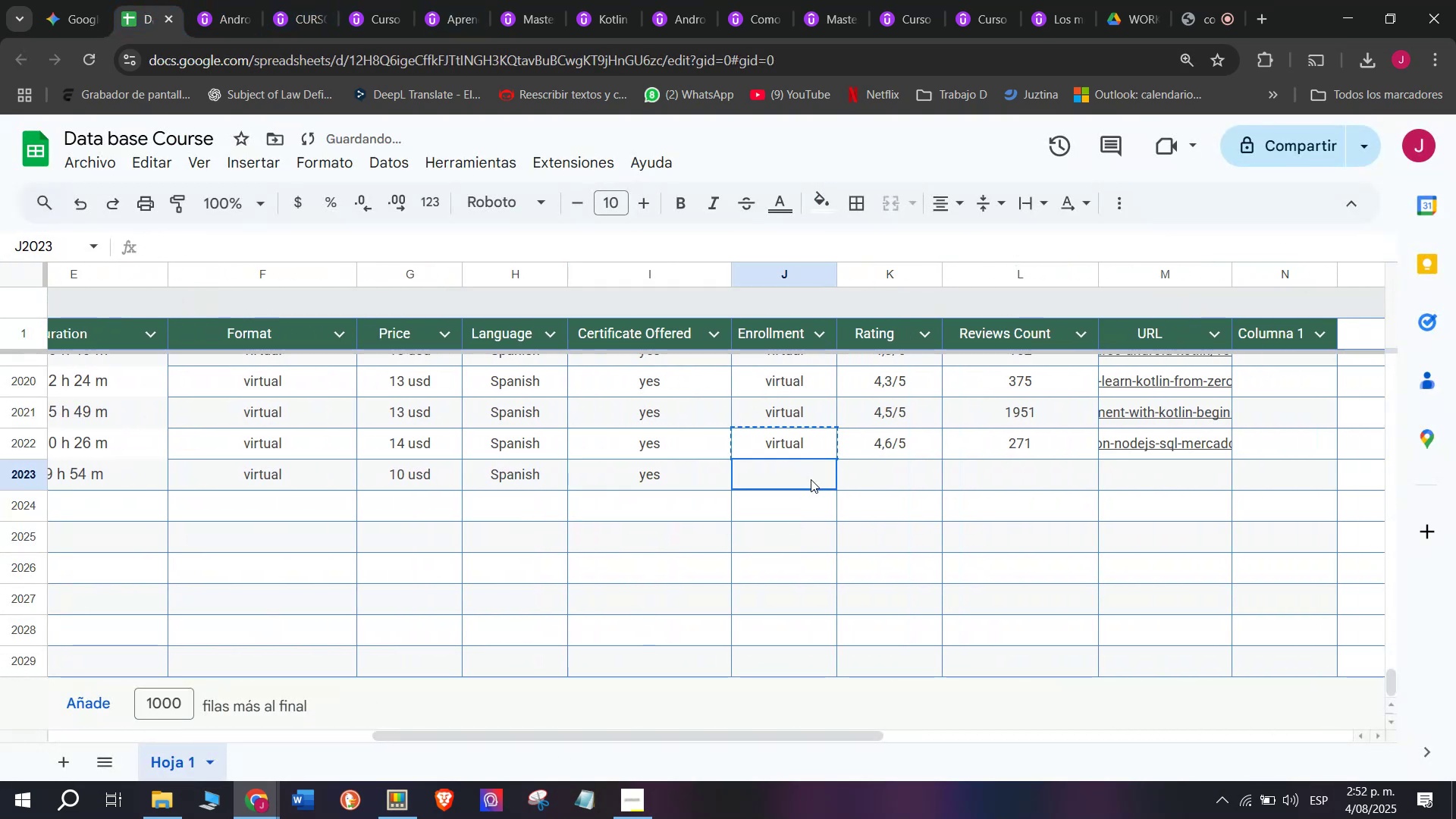 
key(Control+V)
 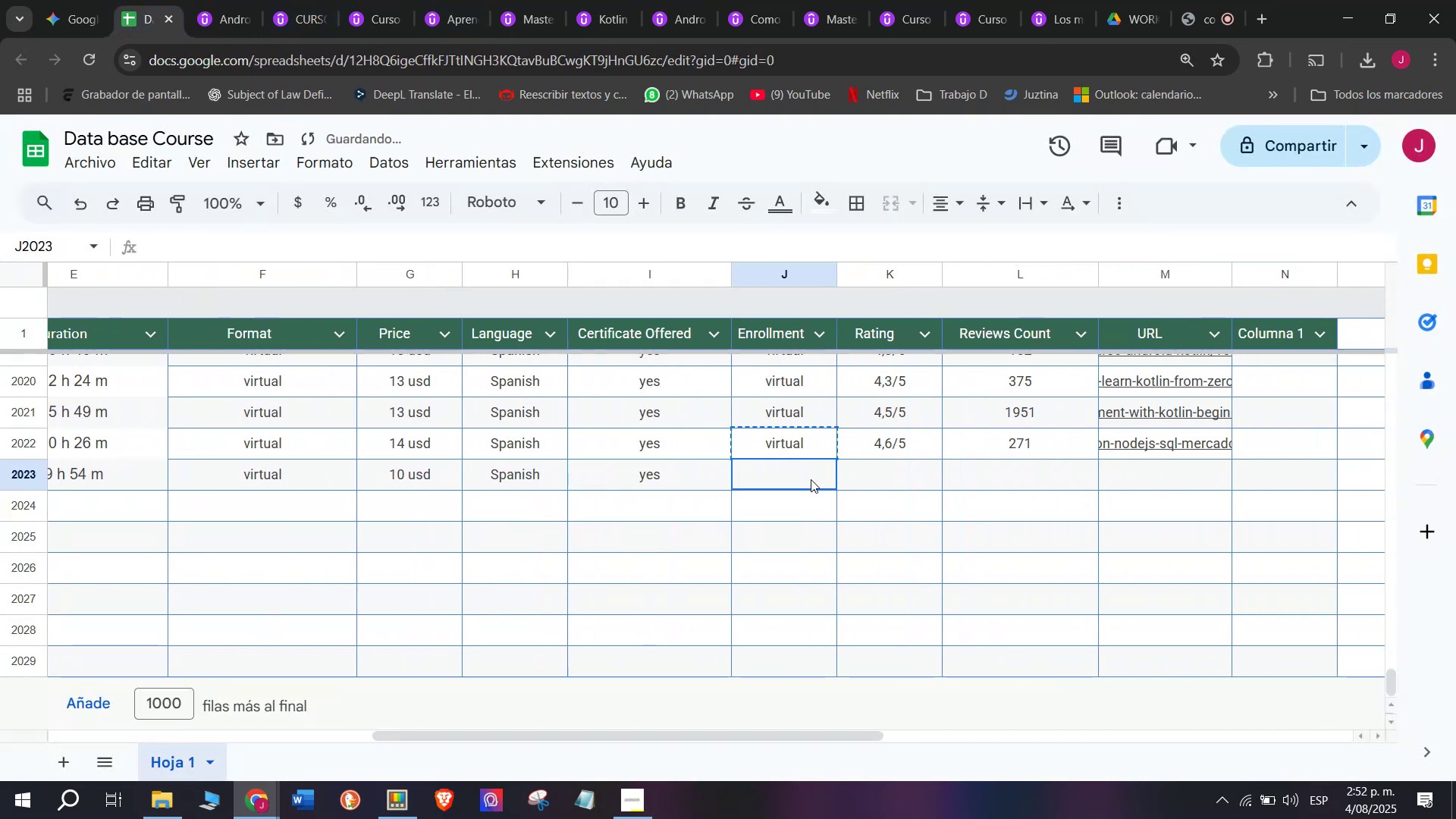 
triple_click([811, 479])
 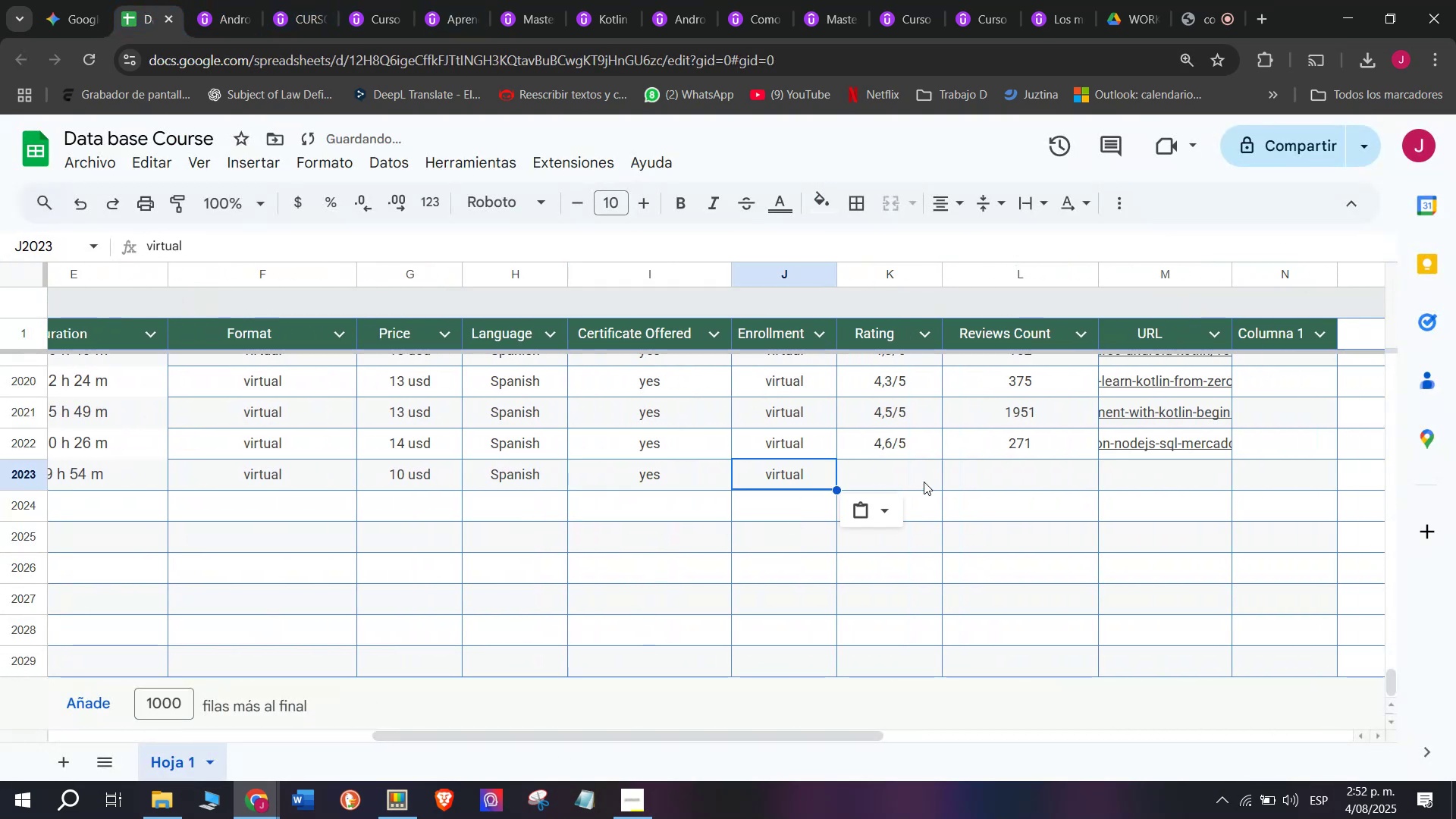 
triple_click([924, 482])
 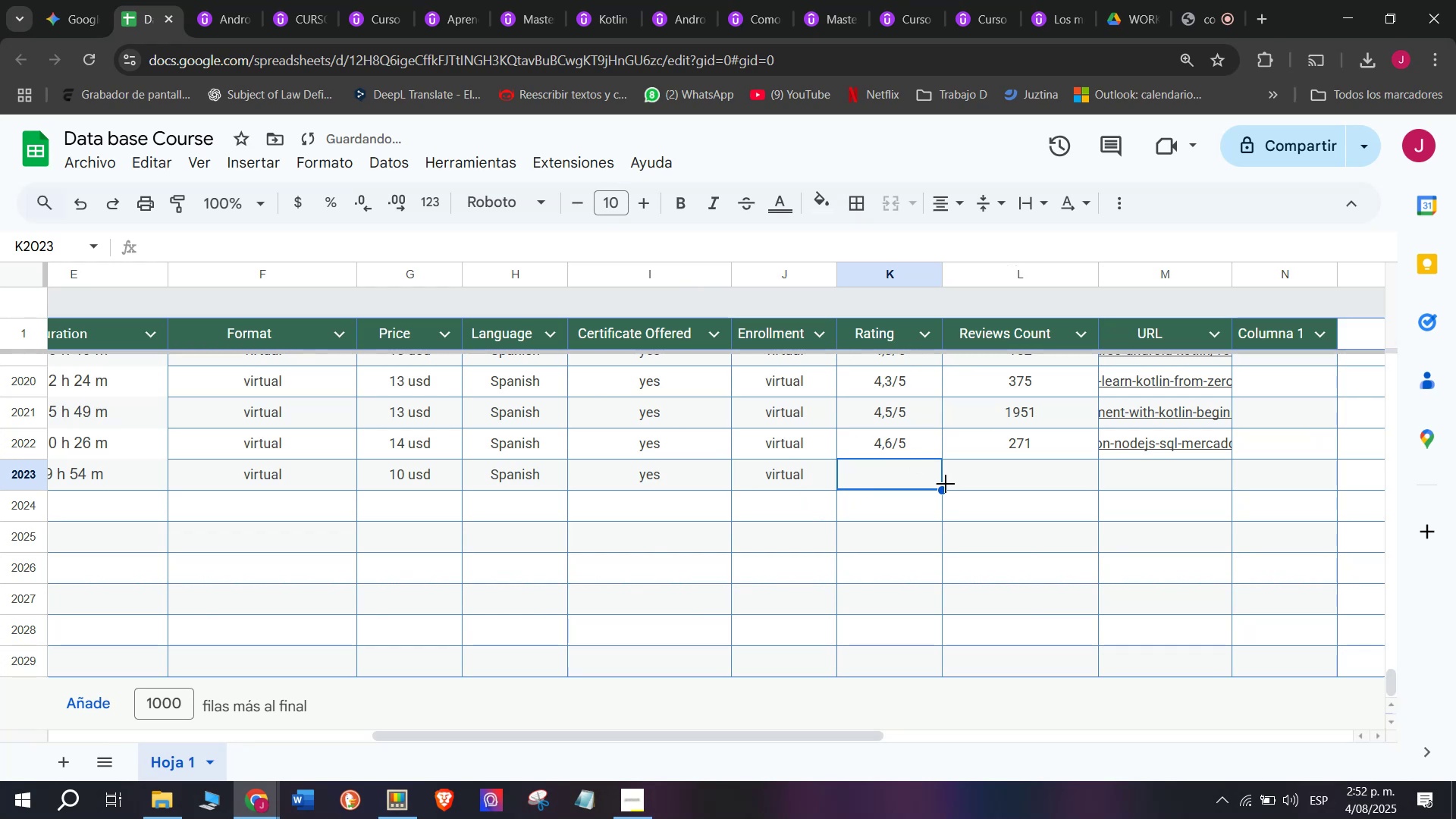 
left_click([915, 453])
 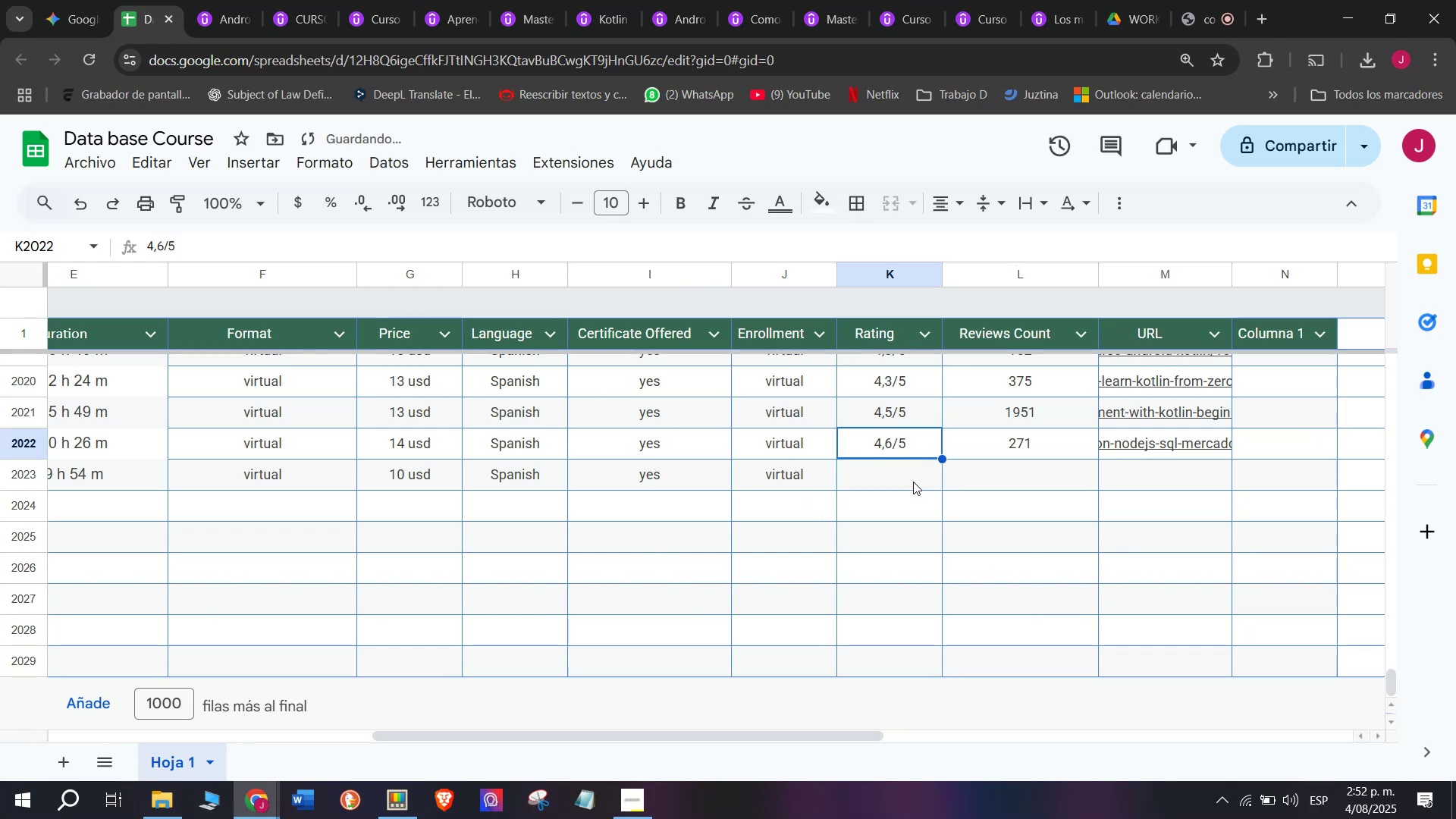 
key(Break)
 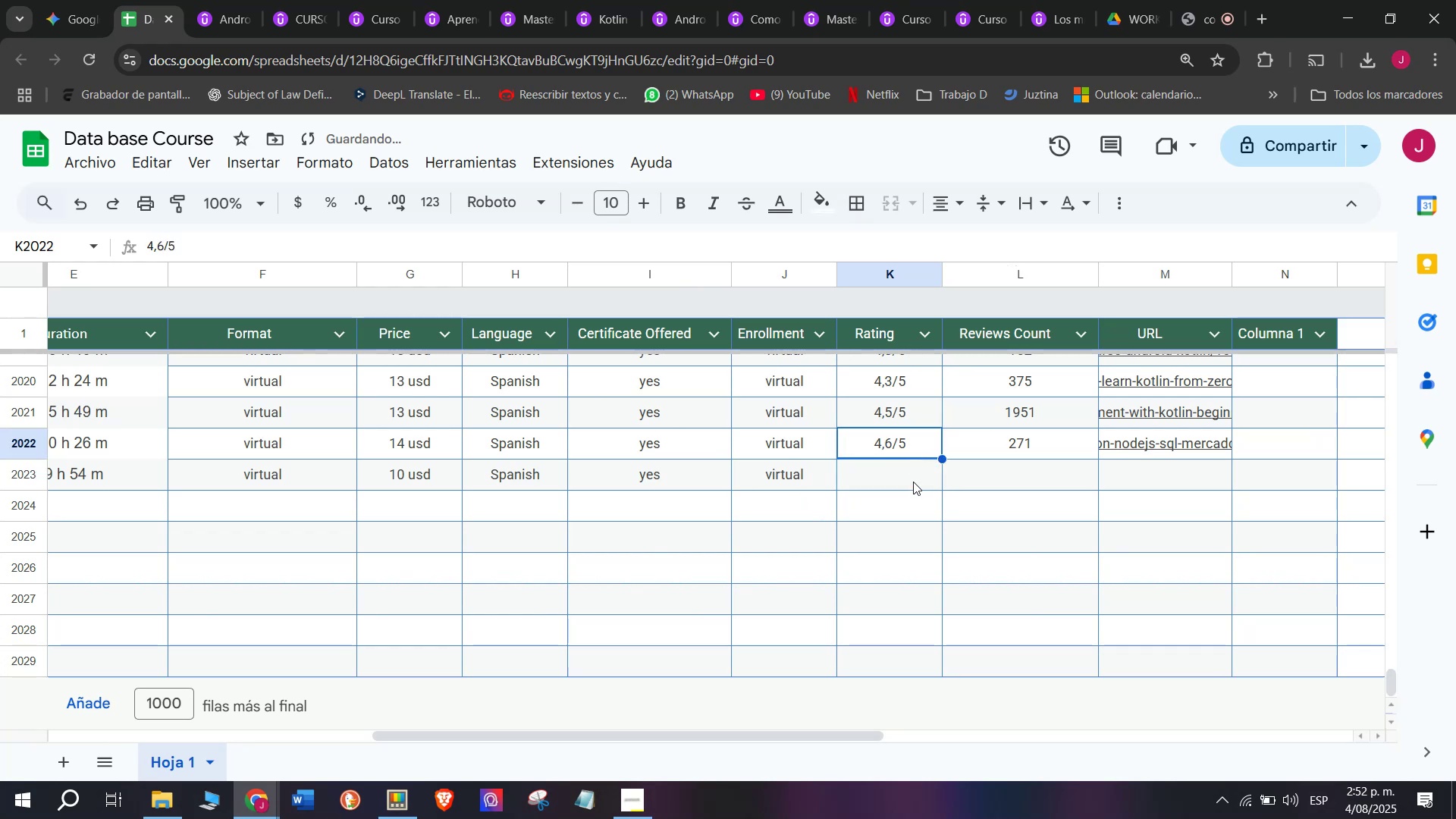 
key(Control+ControlLeft)
 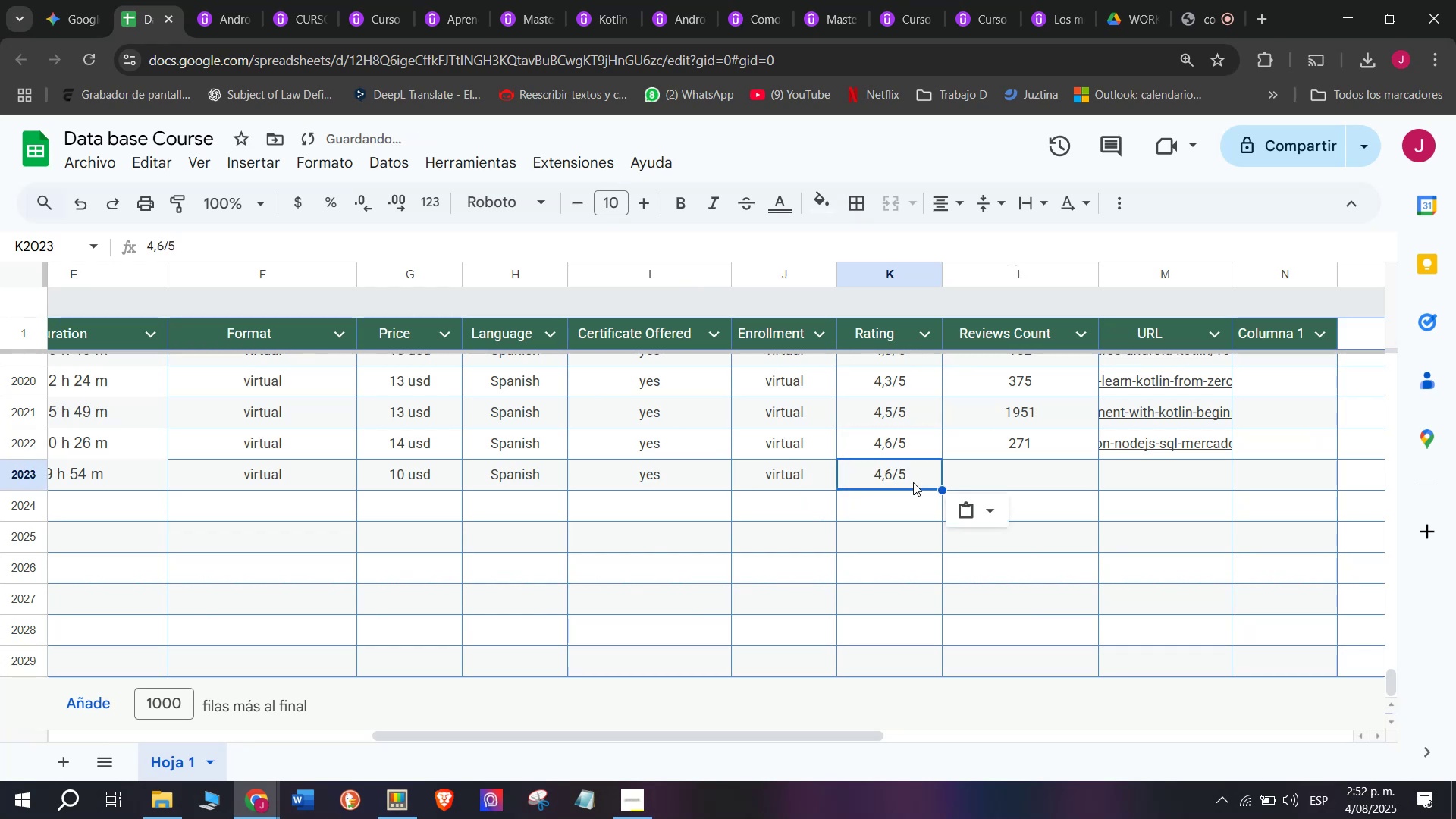 
key(Control+C)
 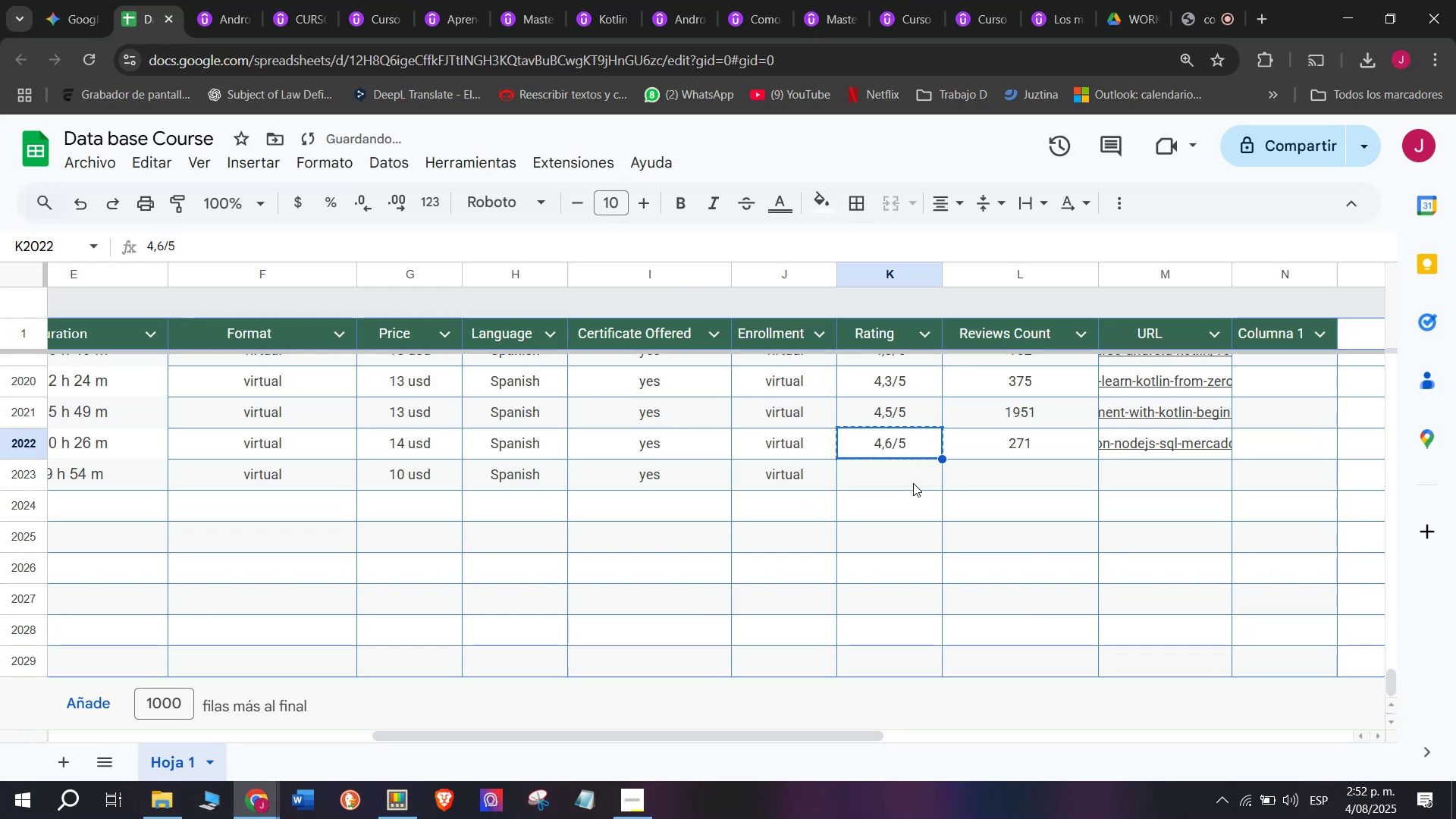 
left_click([913, 482])
 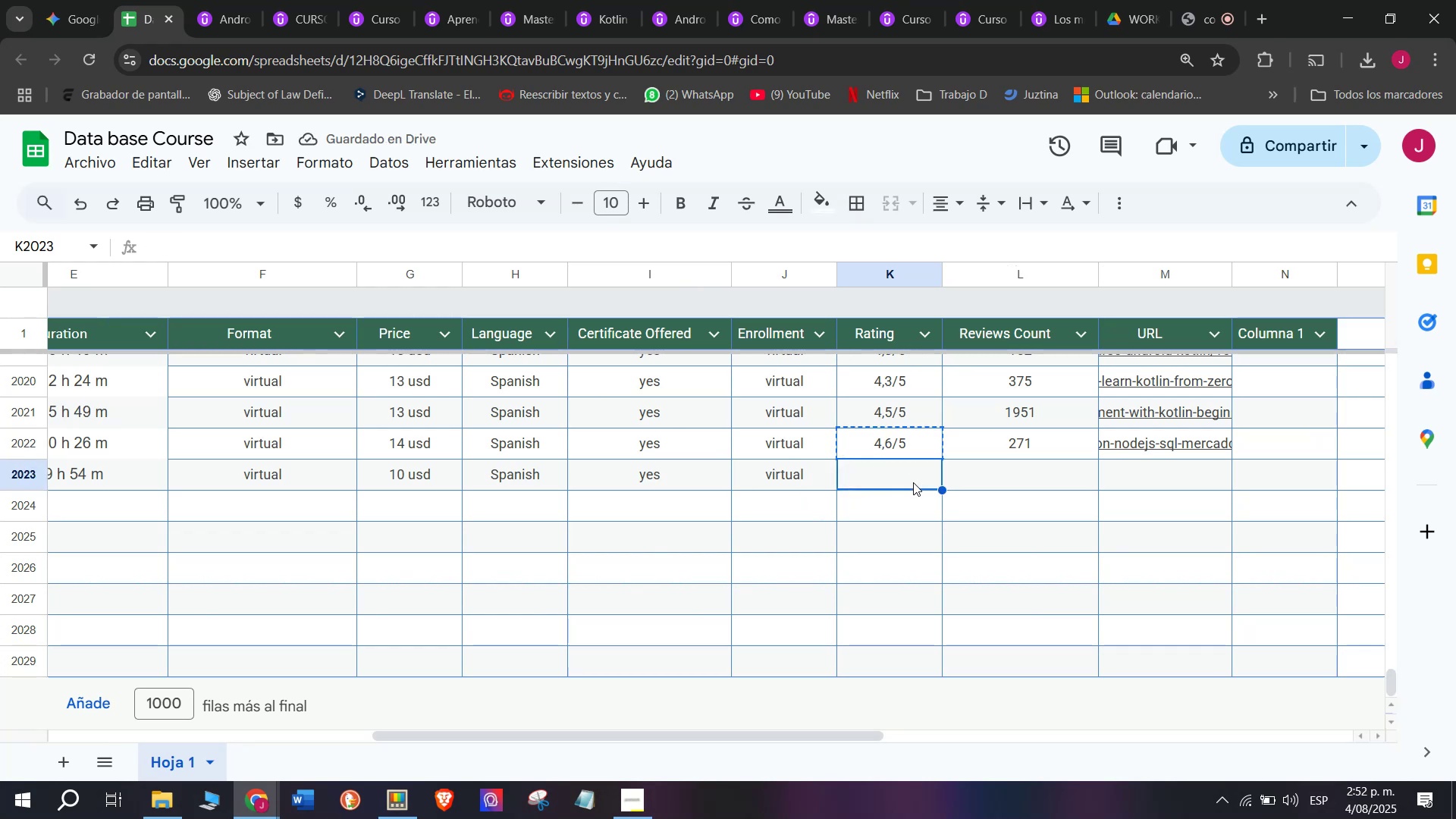 
key(Z)
 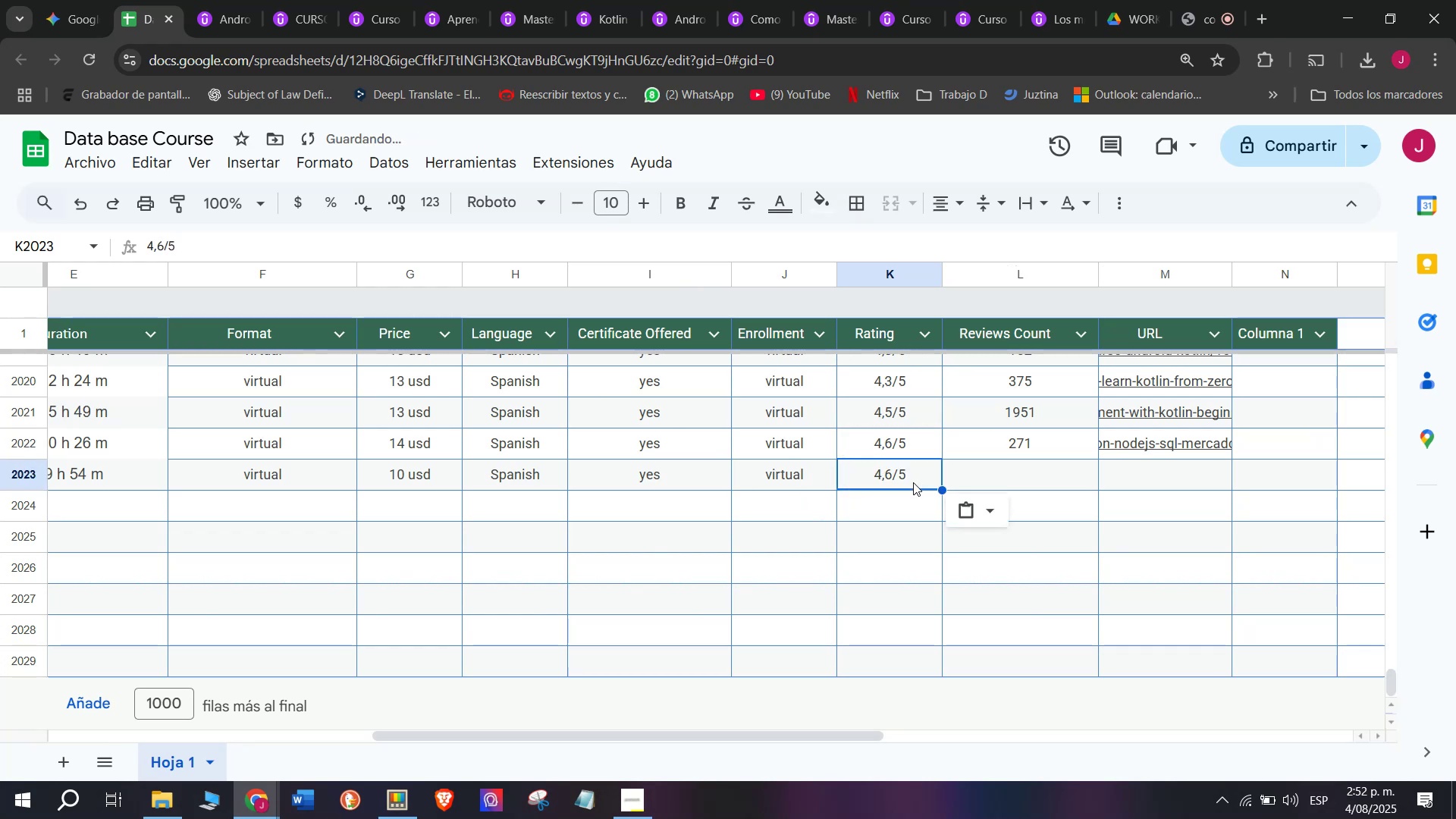 
key(Control+ControlLeft)
 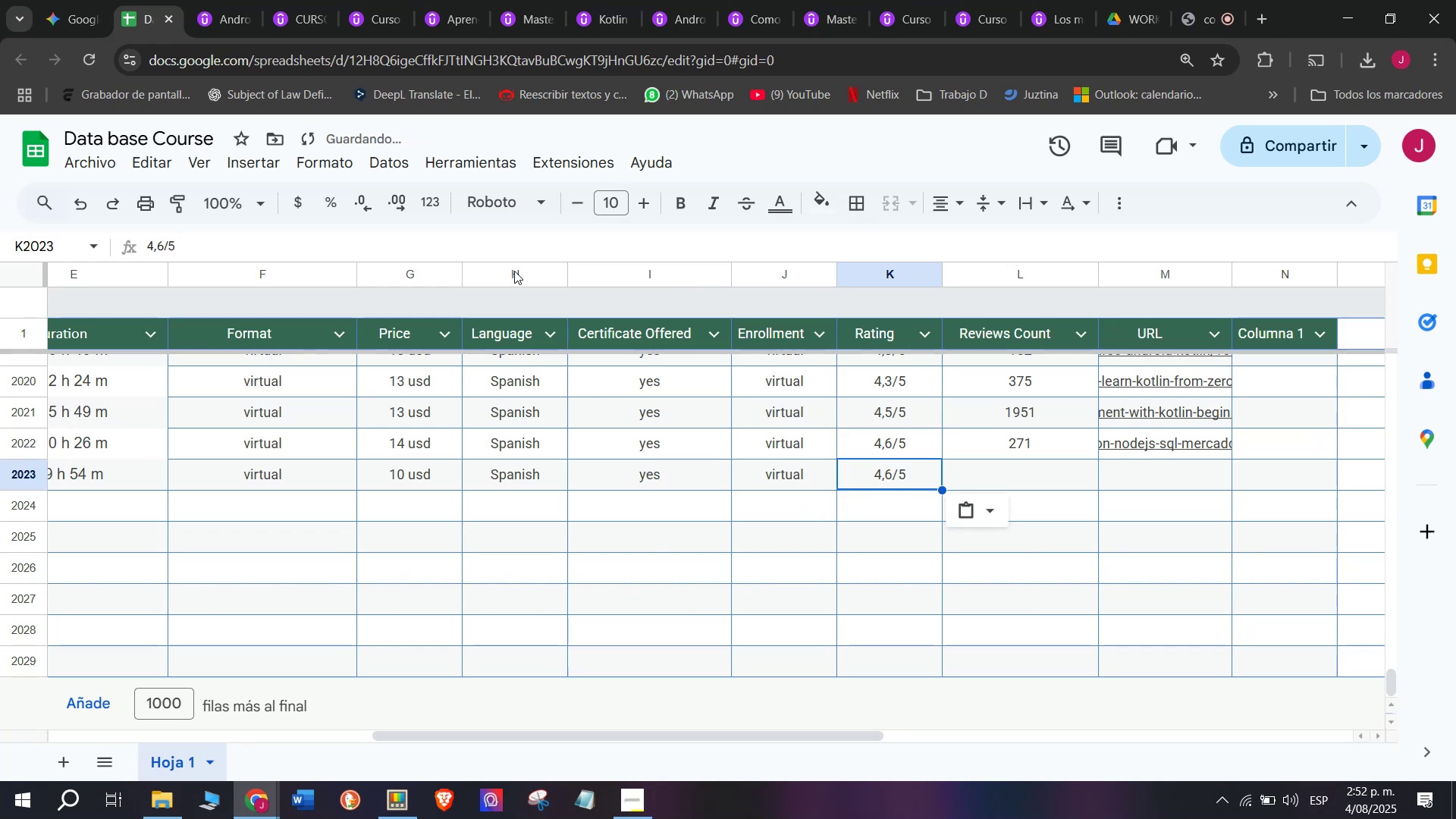 
key(Control+V)
 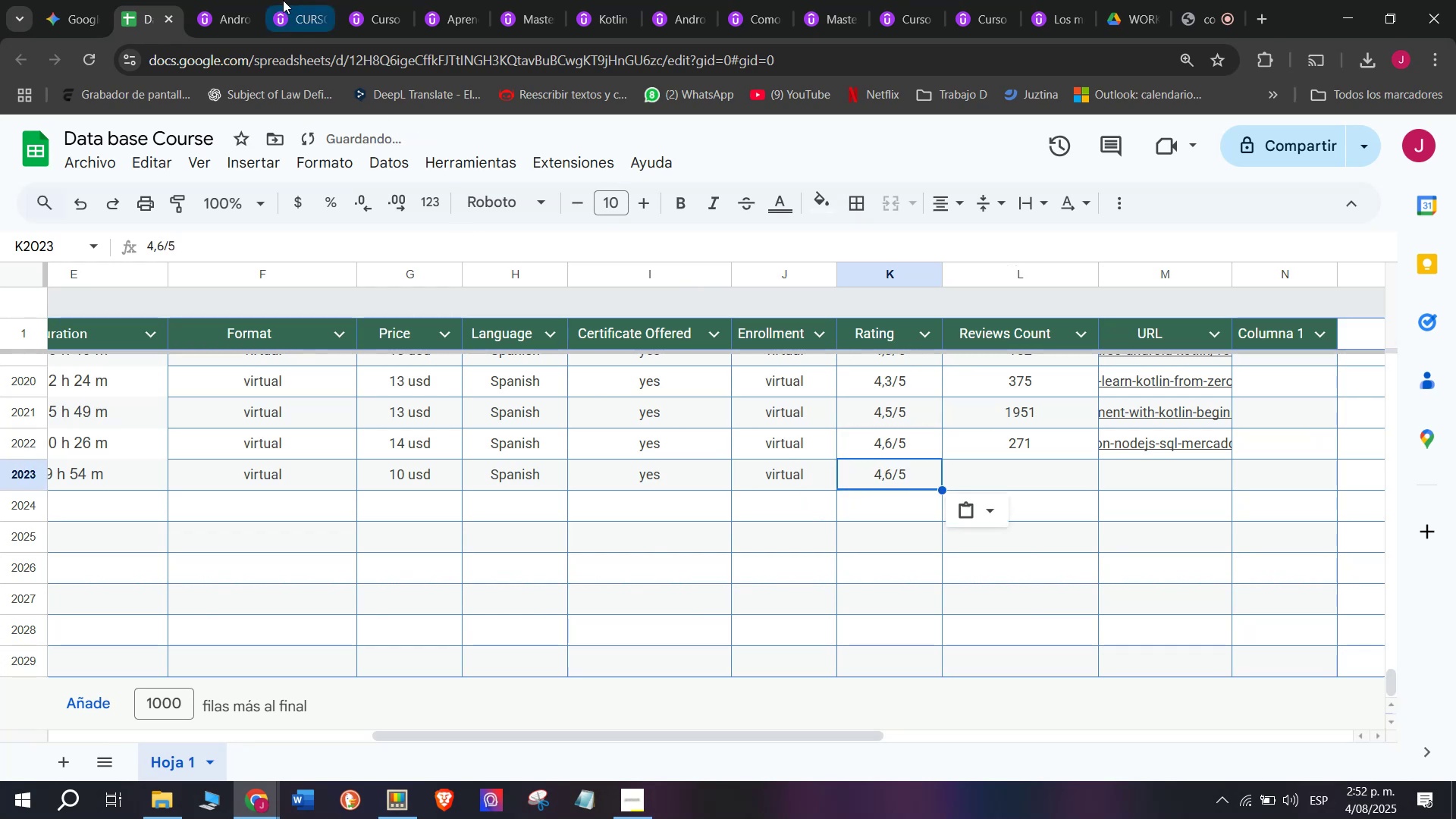 
left_click([225, 0])
 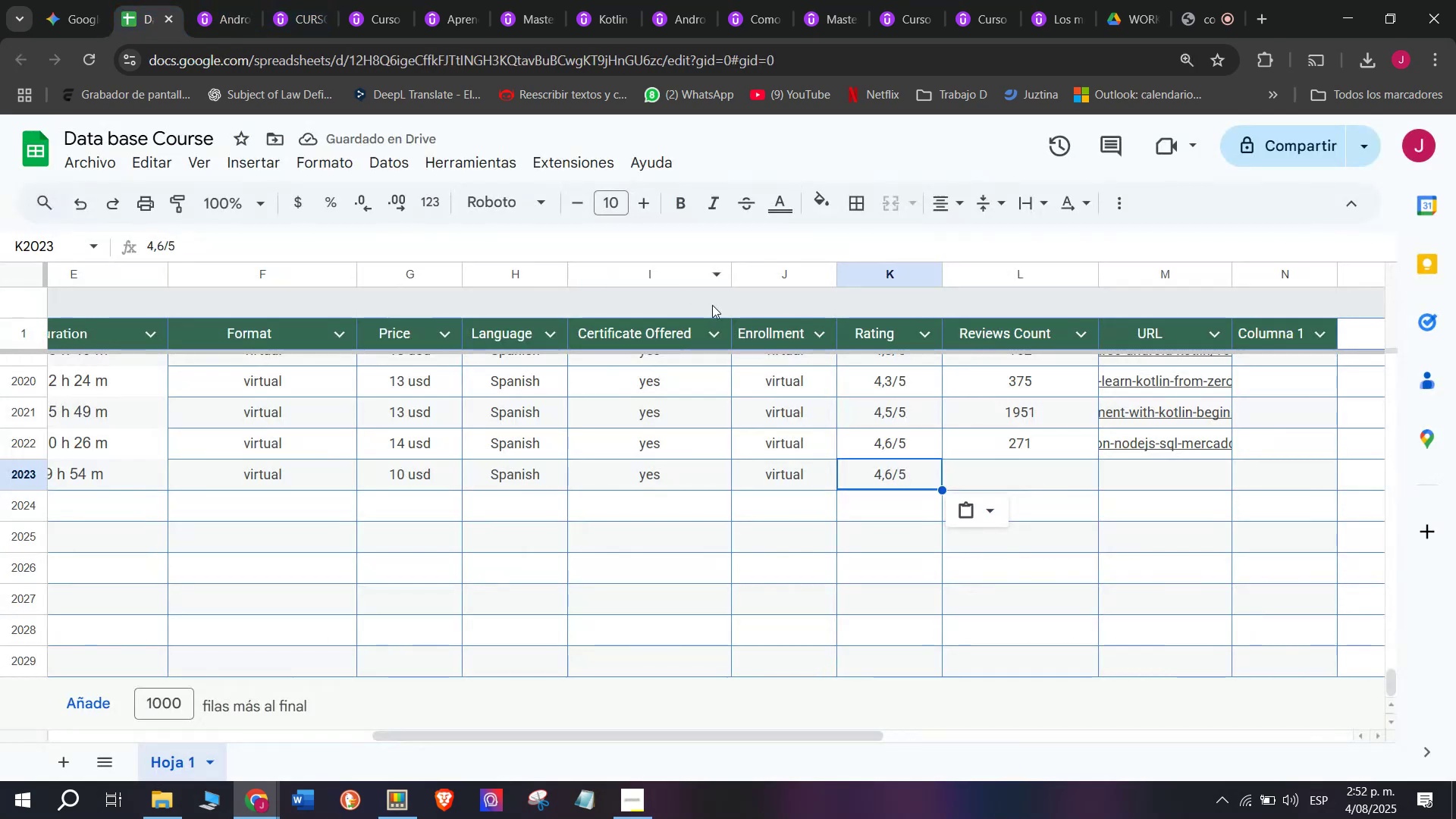 
left_click([1018, 482])
 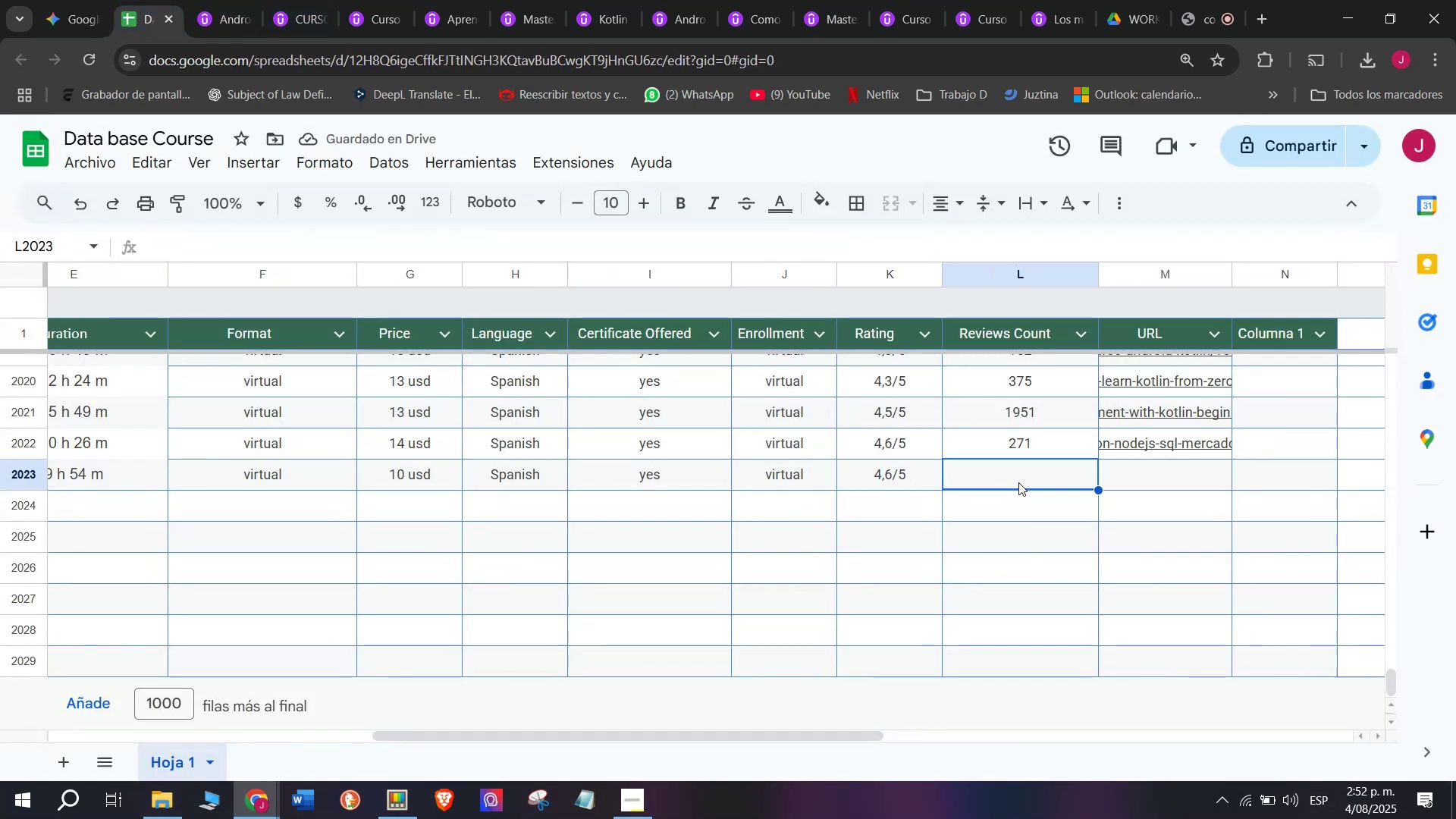 
type(38)
key(Backspace)
type(911)
 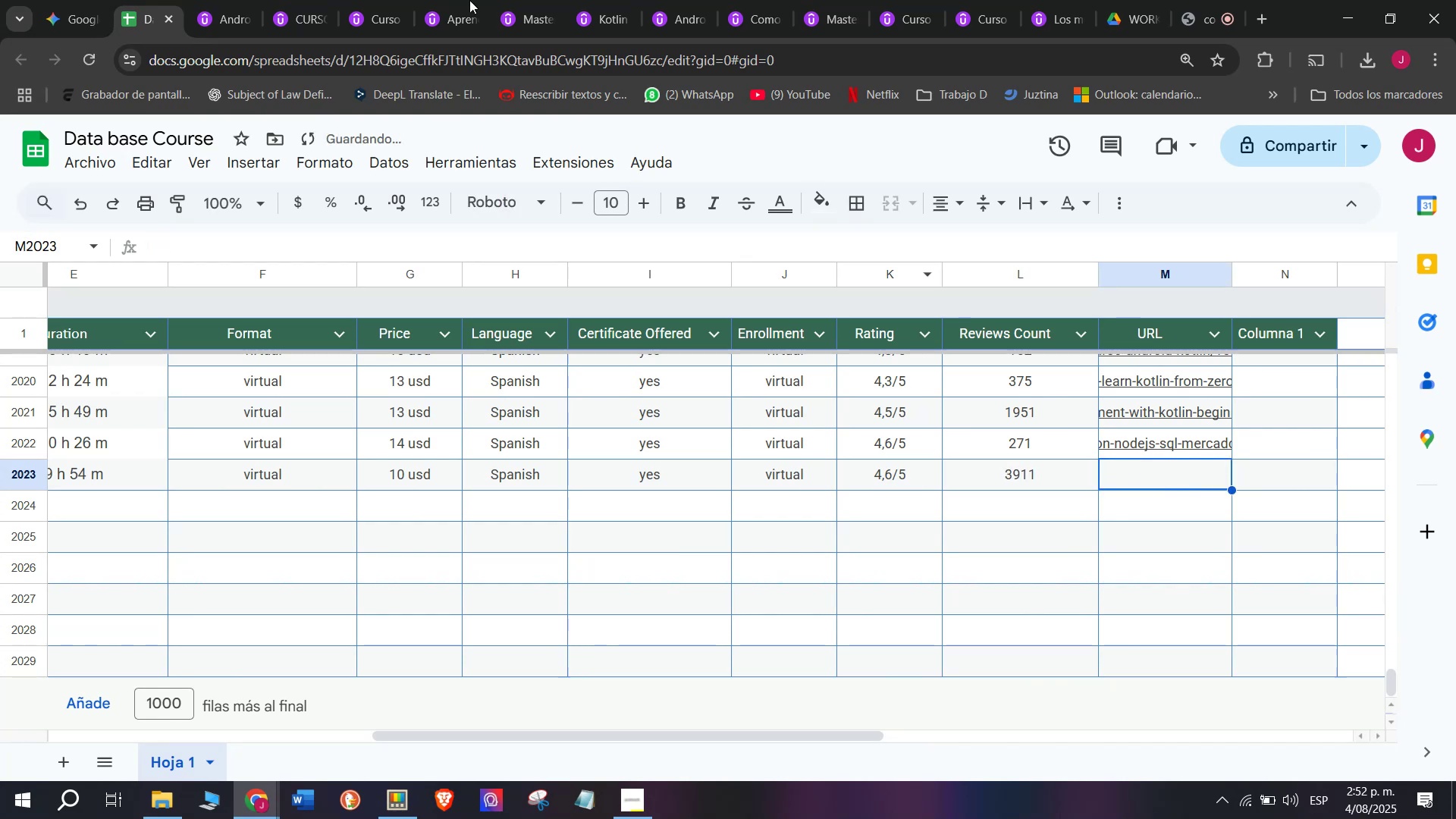 
left_click([220, 0])
 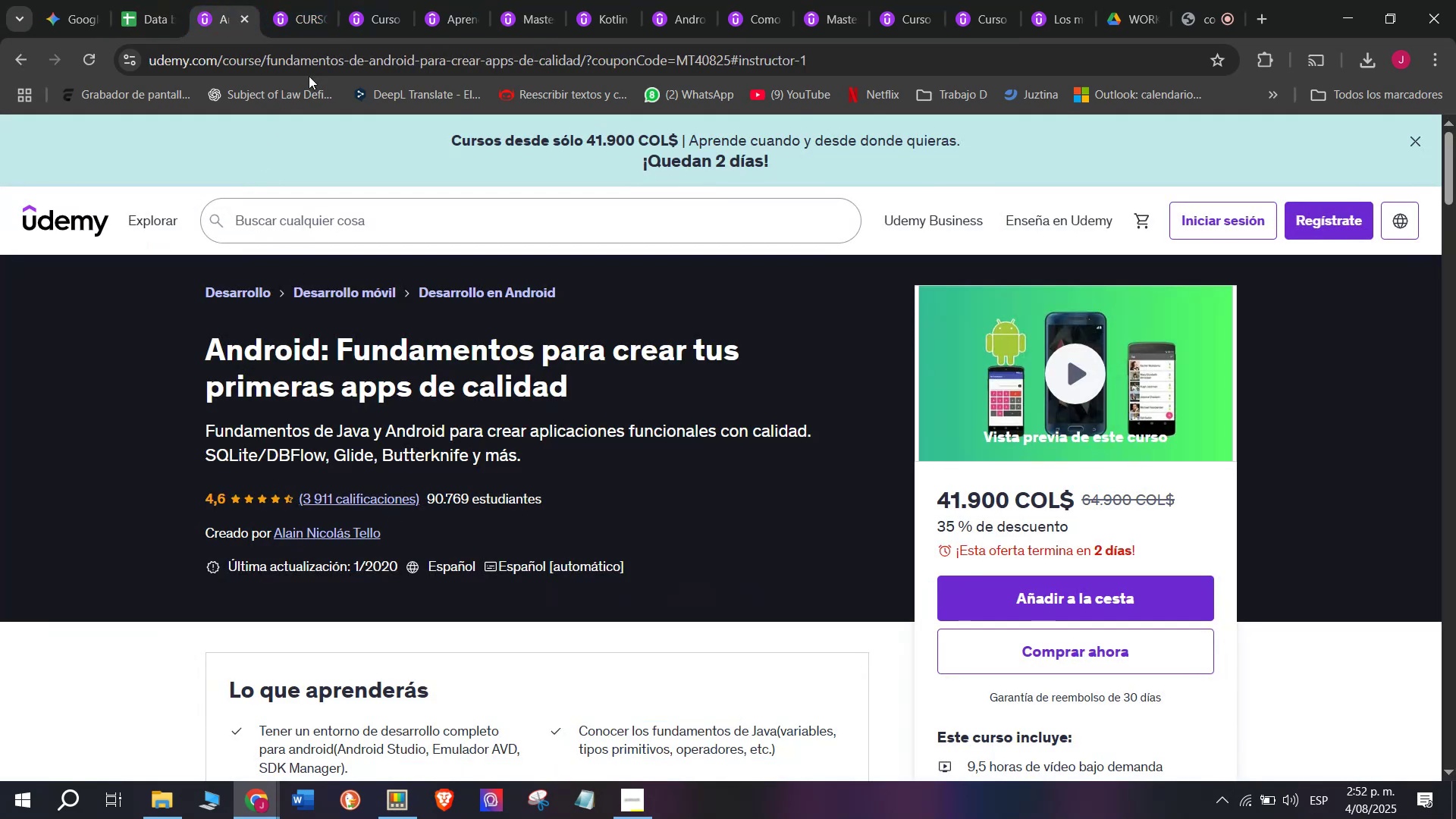 
double_click([312, 76])
 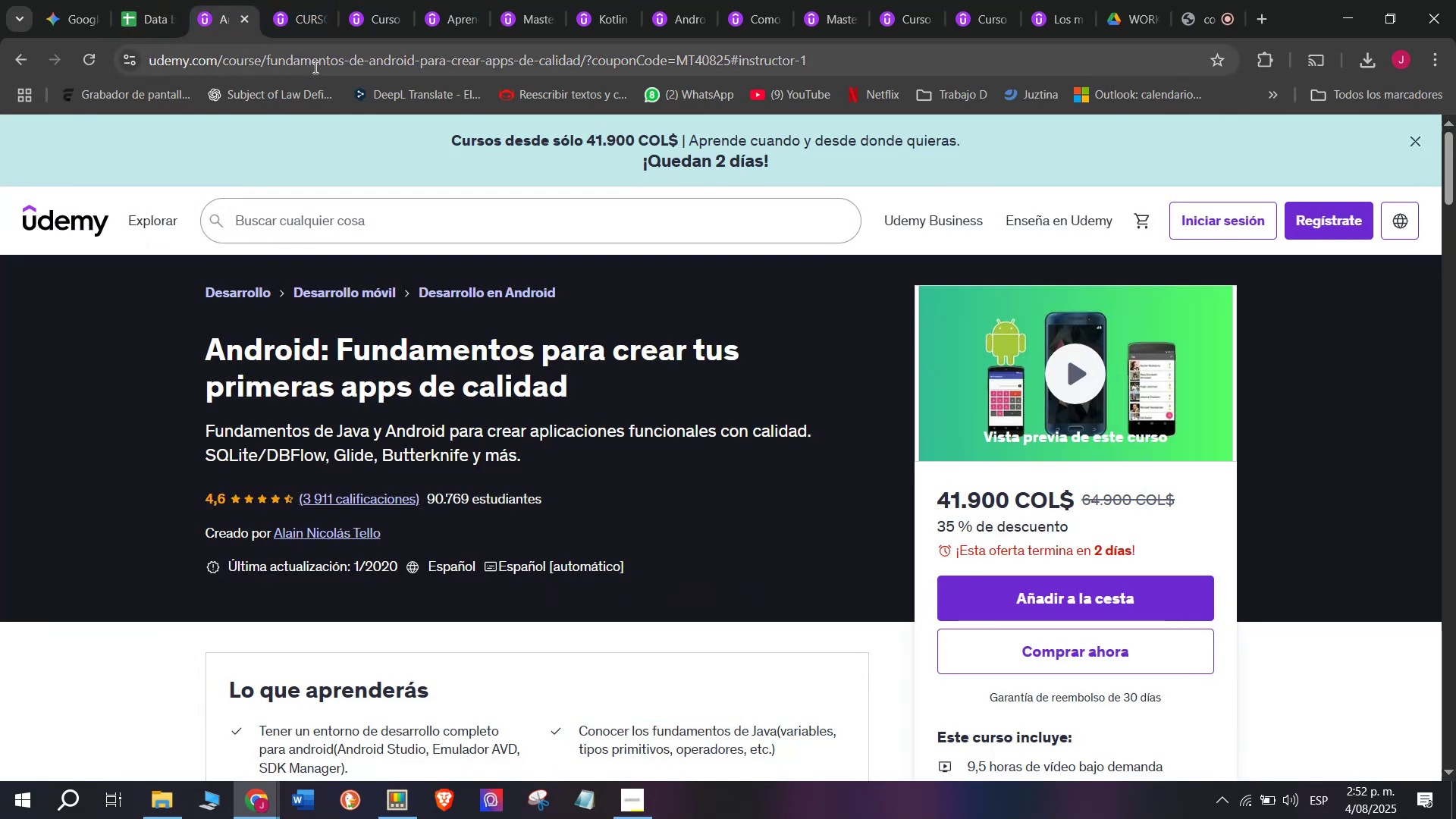 
triple_click([315, 67])
 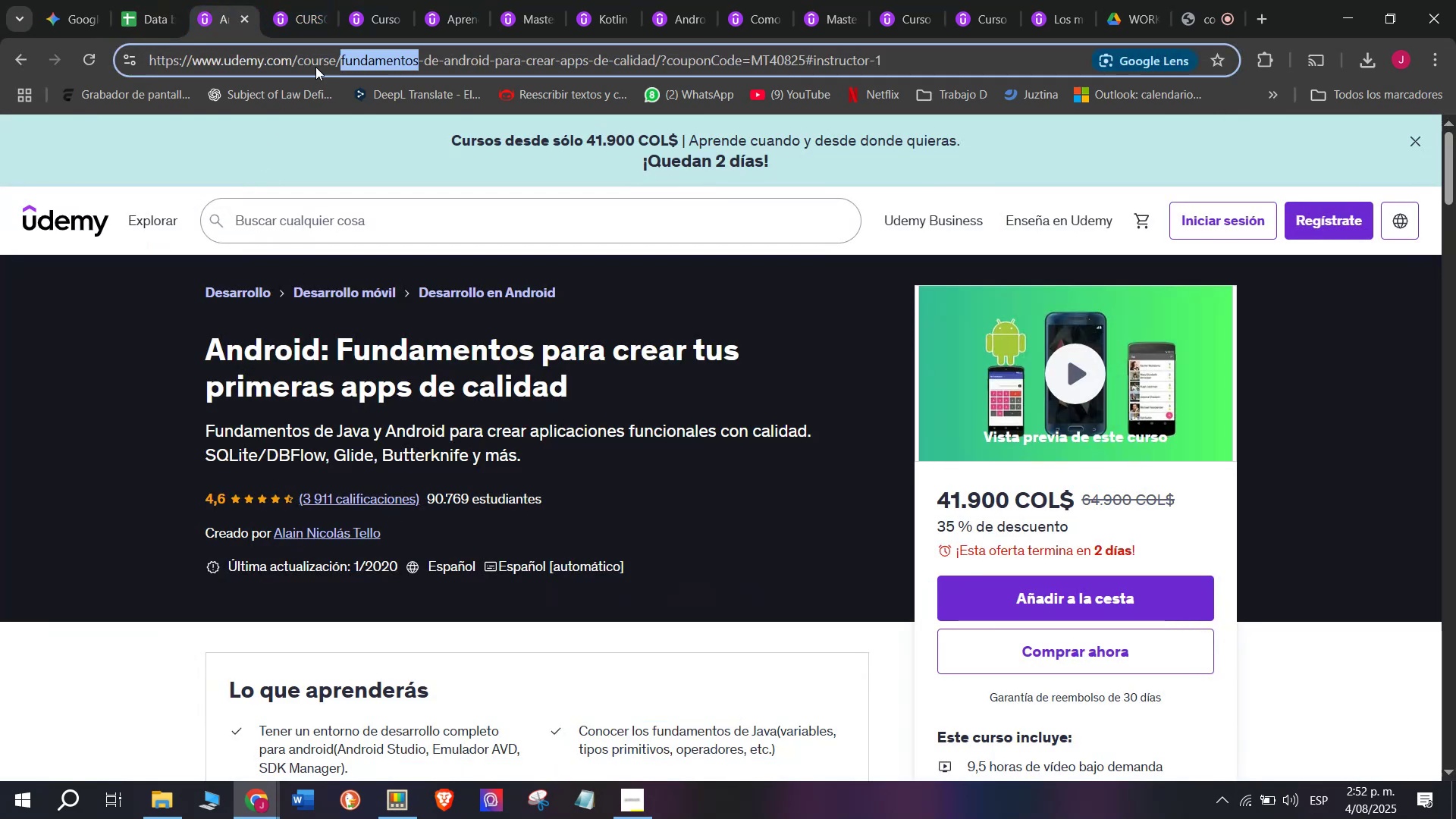 
triple_click([315, 67])
 